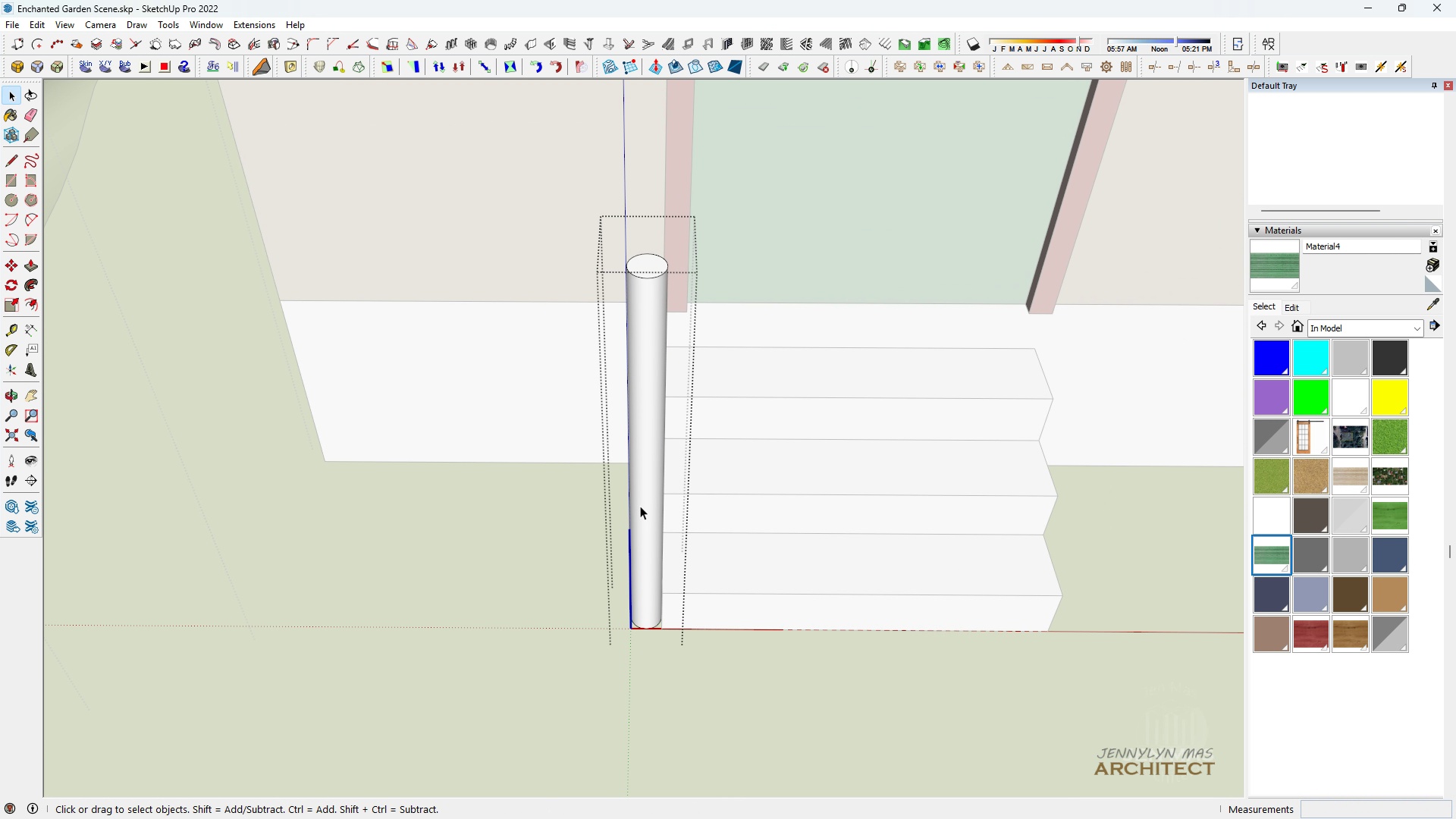 
triple_click([640, 506])
 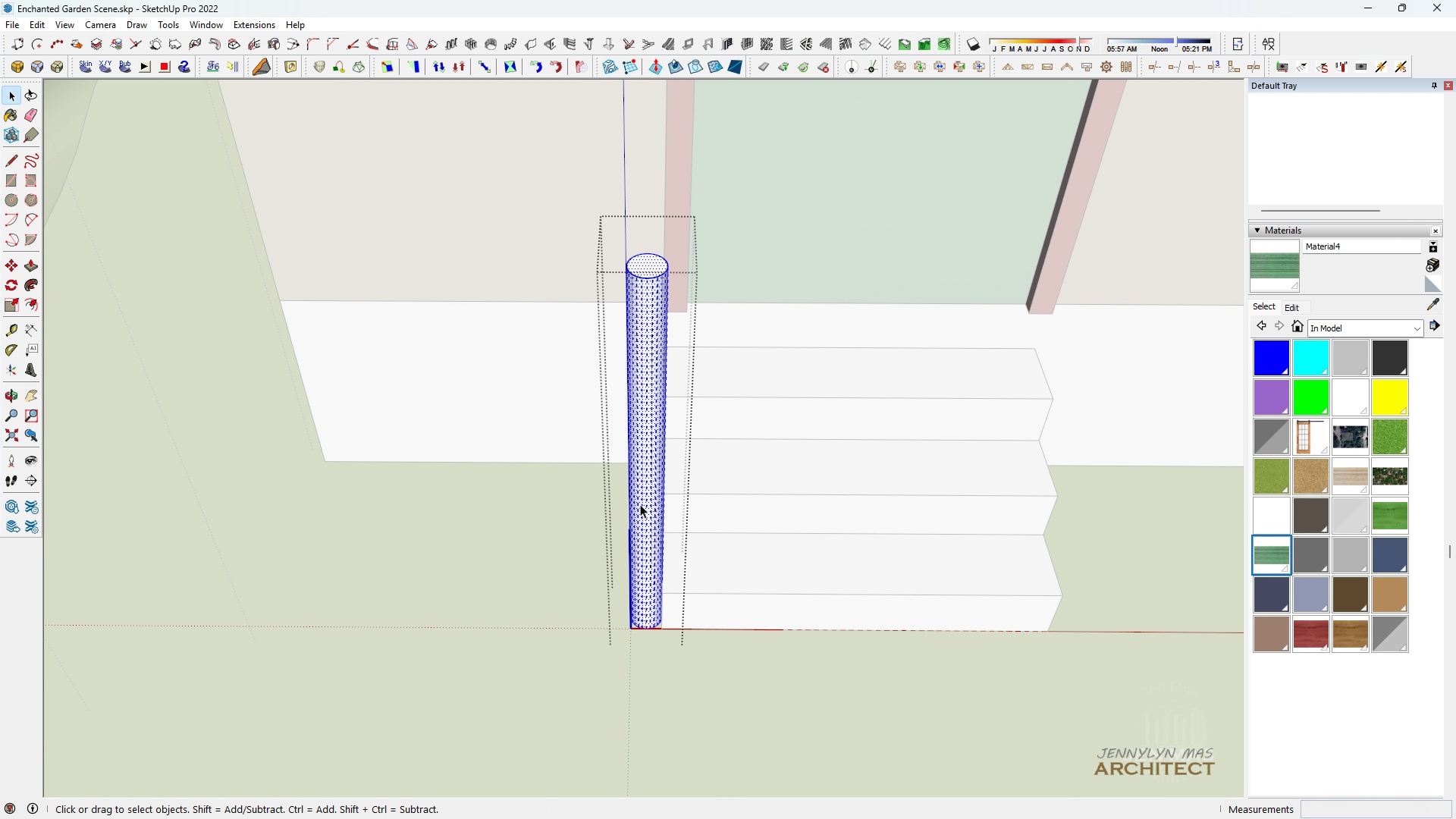 
triple_click([640, 506])
 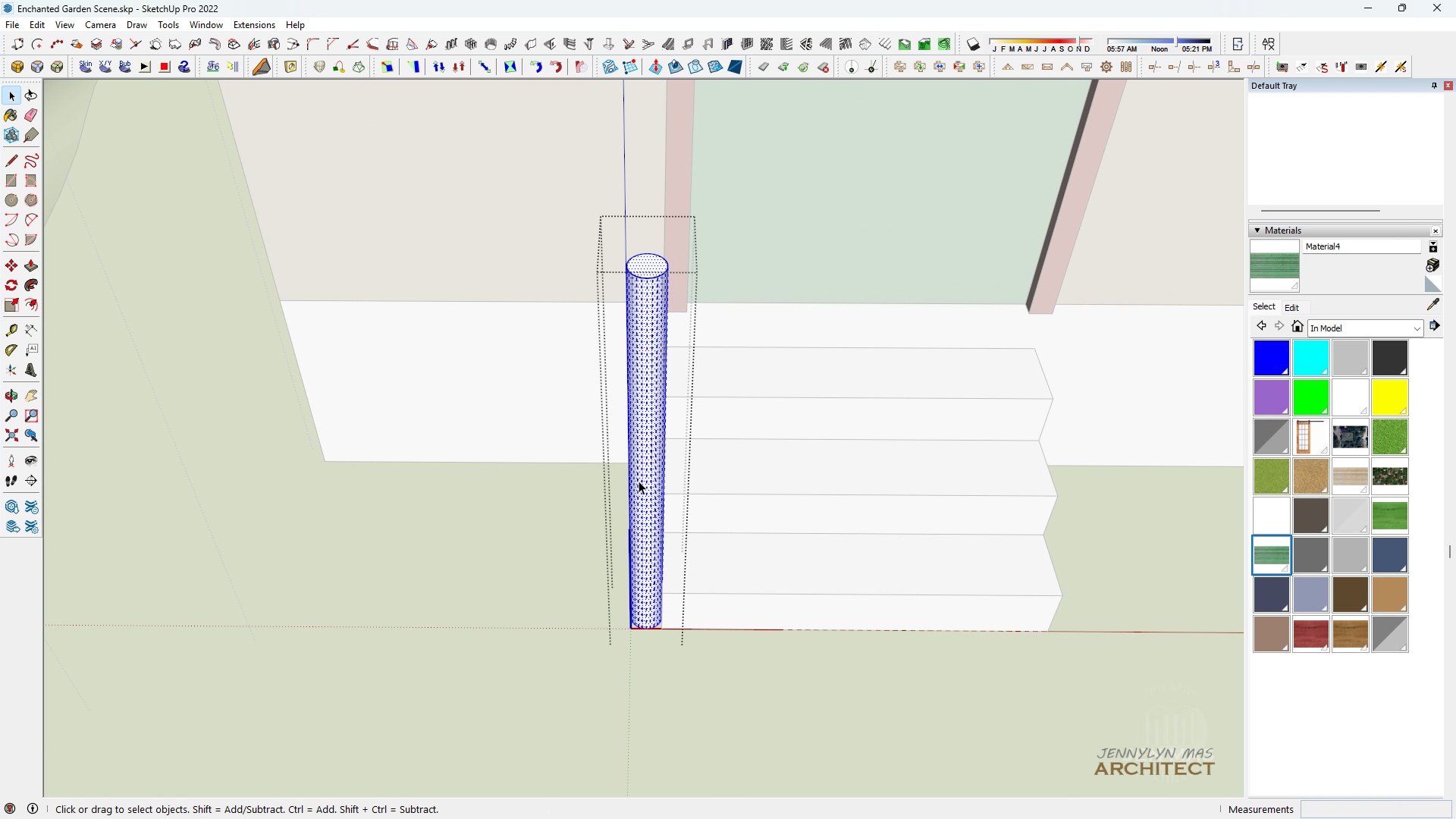 
key(Space)
 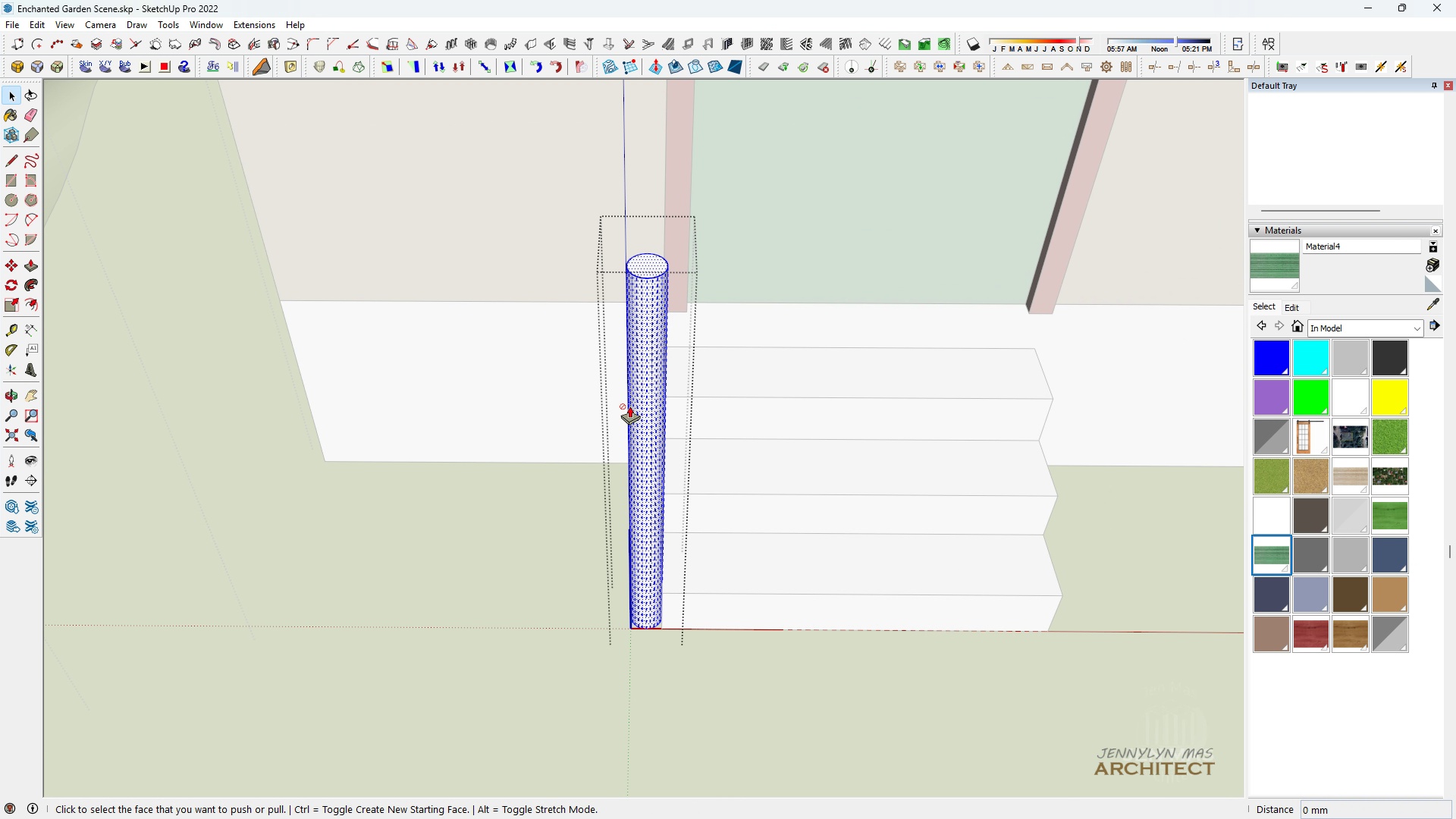 
key(P)
 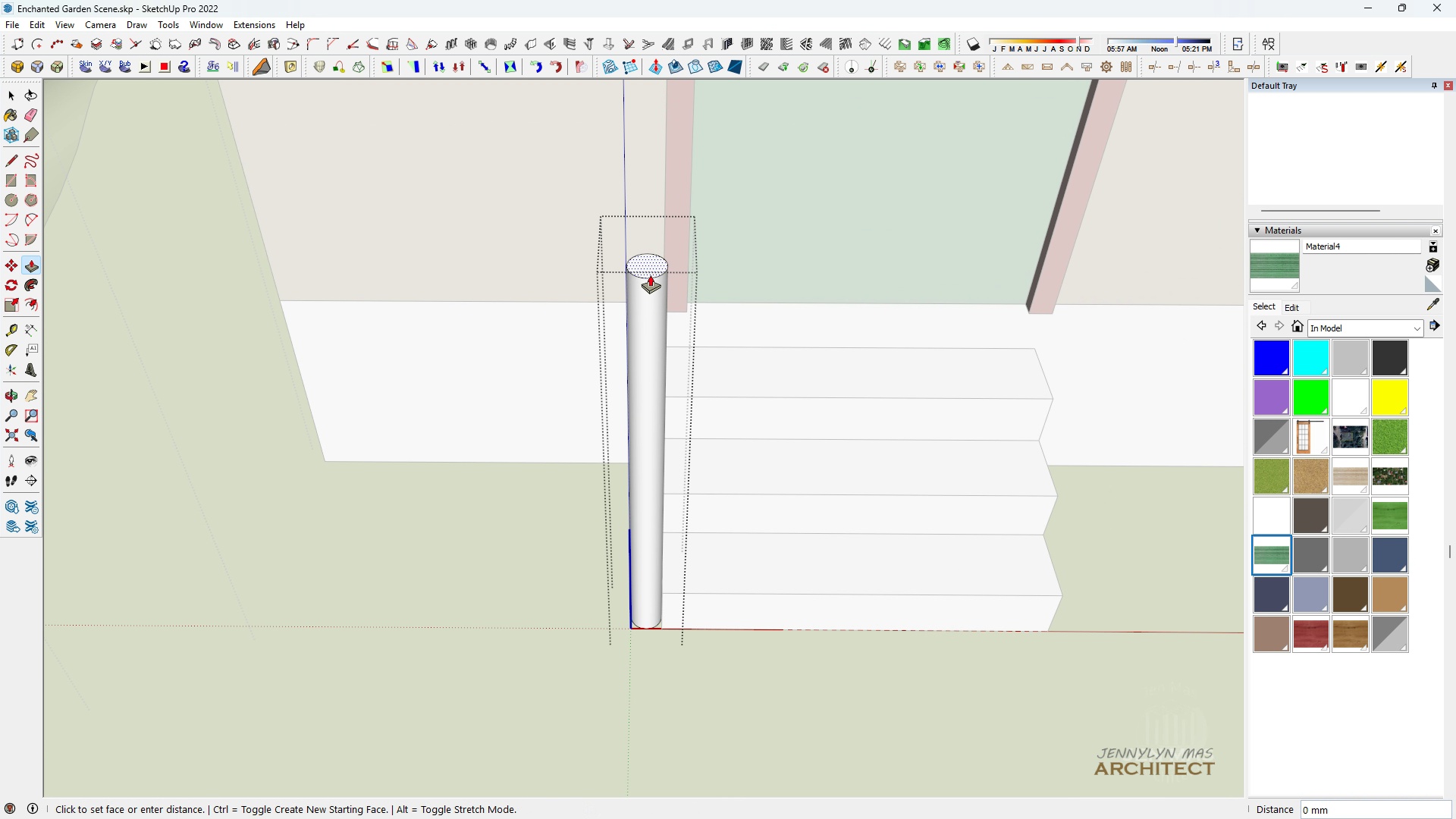 
left_click([650, 275])
 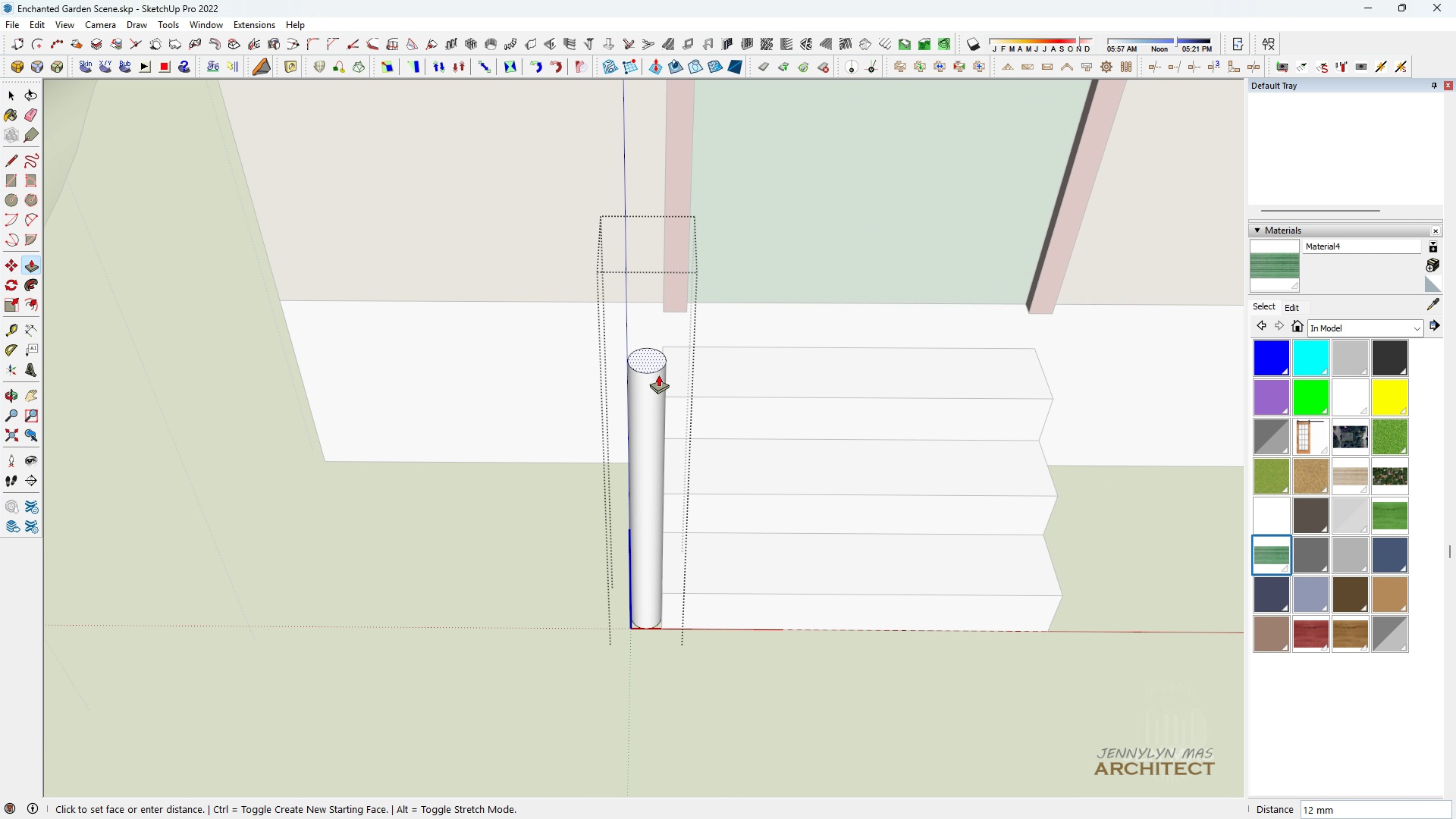 
scroll: coordinate [581, 352], scroll_direction: down, amount: 14.0
 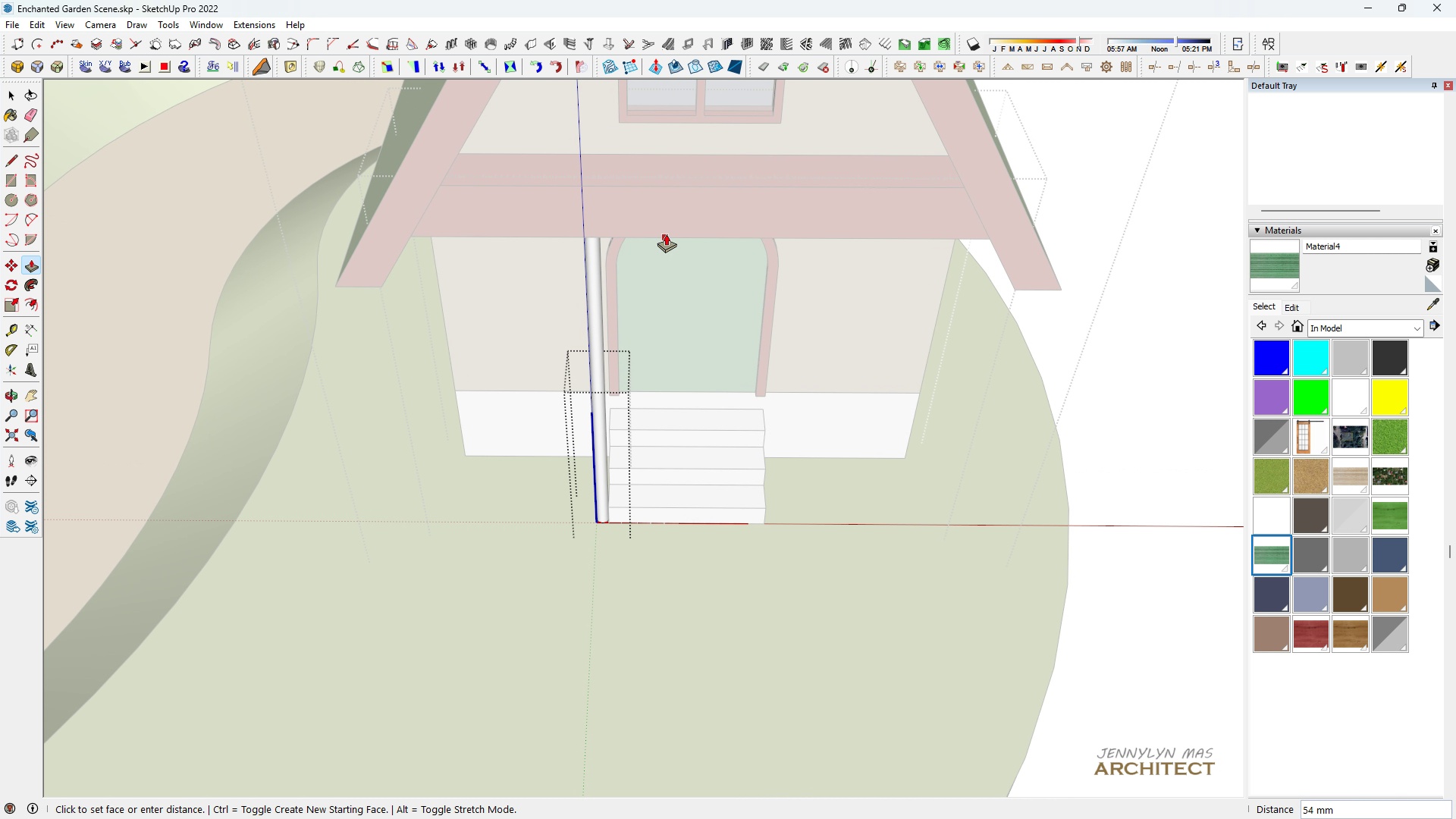 
left_click([666, 234])
 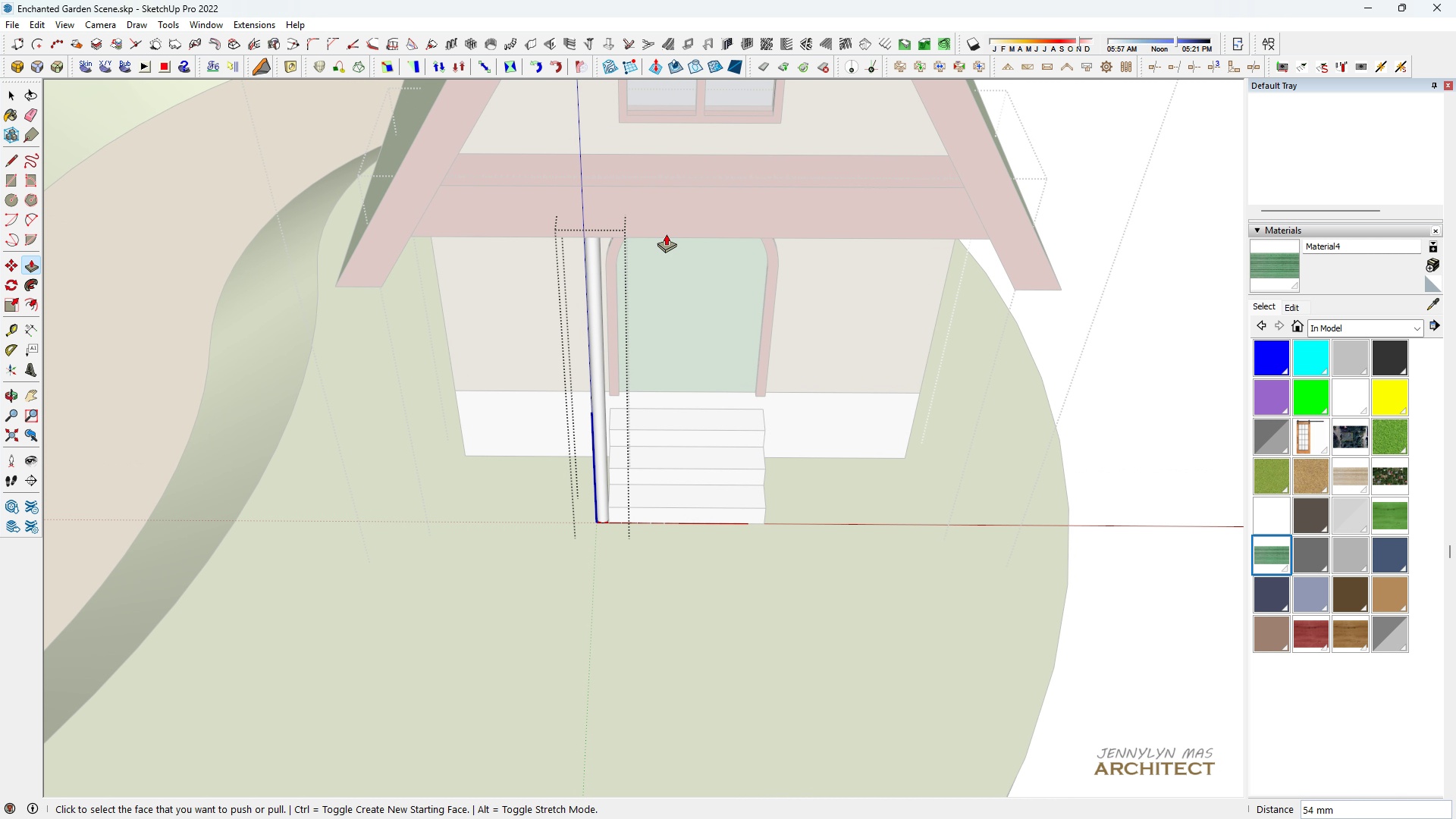 
type( hh )
key(Escape)
 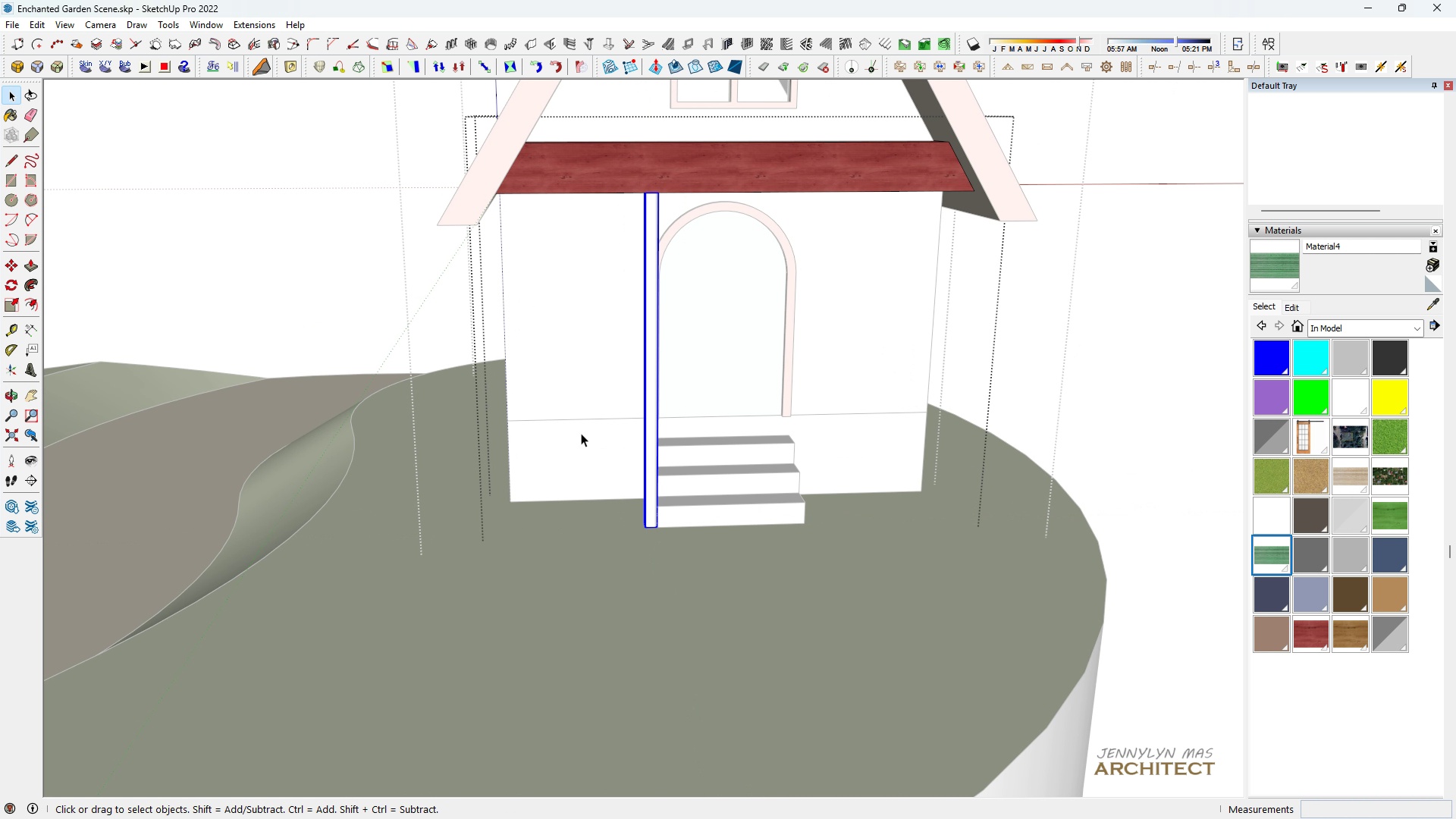 
scroll: coordinate [708, 351], scroll_direction: down, amount: 5.0
 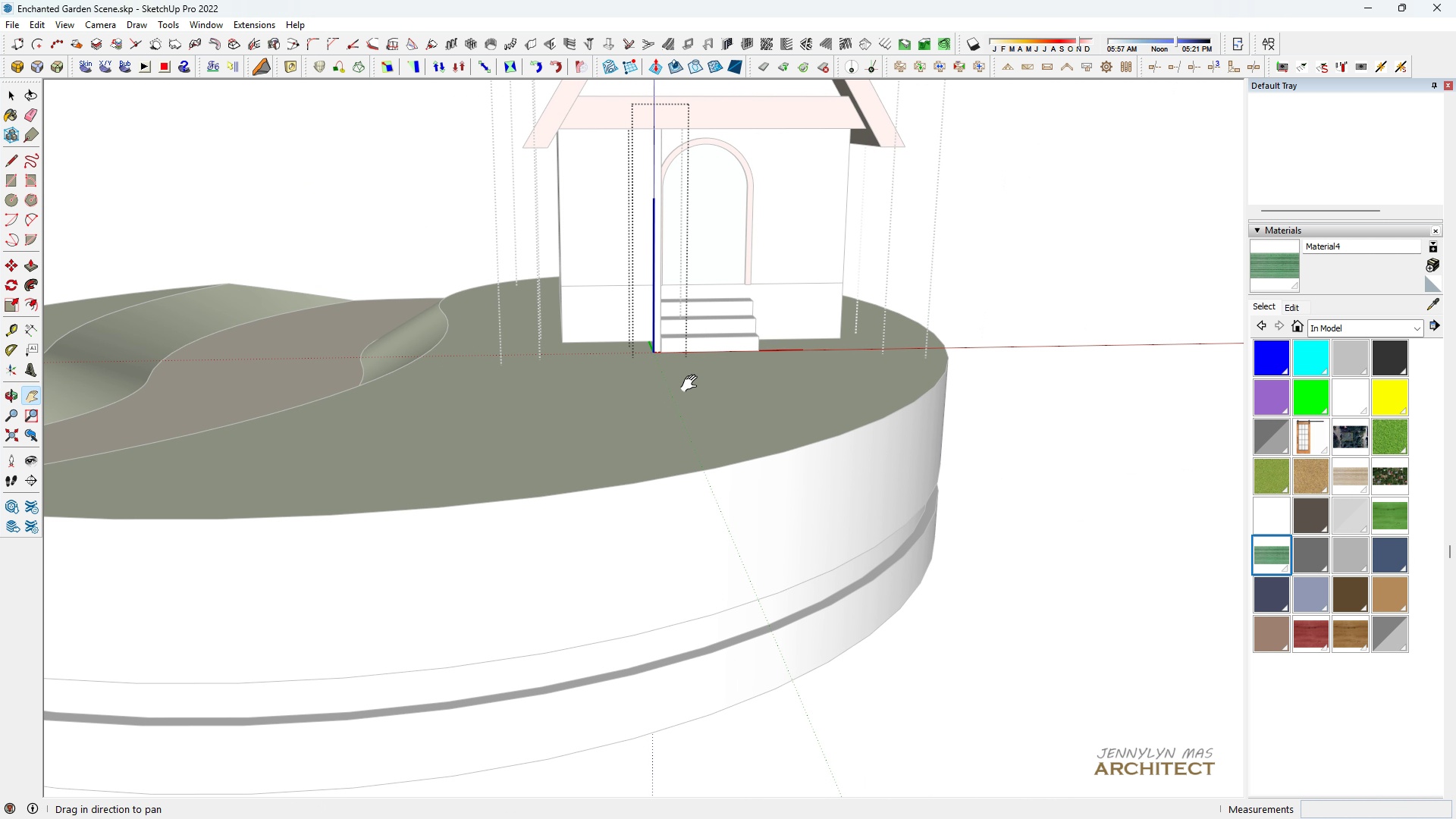 
left_click_drag(start_coordinate=[694, 365], to_coordinate=[703, 549])
 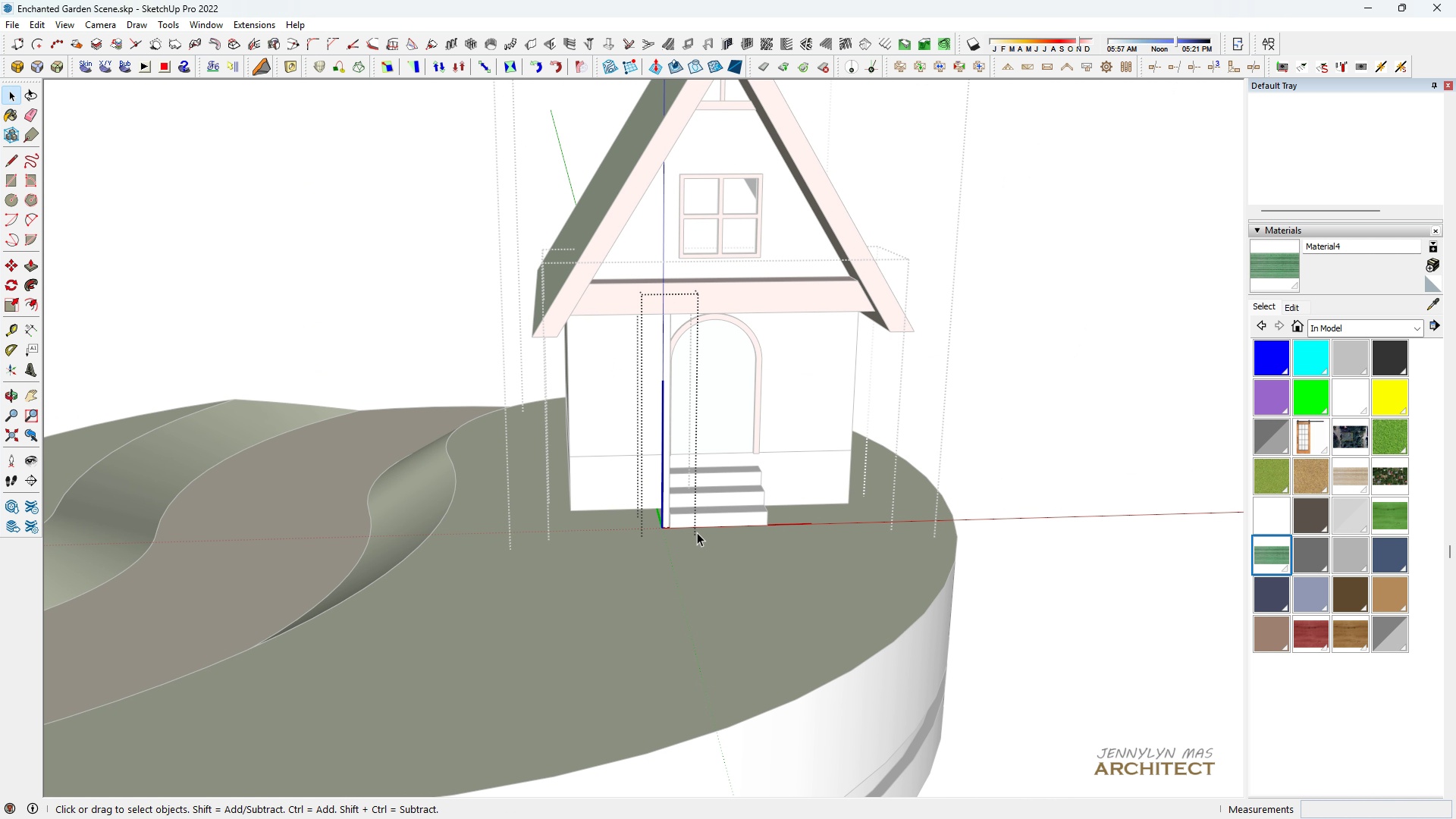 
scroll: coordinate [692, 524], scroll_direction: up, amount: 4.0
 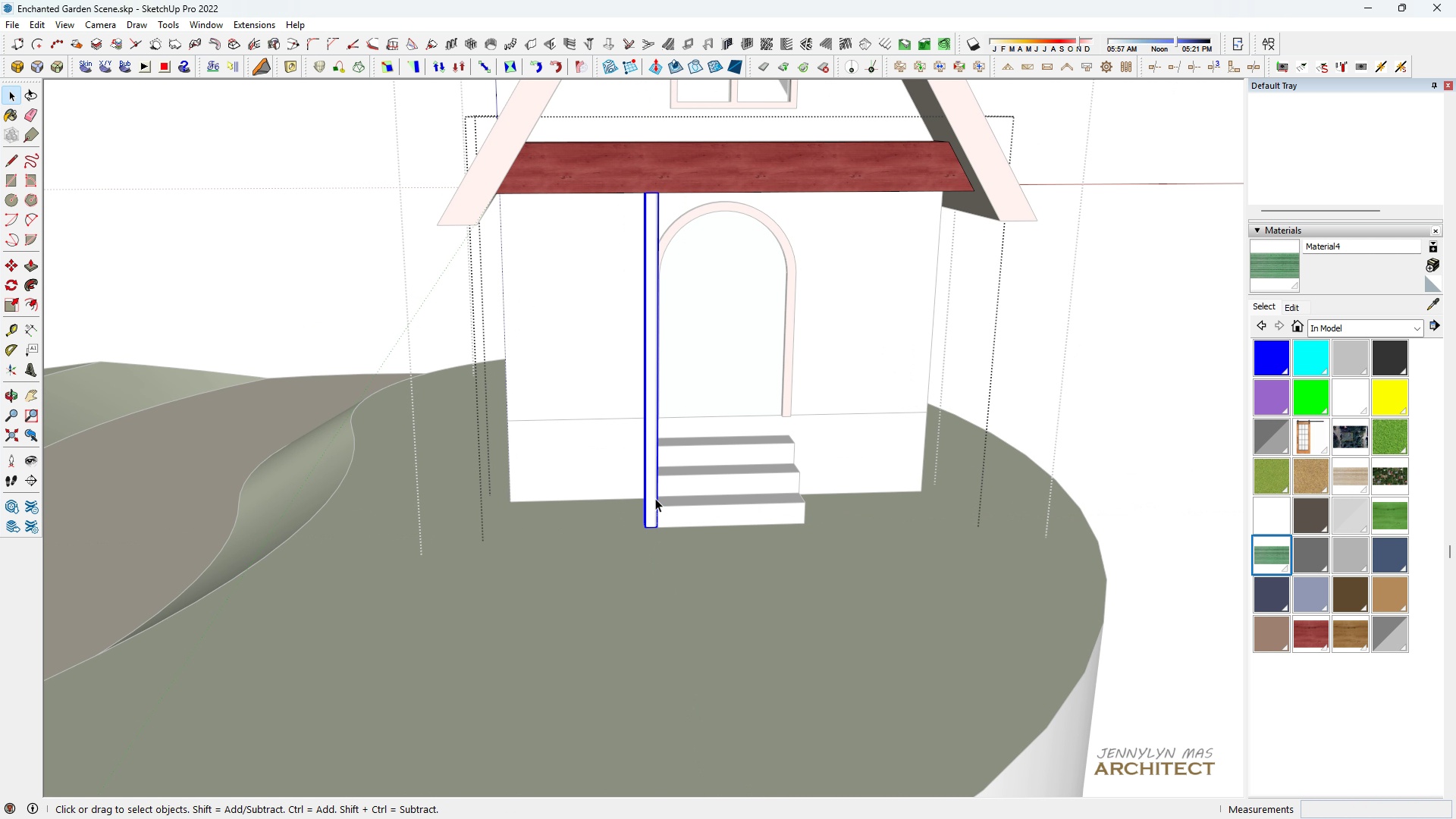 
left_click([655, 498])
 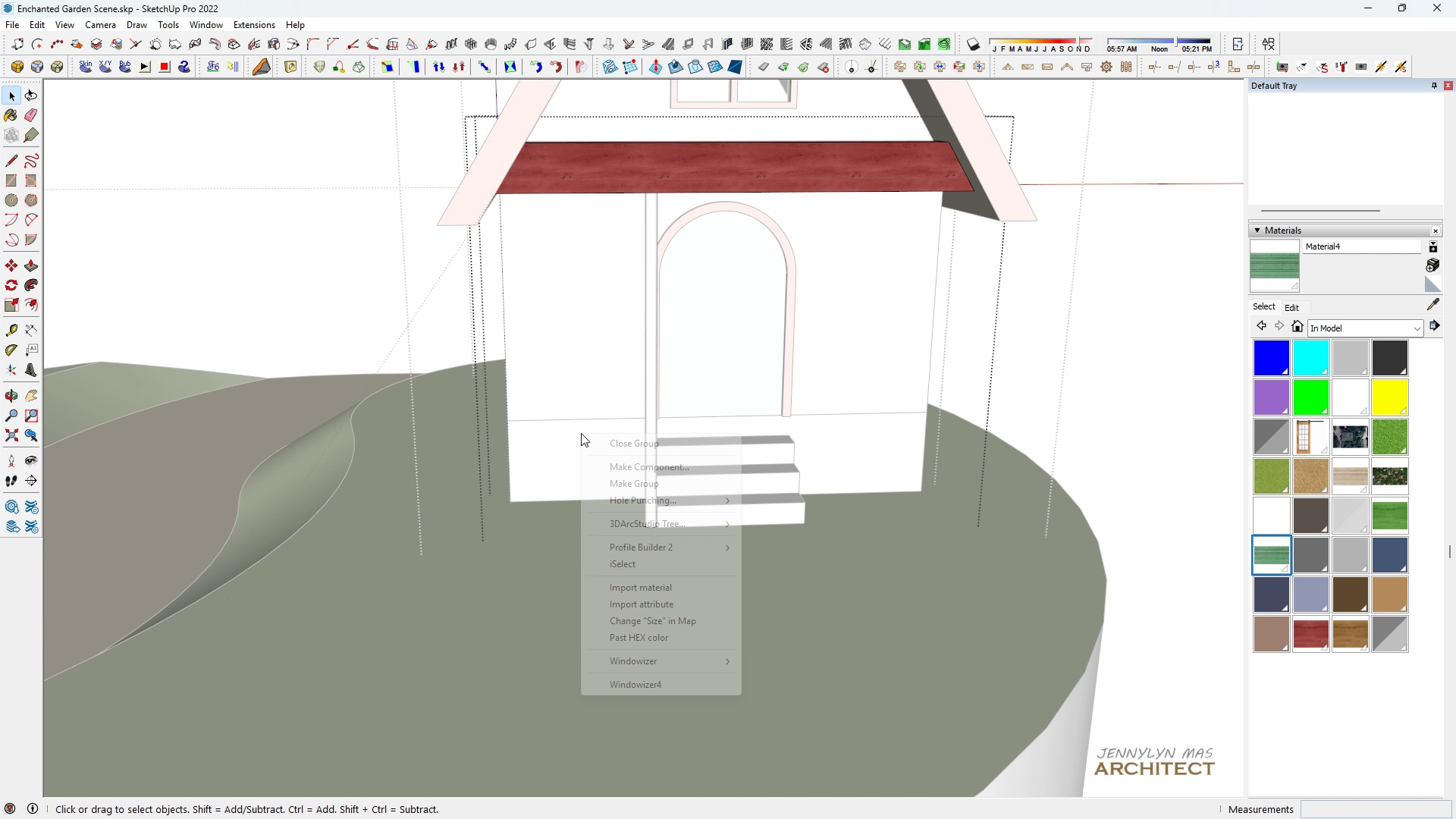 
key(Space)
 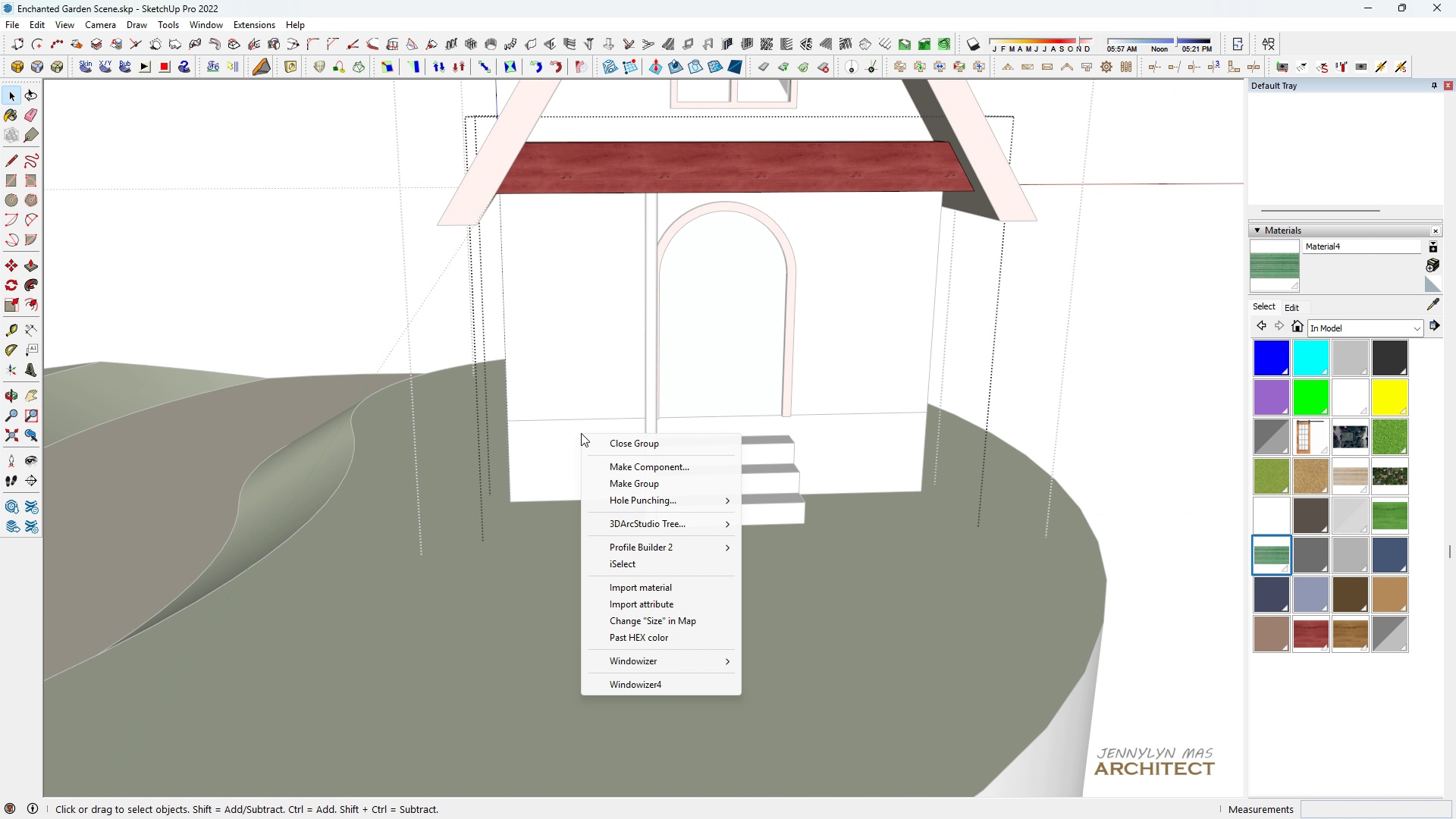 
right_click([581, 433])
 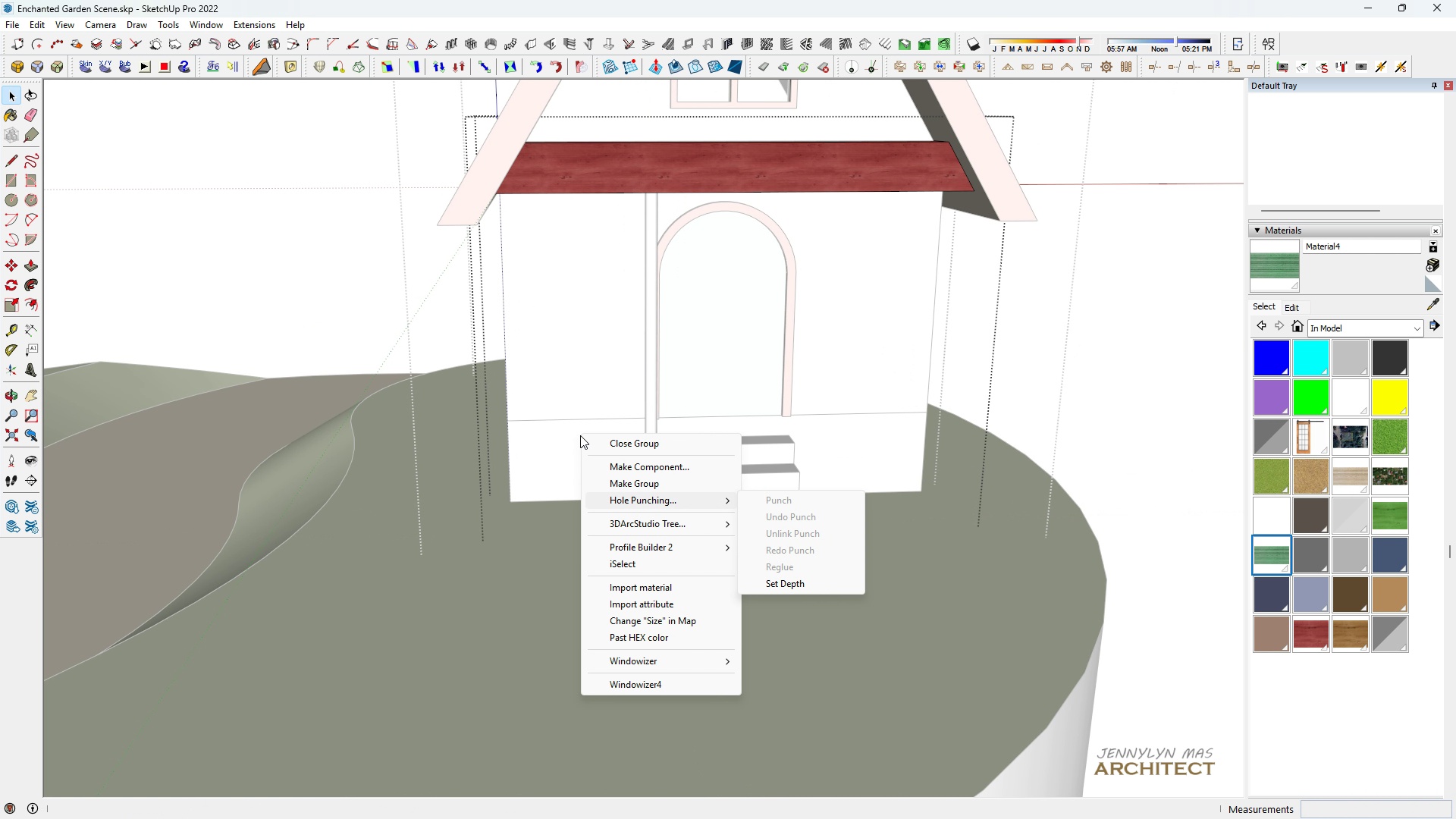 
key(H)
 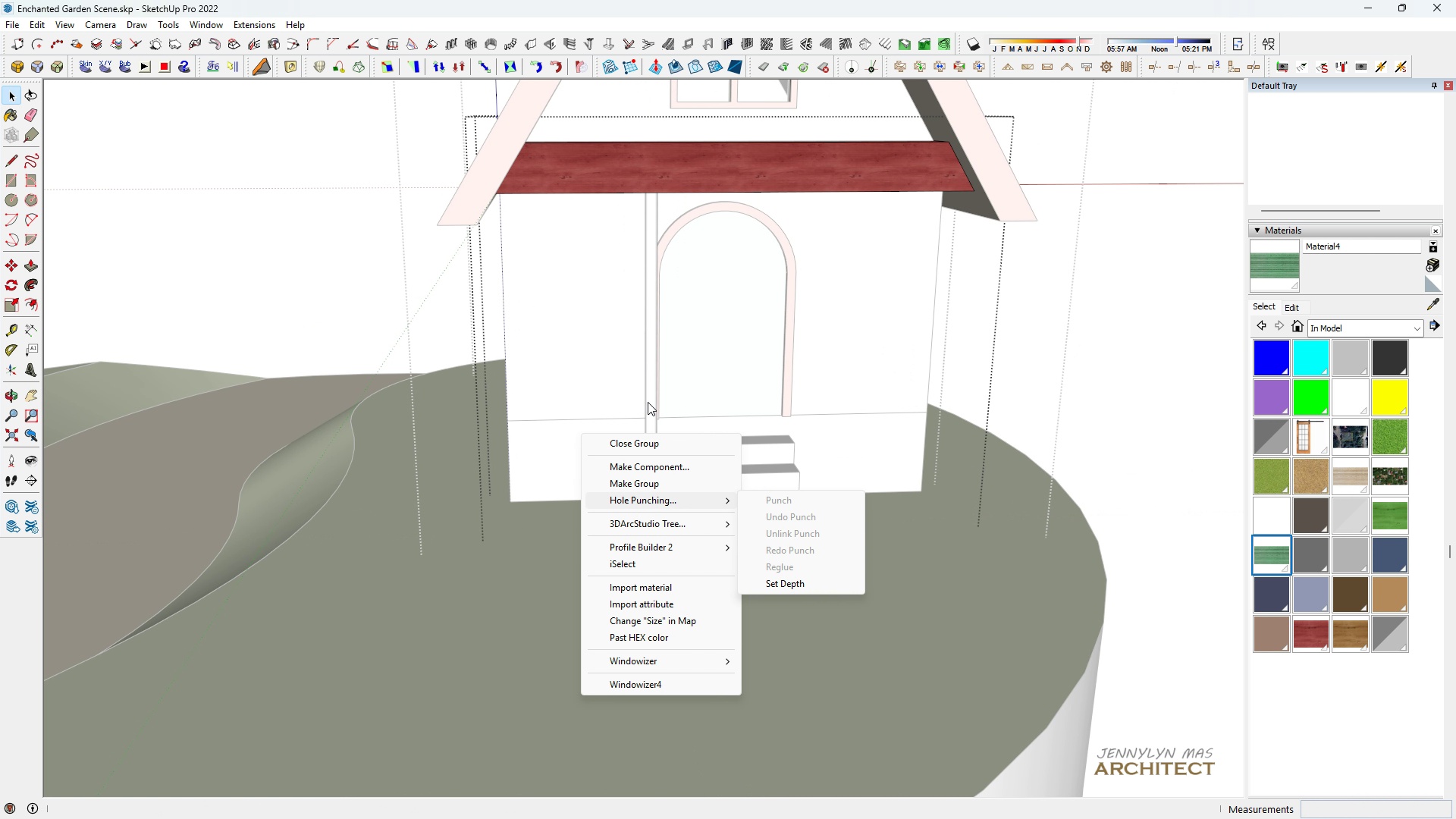 
left_click([649, 403])
 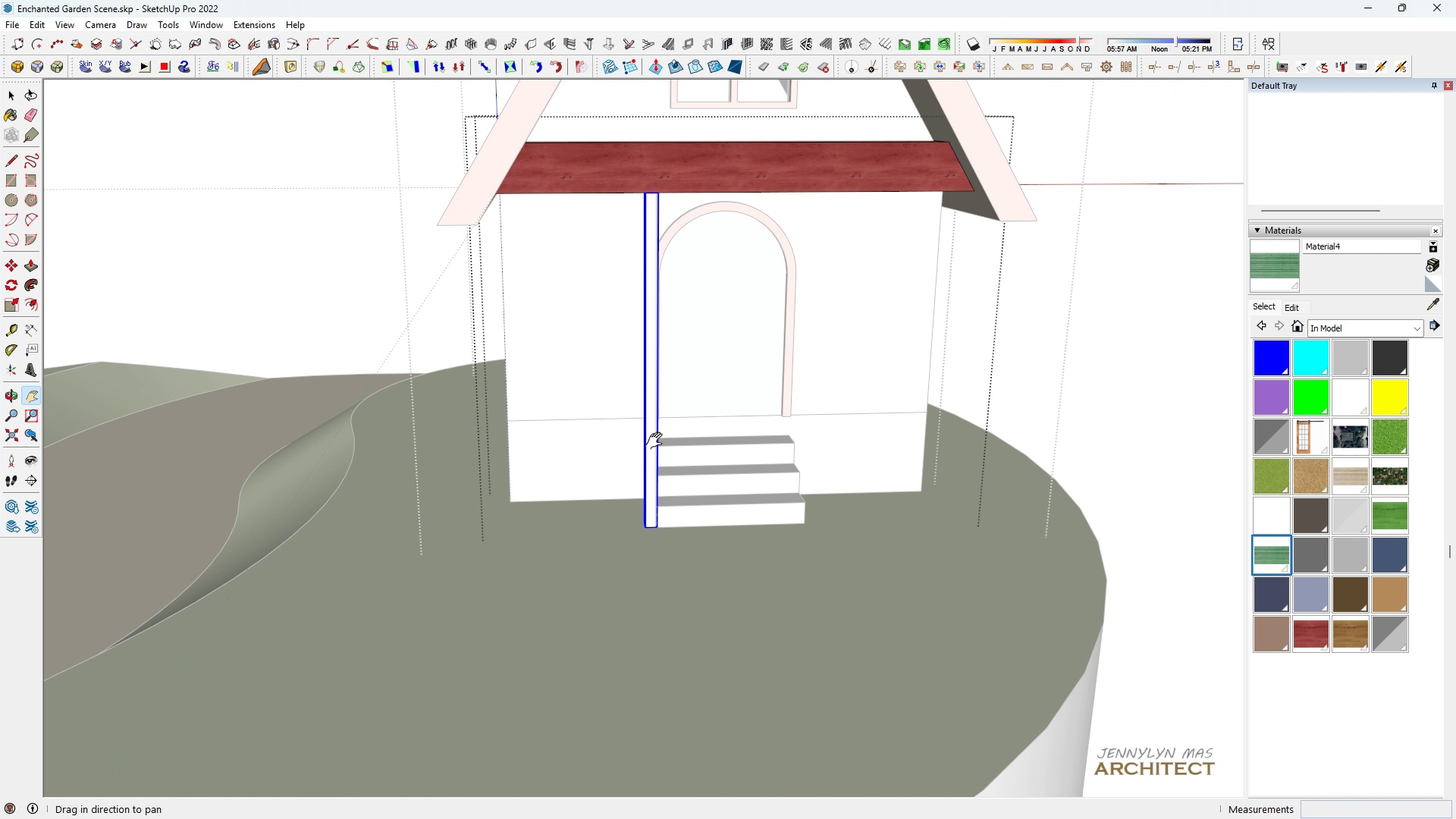 
key(H)
 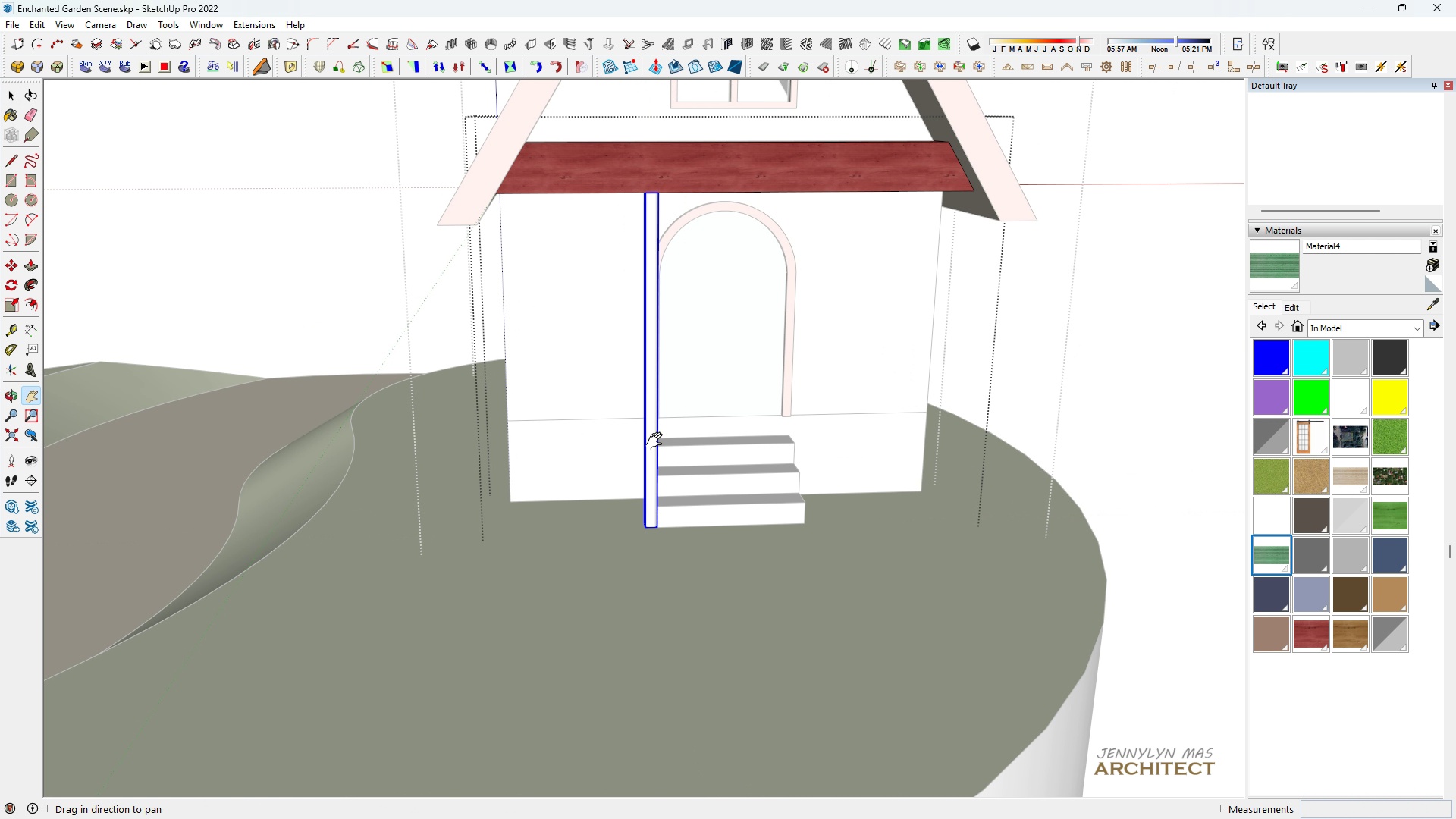 
scroll: coordinate [617, 608], scroll_direction: up, amount: 9.0
 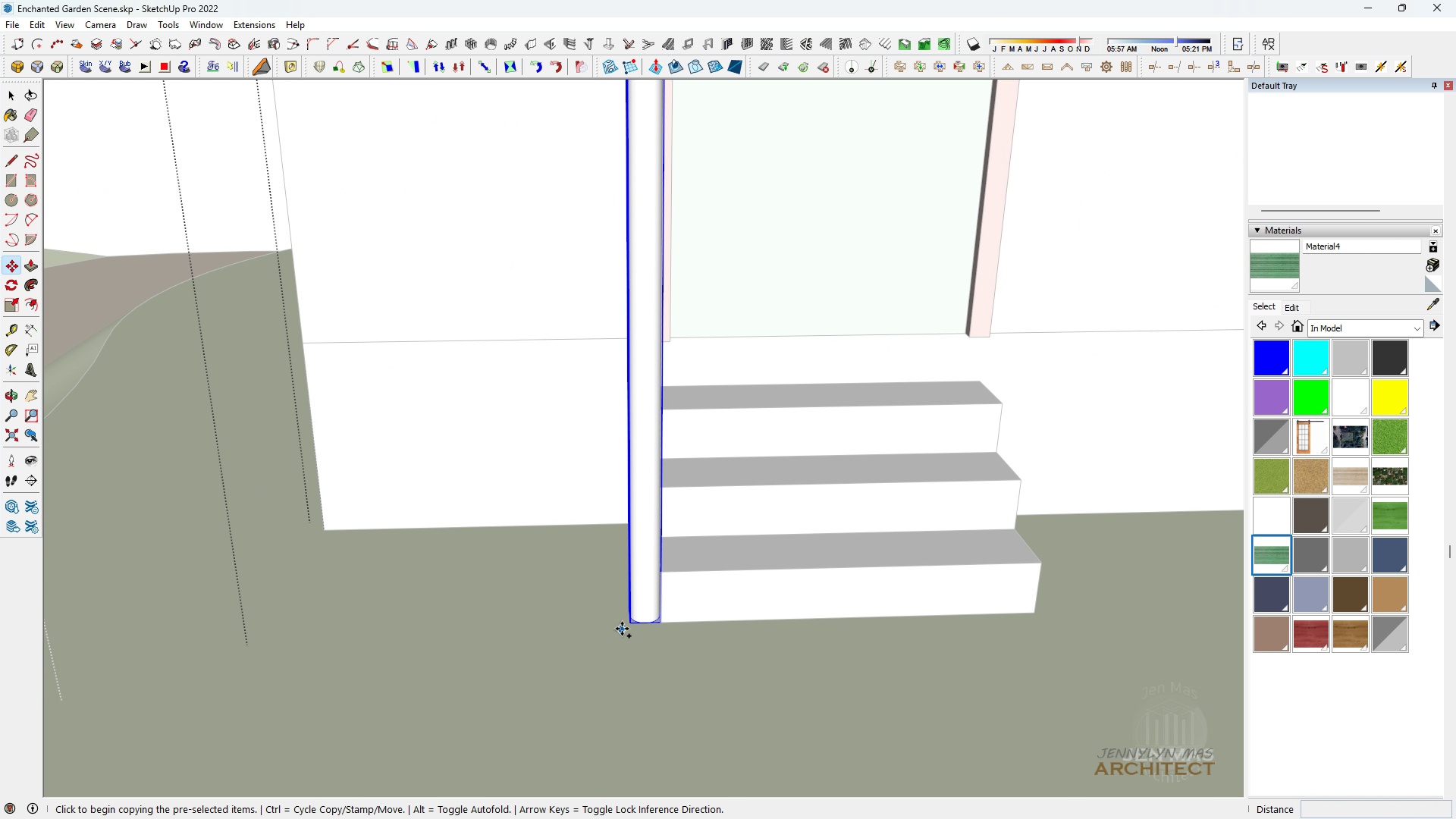 
key(Space)
 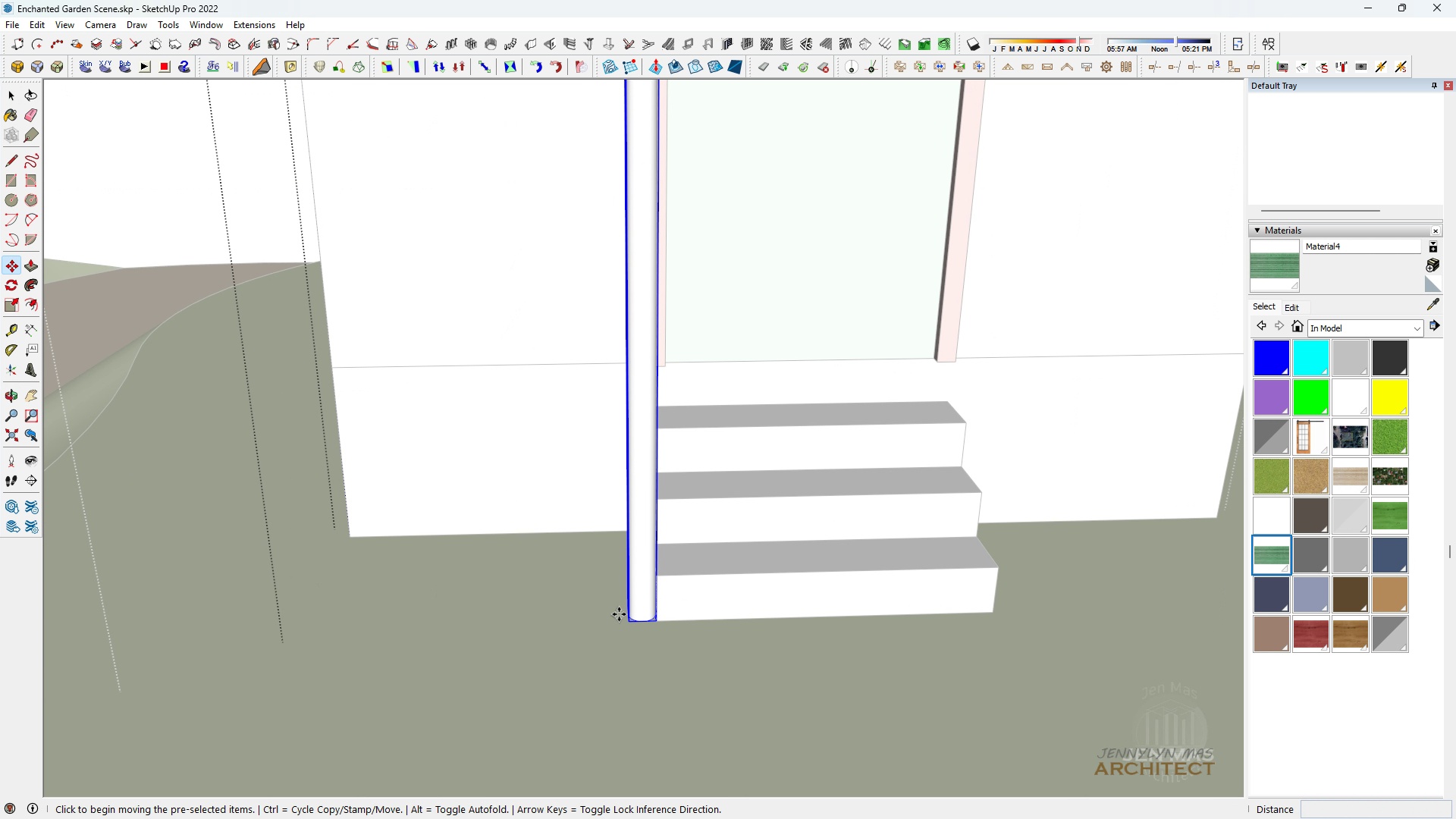 
key(M)
 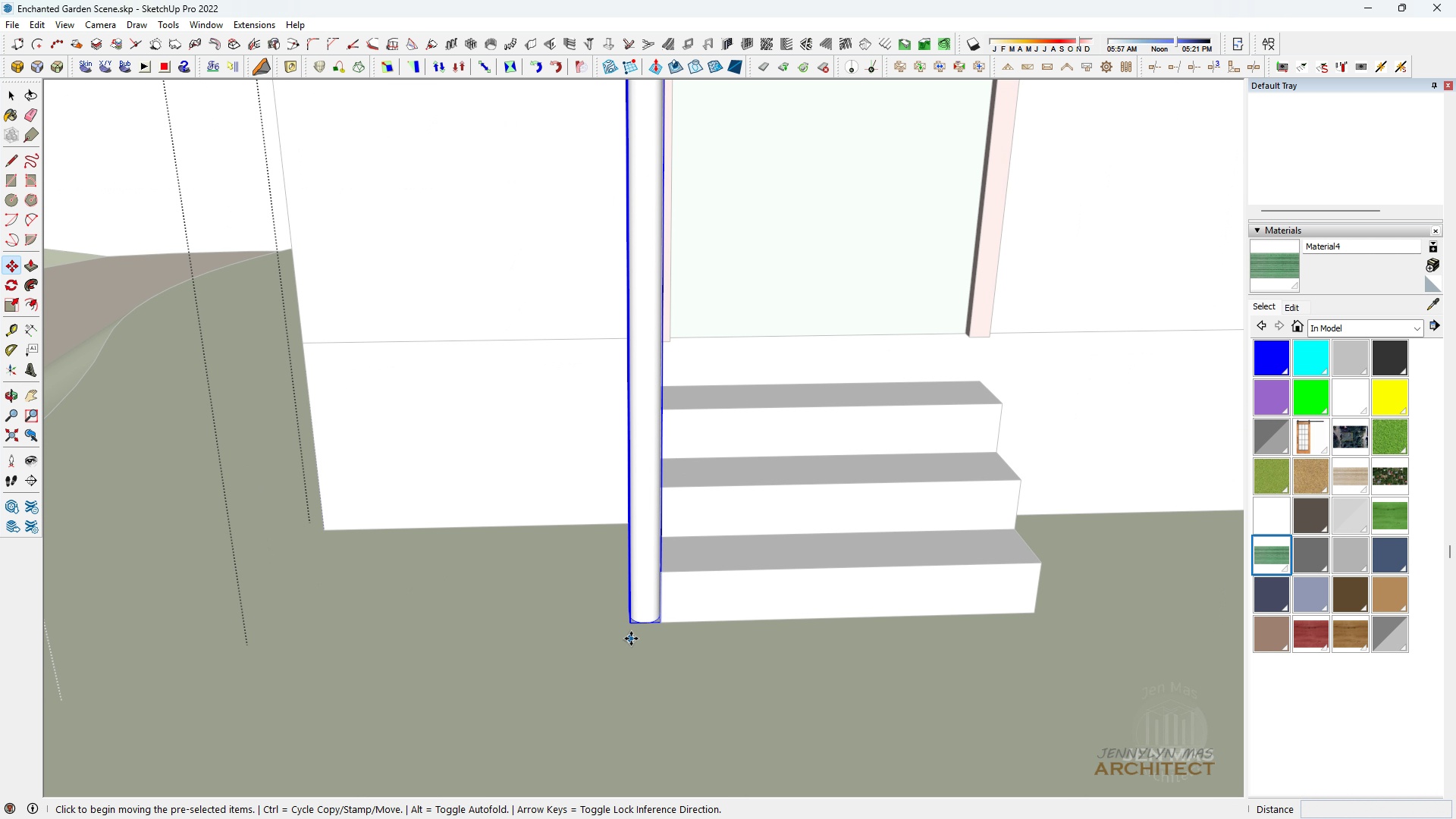 
key(Control+ControlLeft)
 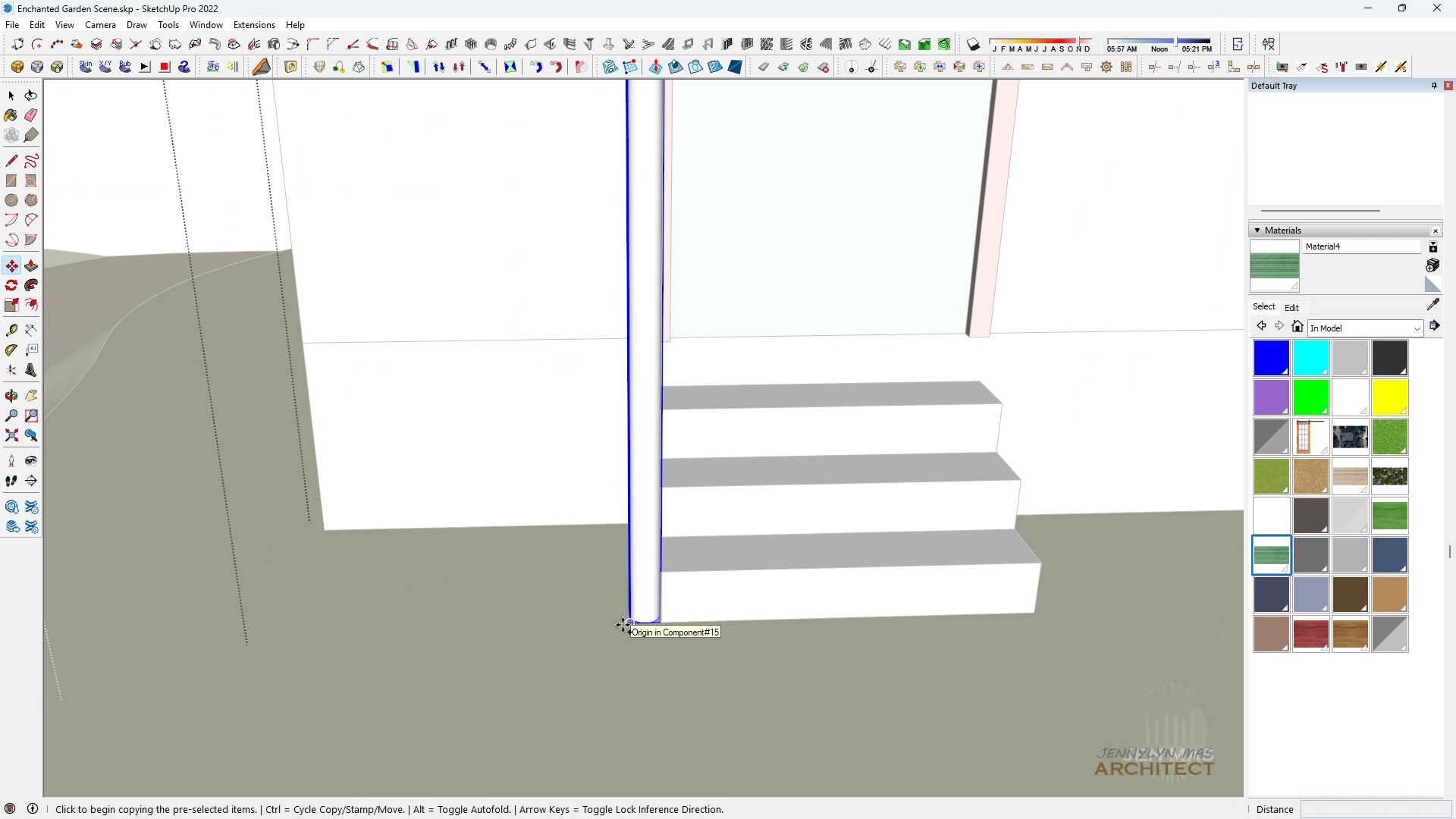 
left_click([623, 625])
 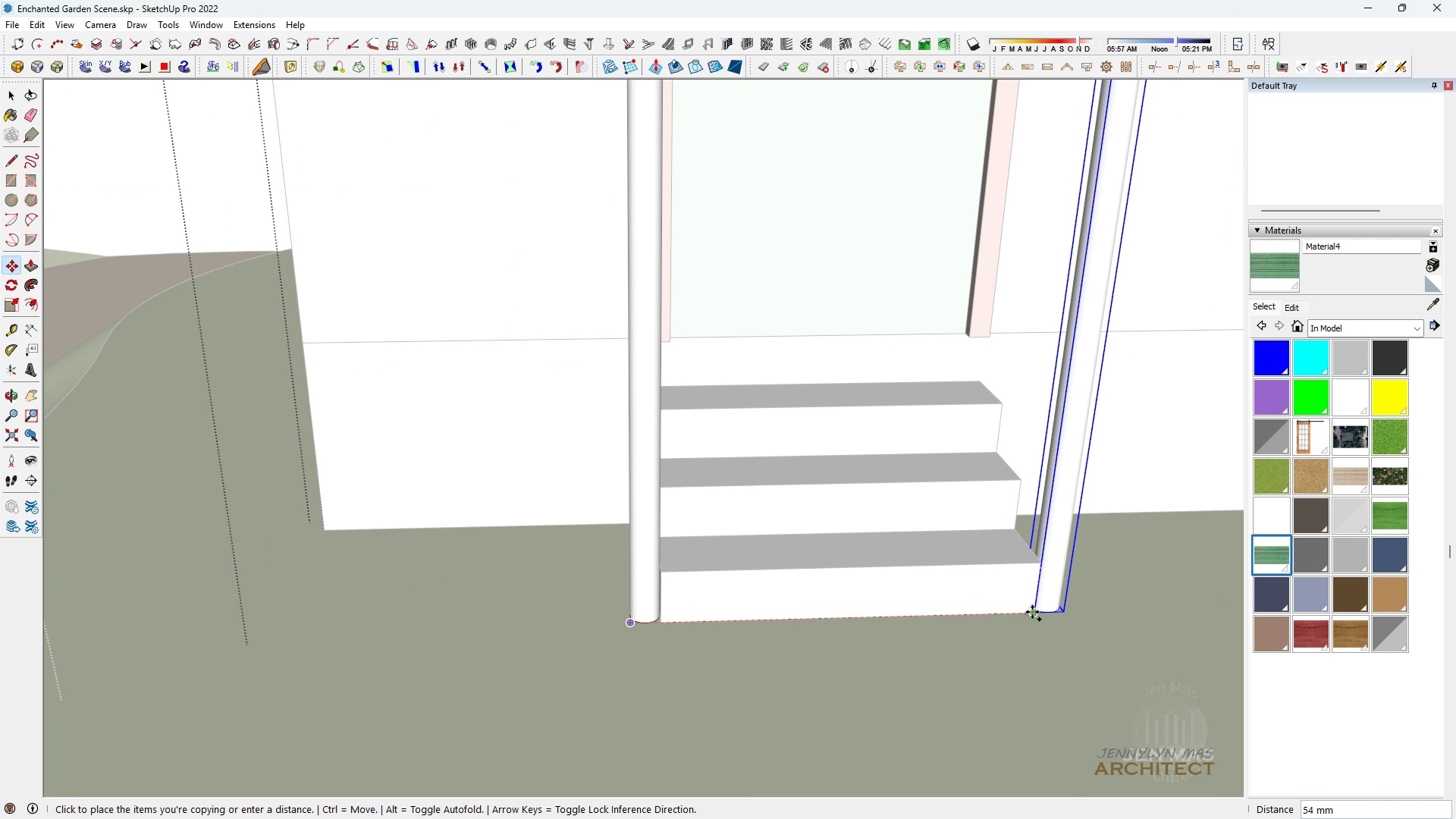 
left_click_drag(start_coordinate=[1032, 612], to_coordinate=[1028, 612])
 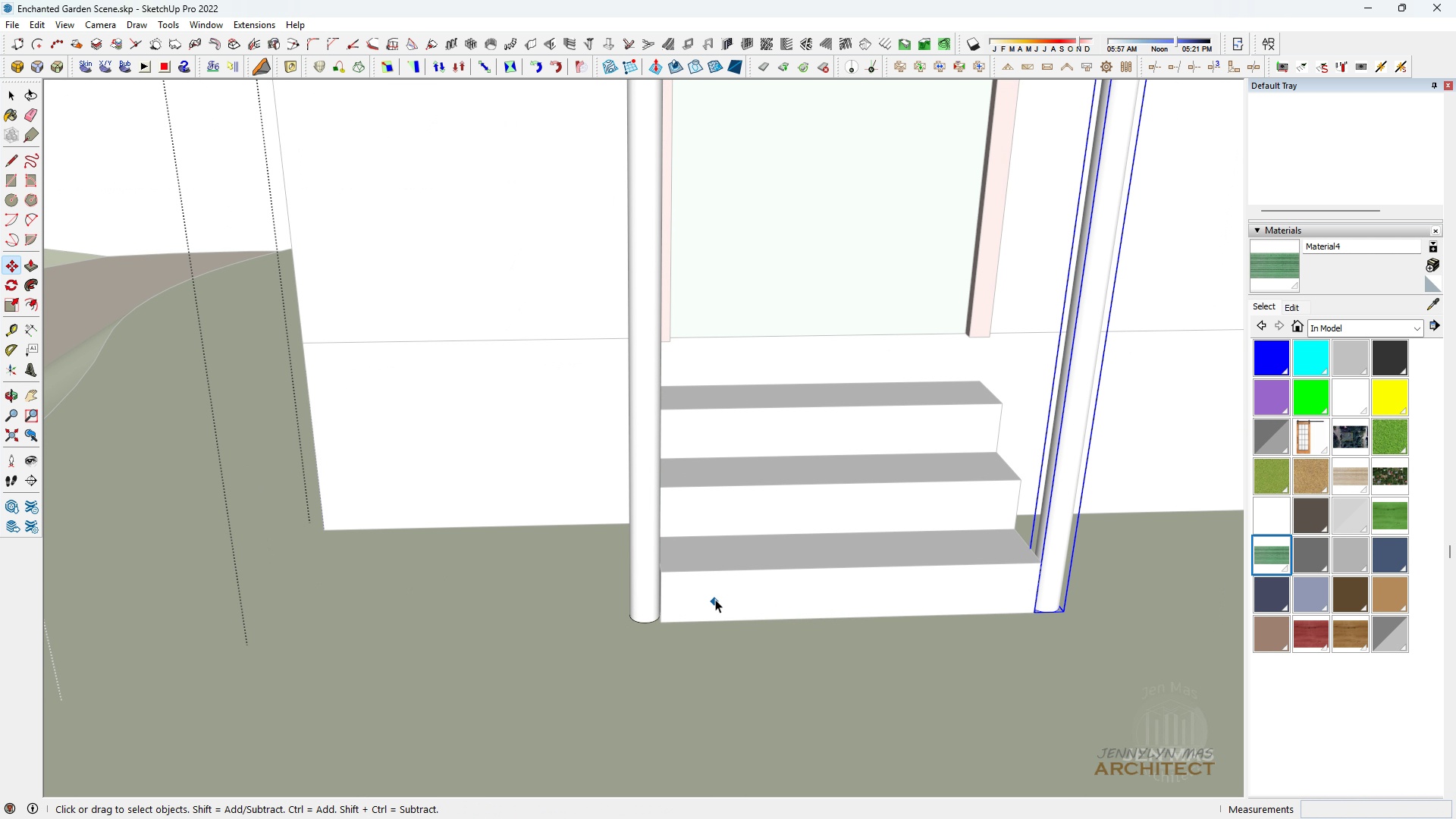 
key(Space)
 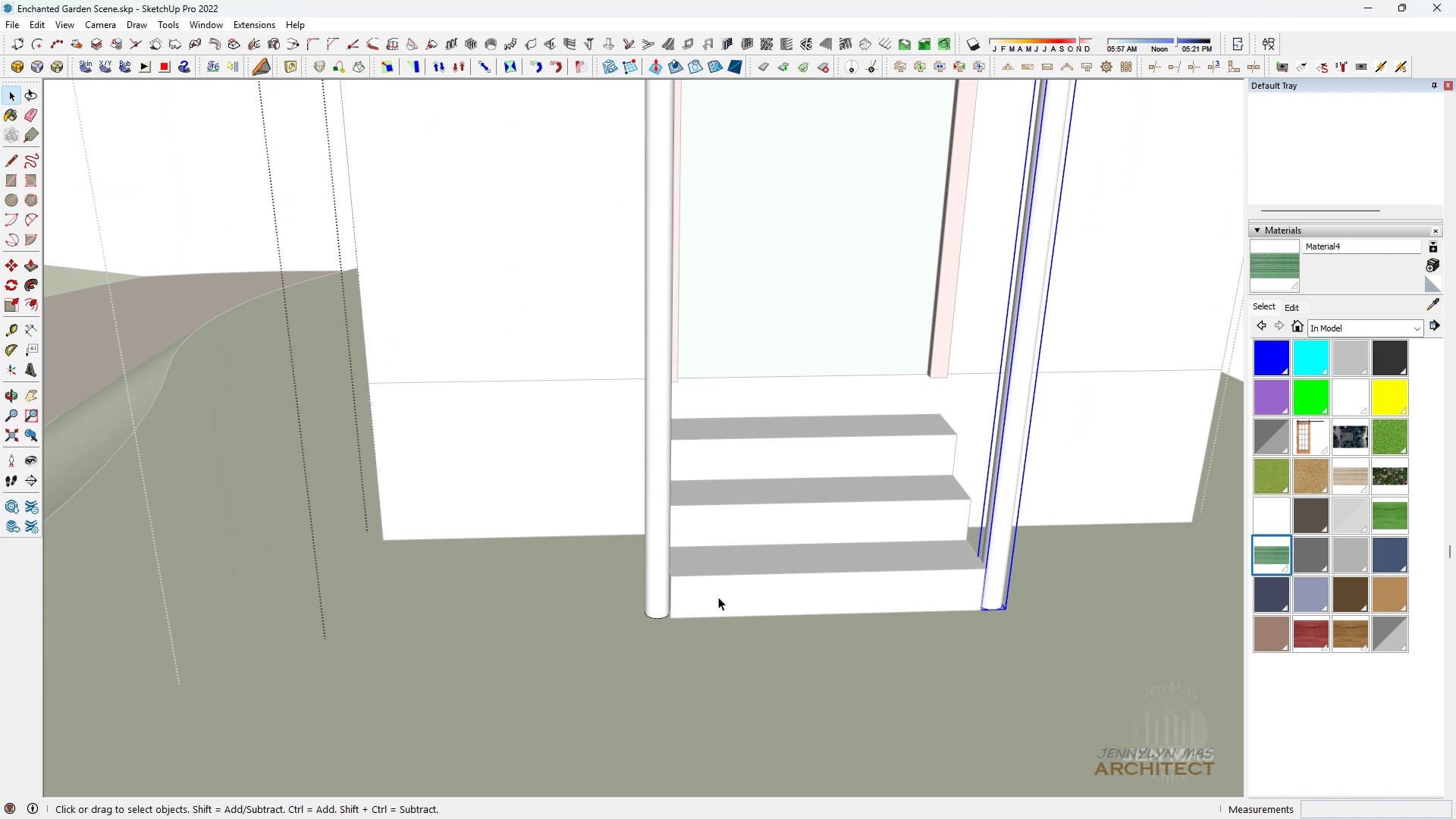 
scroll: coordinate [718, 597], scroll_direction: down, amount: 3.0
 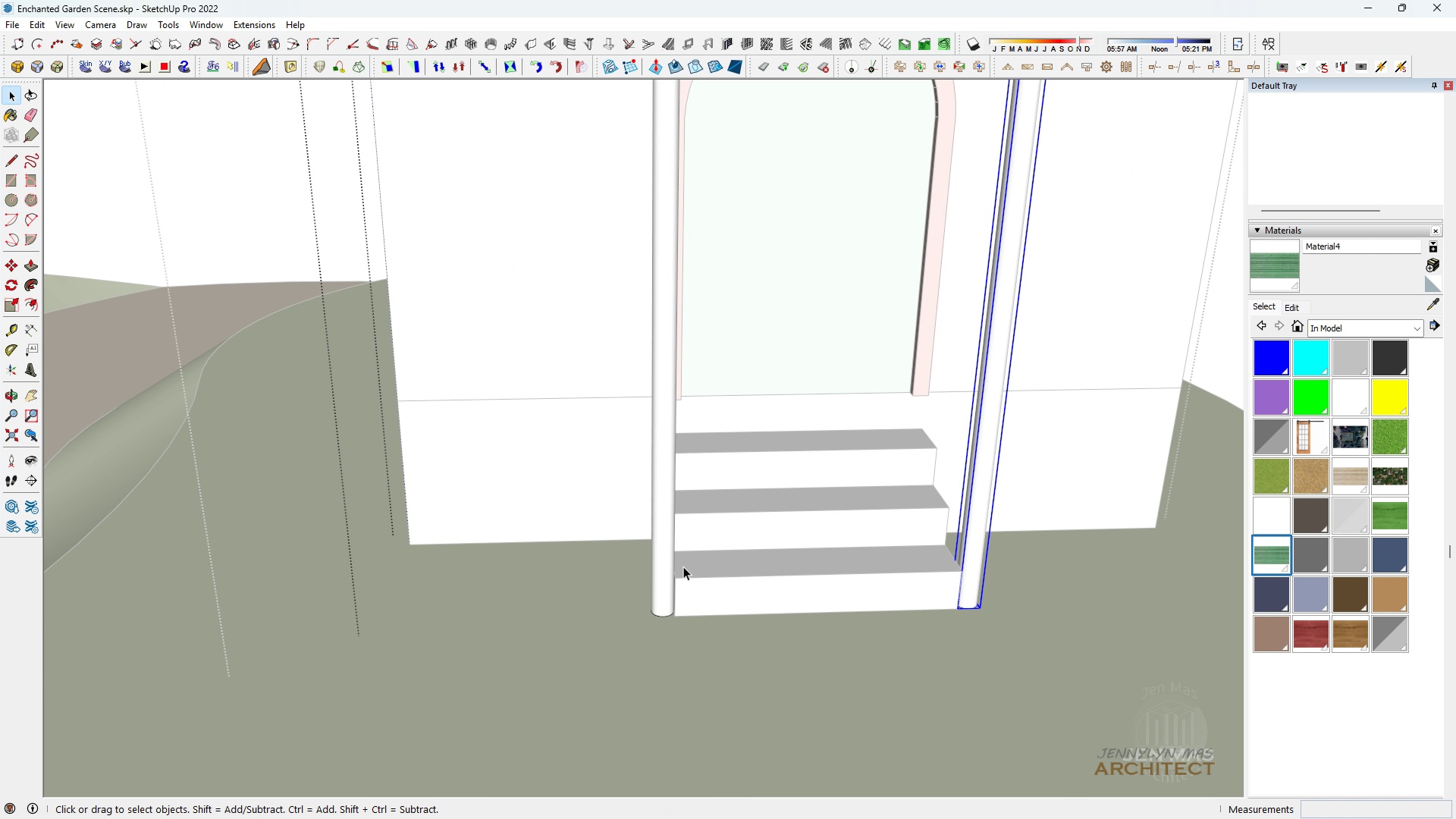 
key(Space)
 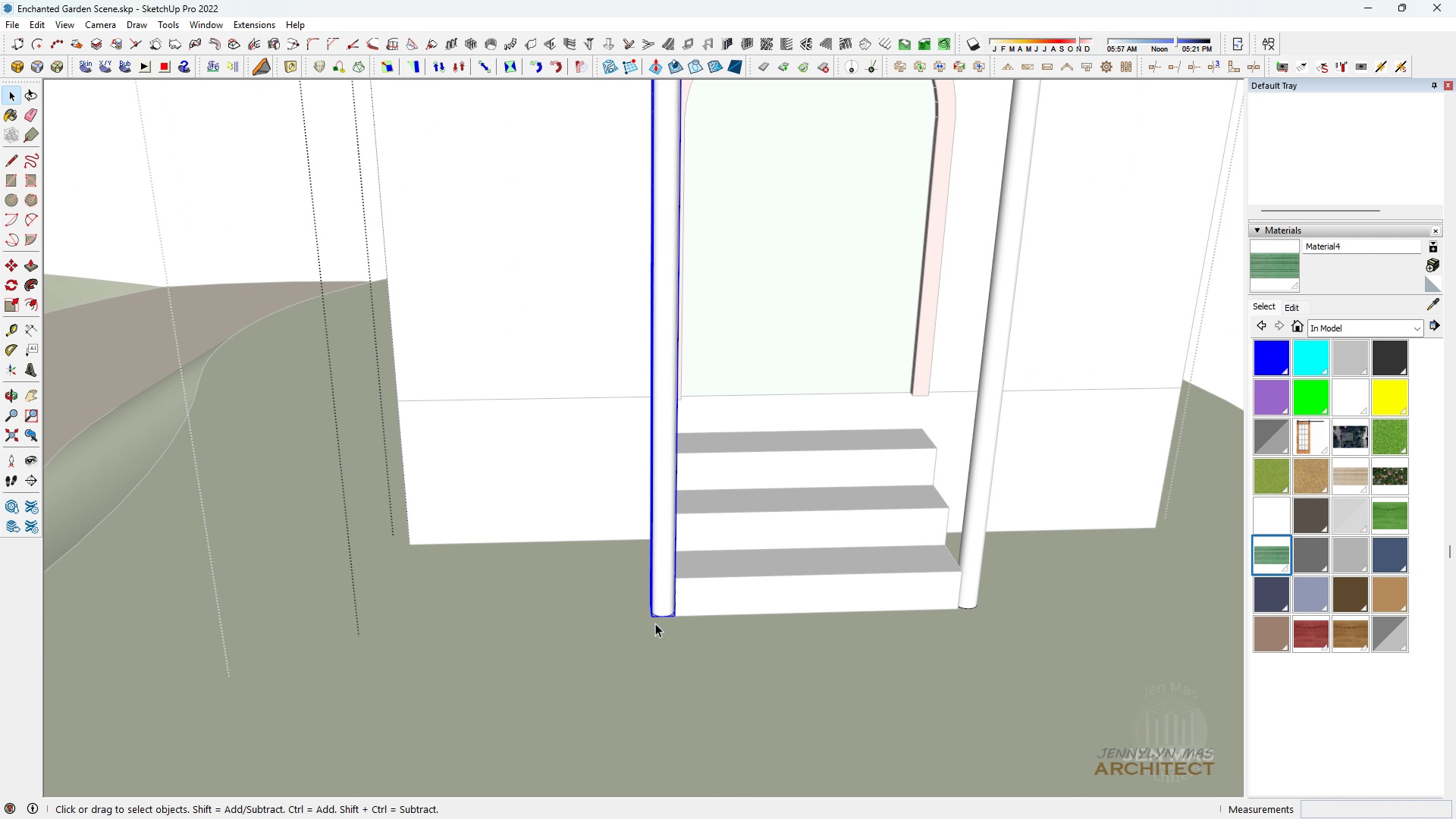 
scroll: coordinate [653, 622], scroll_direction: down, amount: 4.0
 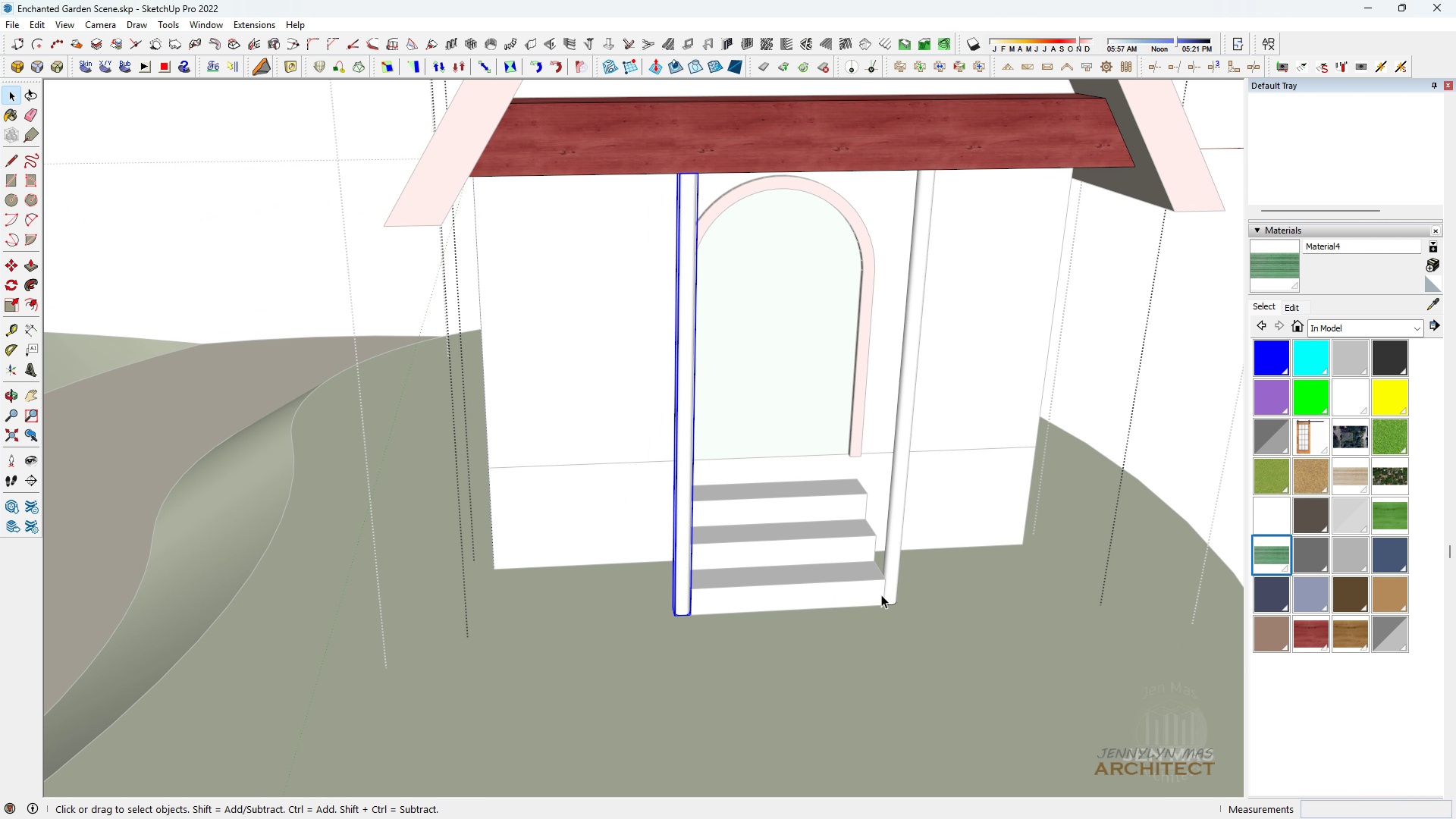 
left_click_drag(start_coordinate=[943, 639], to_coordinate=[629, 582])
 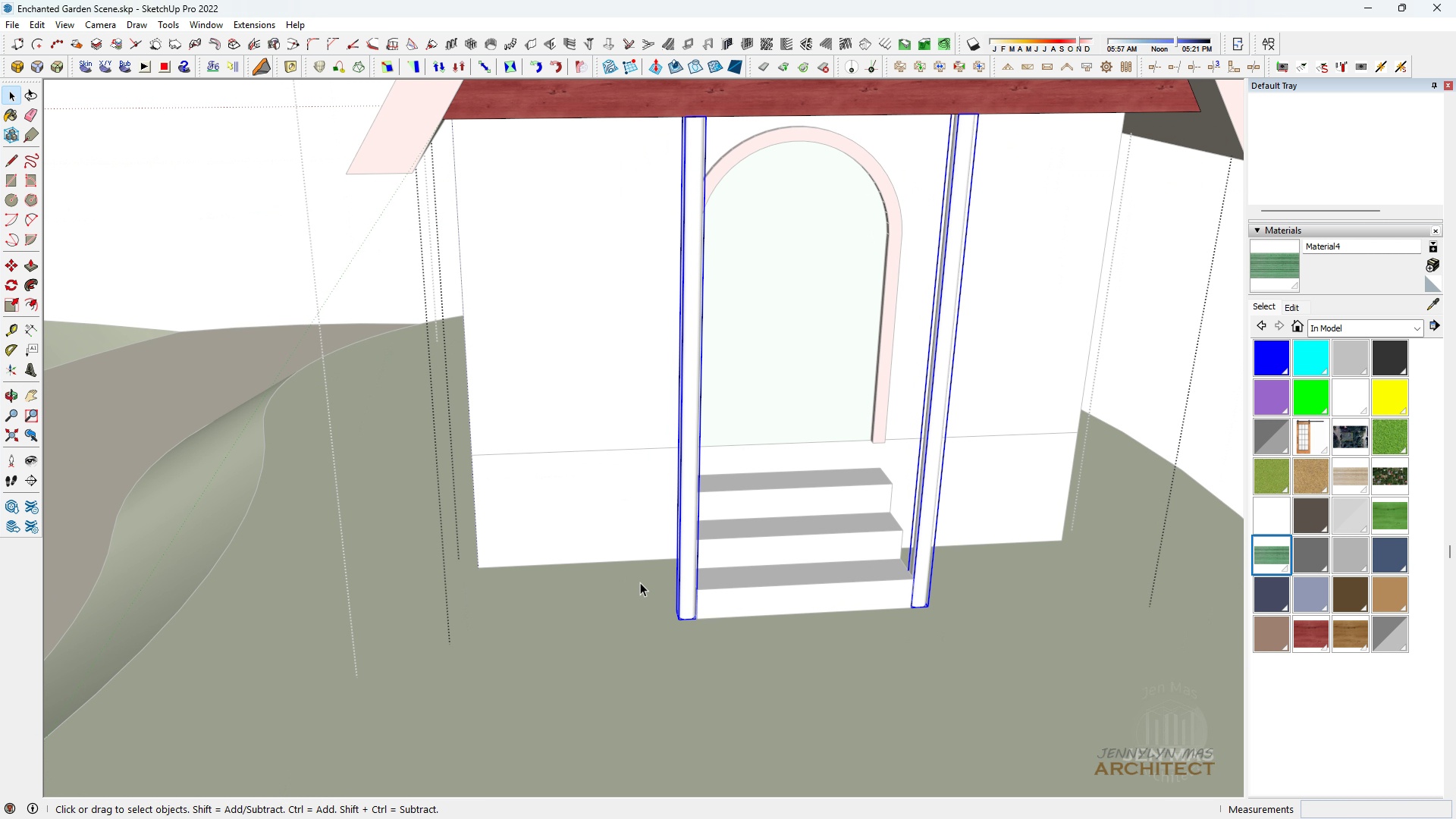 
scroll: coordinate [694, 585], scroll_direction: up, amount: 10.0
 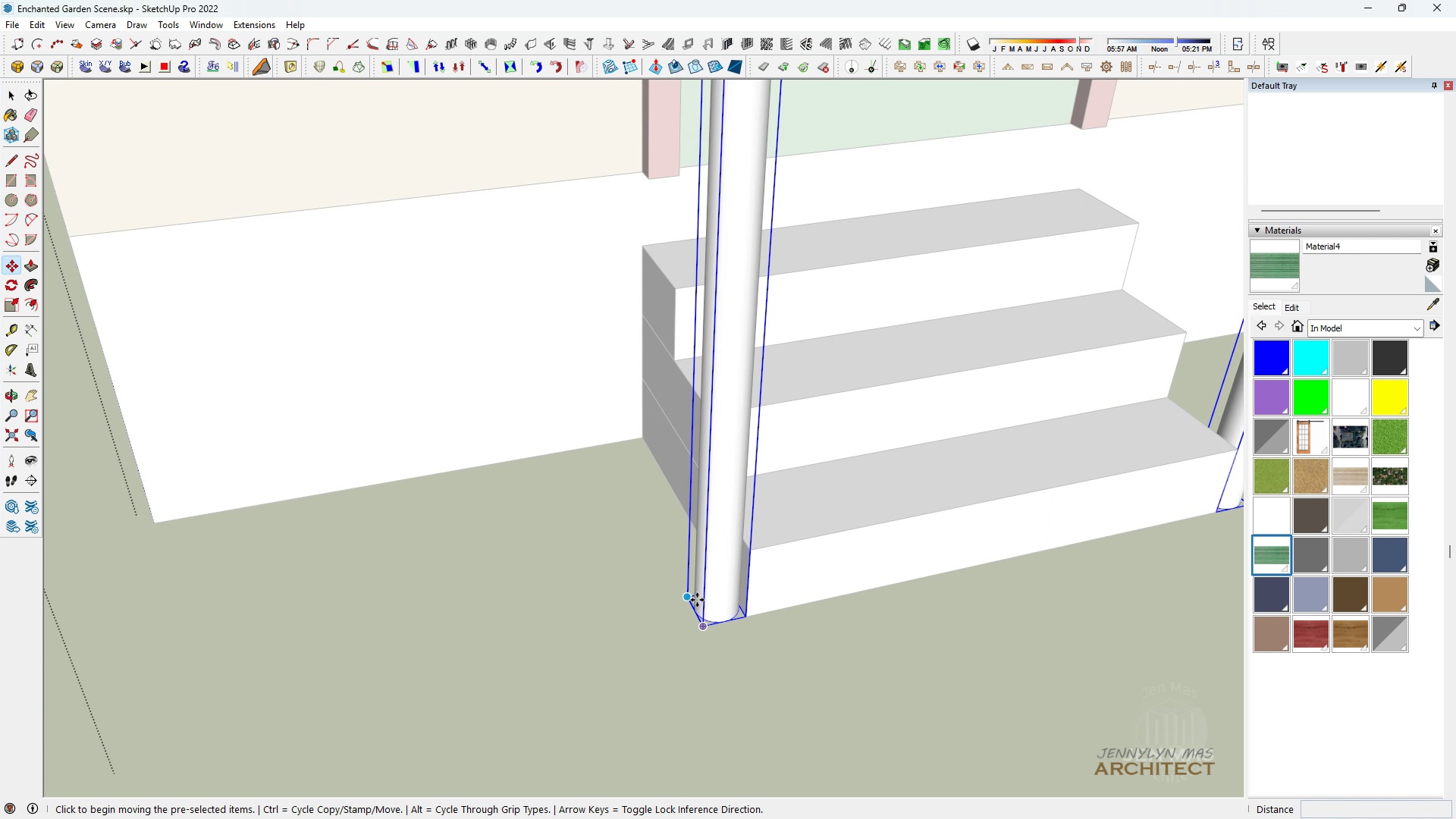 
key(M)
 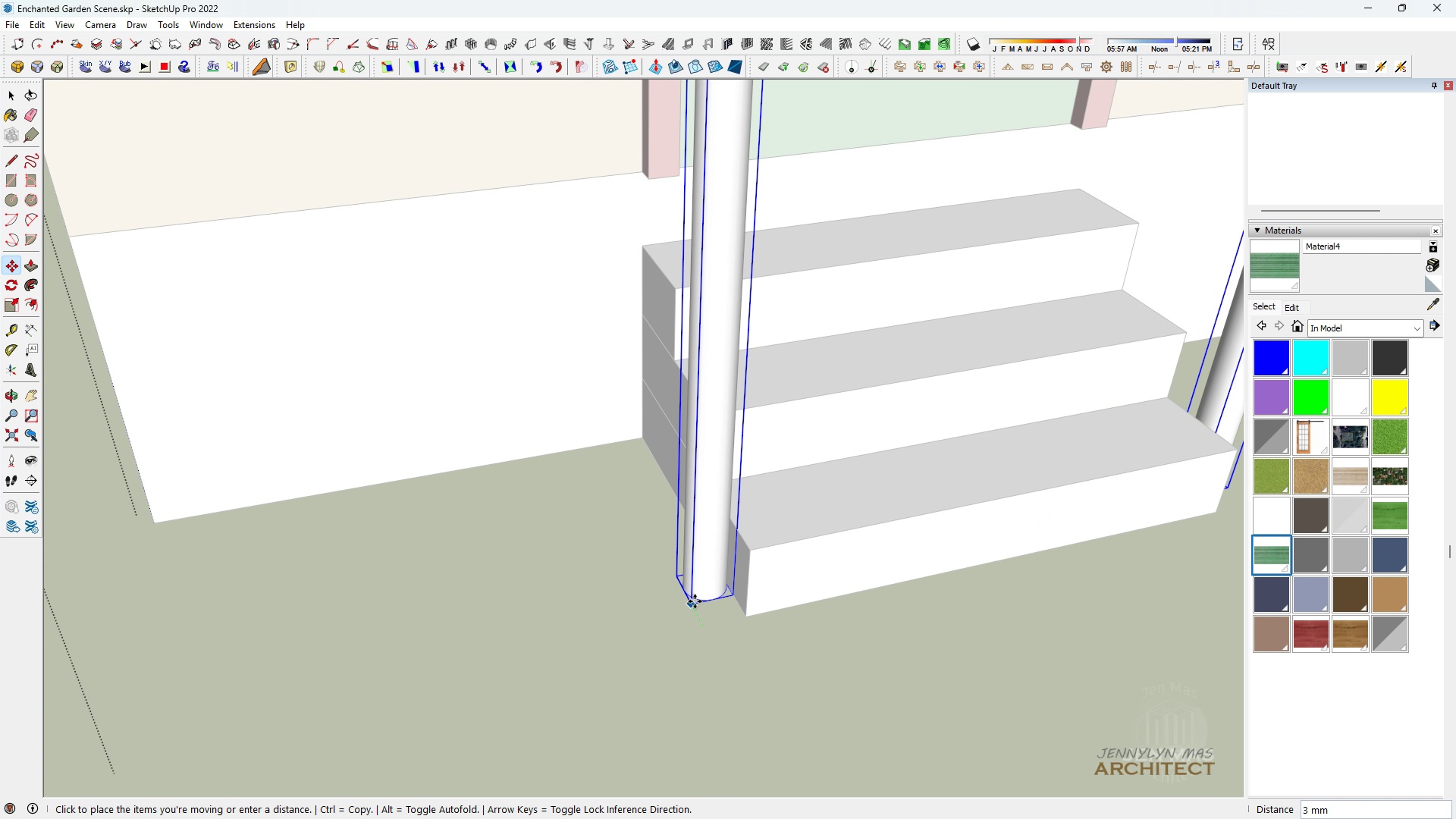 
hold_key(key=ShiftLeft, duration=1.52)
 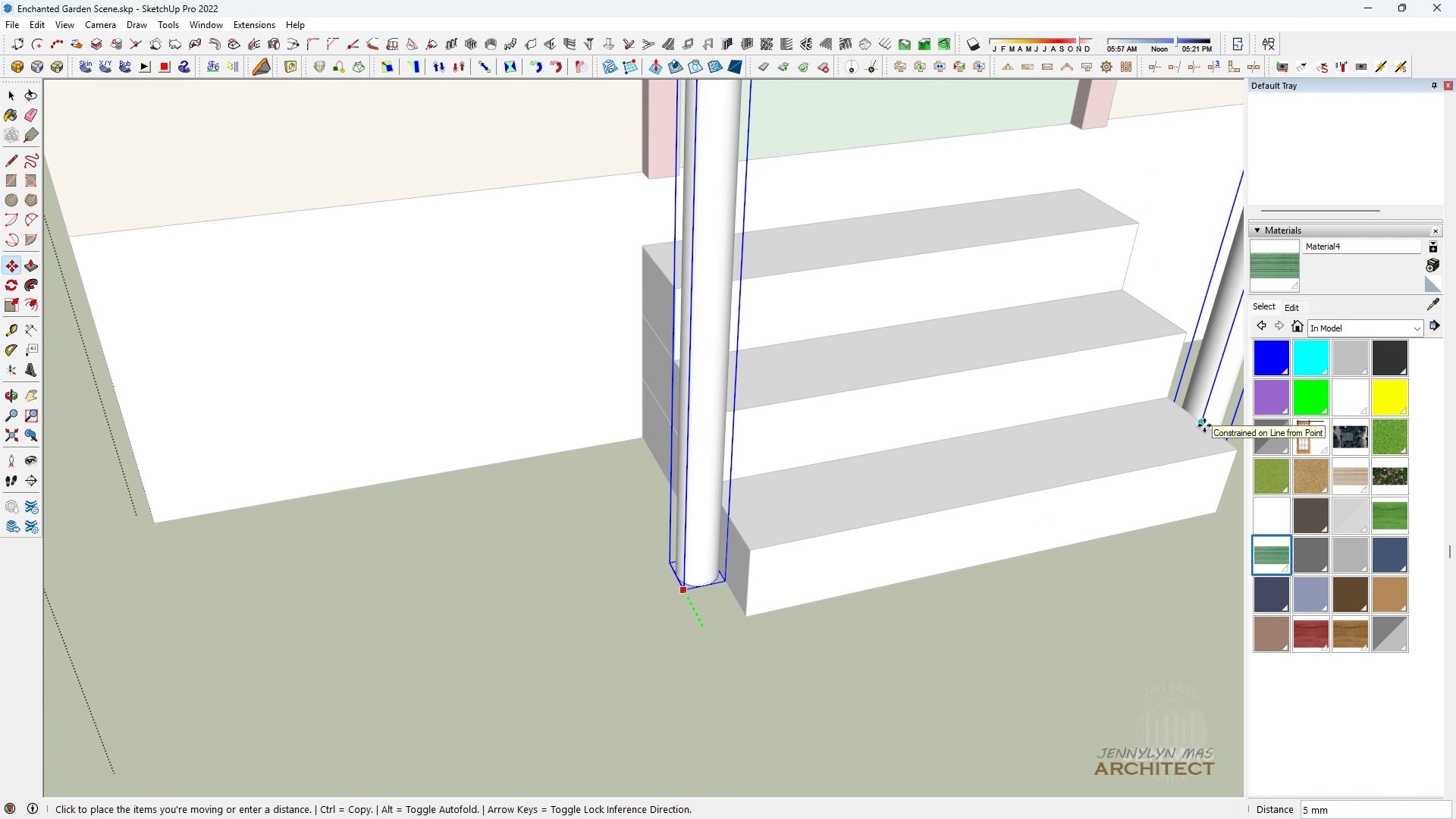 
hold_key(key=ShiftLeft, duration=1.0)
left_click([1204, 425])
 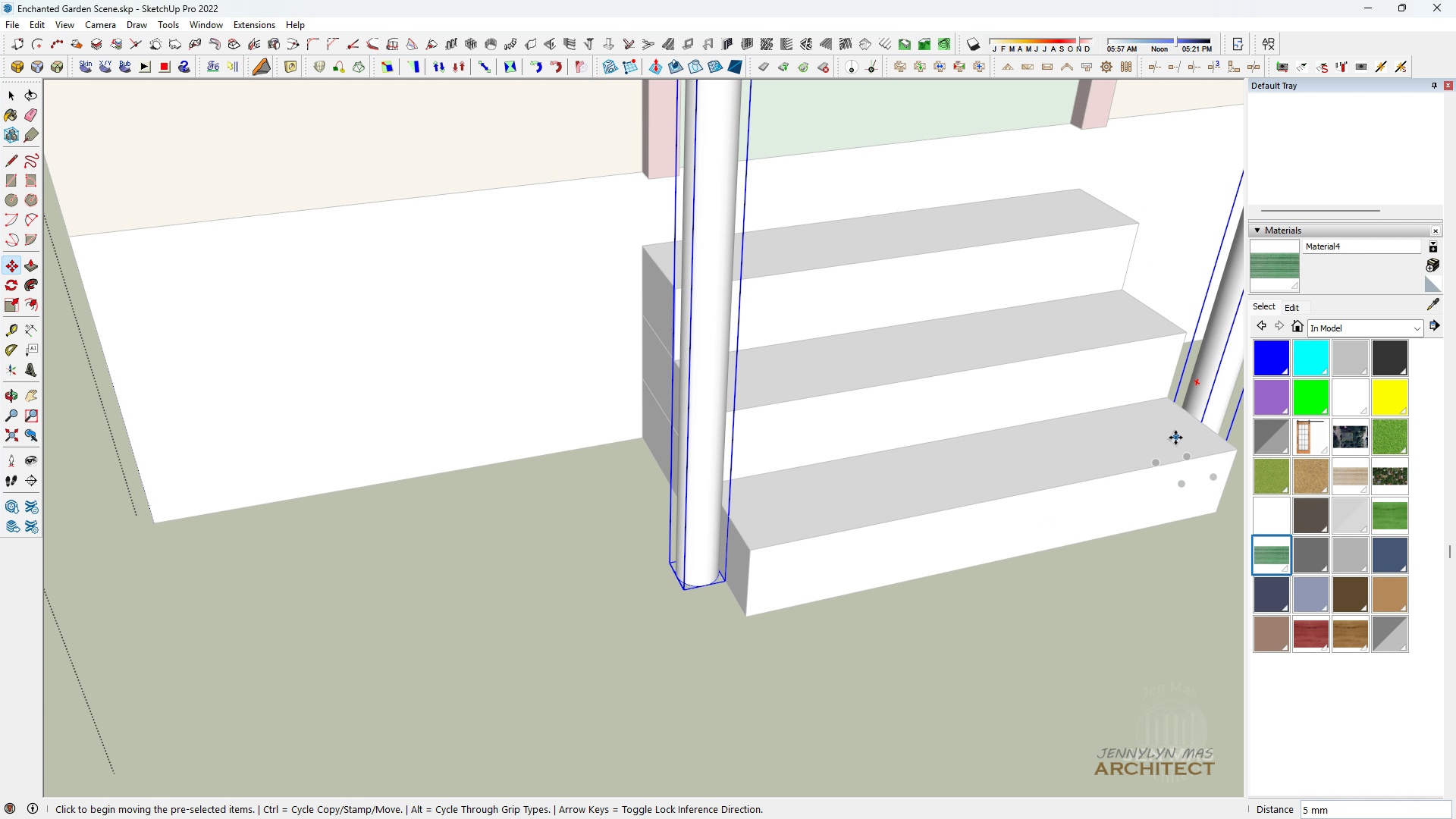 
scroll: coordinate [846, 528], scroll_direction: down, amount: 7.0
 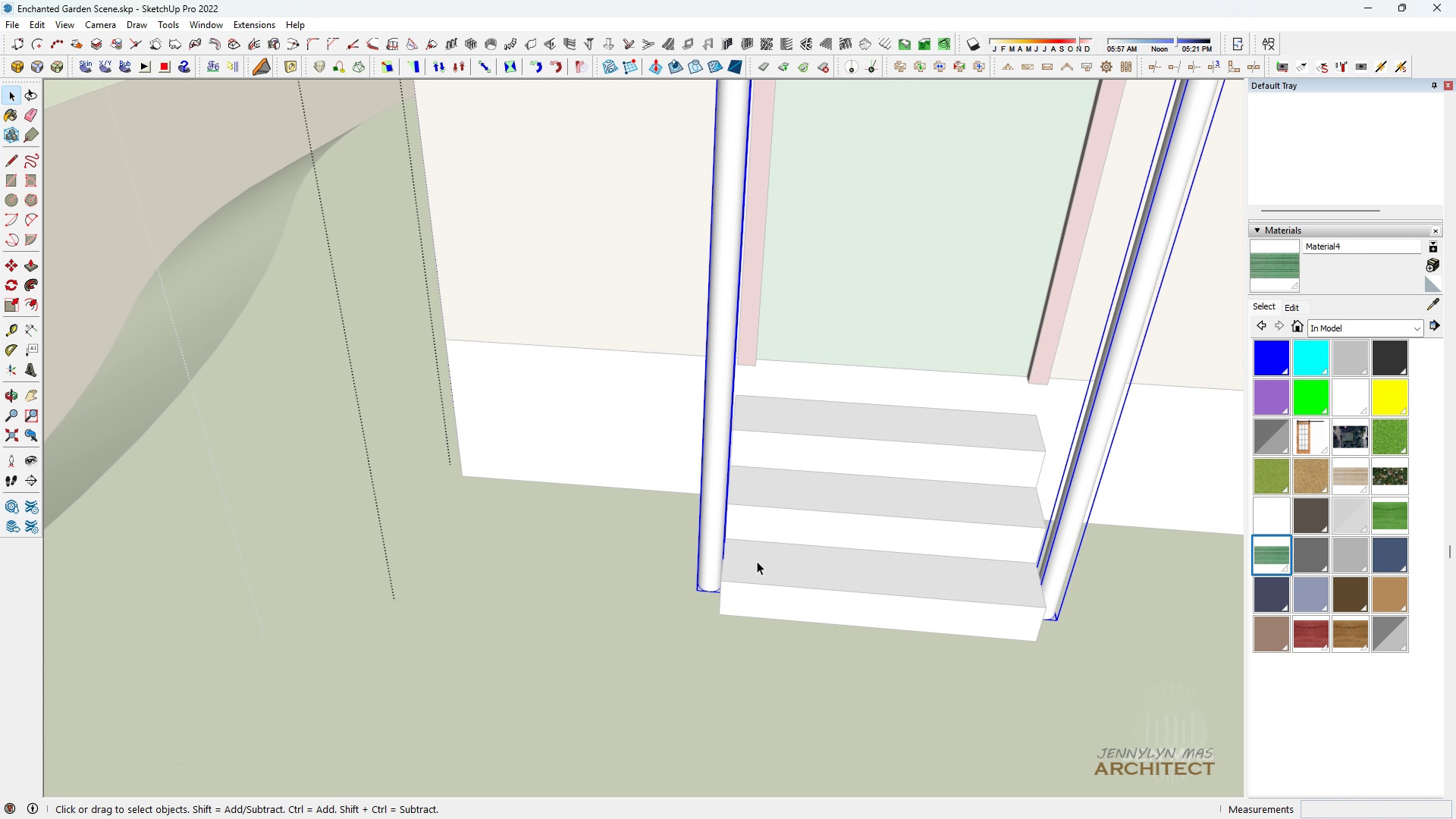 
type( hh h m)
 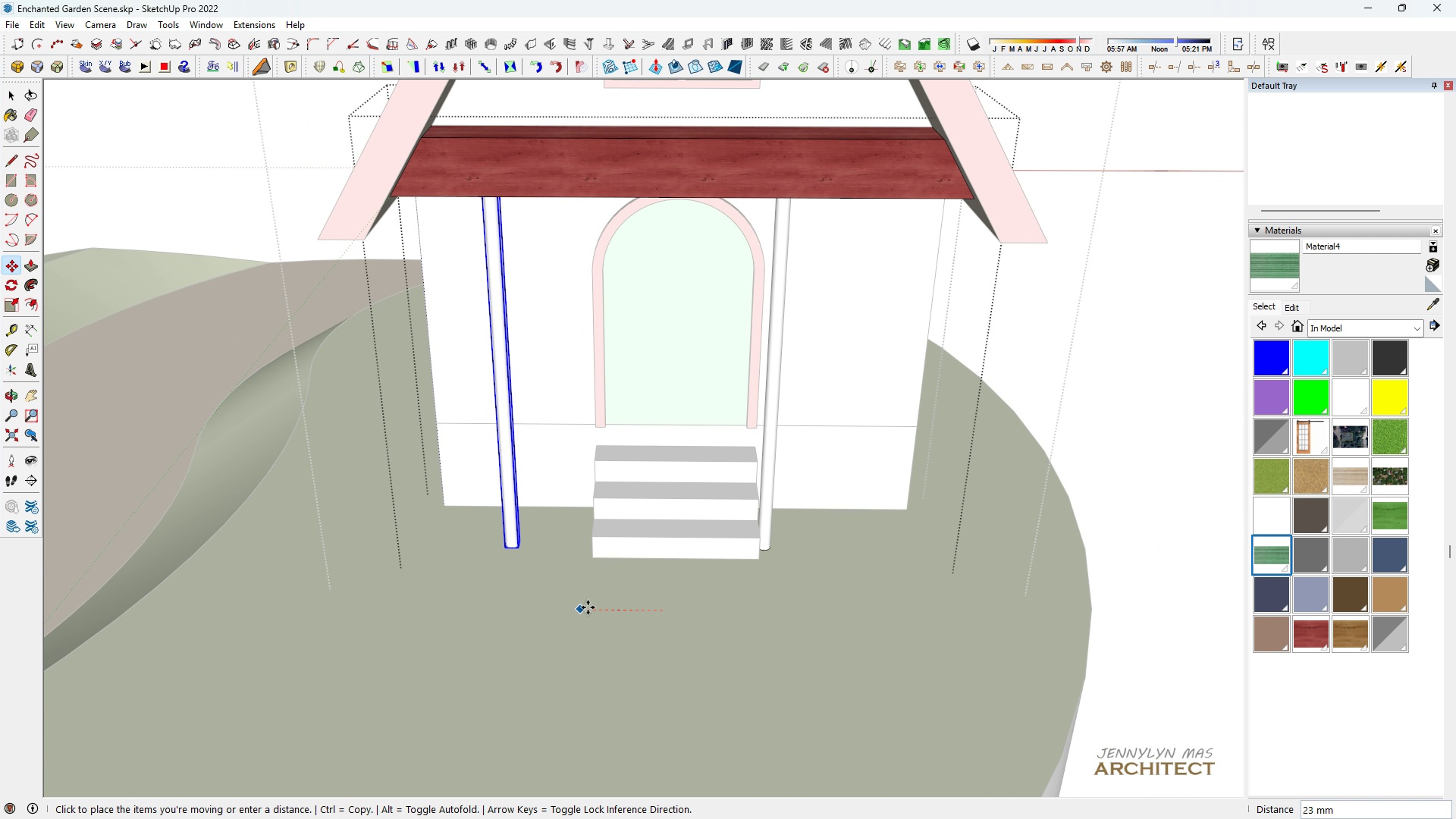 
left_click_drag(start_coordinate=[759, 561], to_coordinate=[654, 595])
 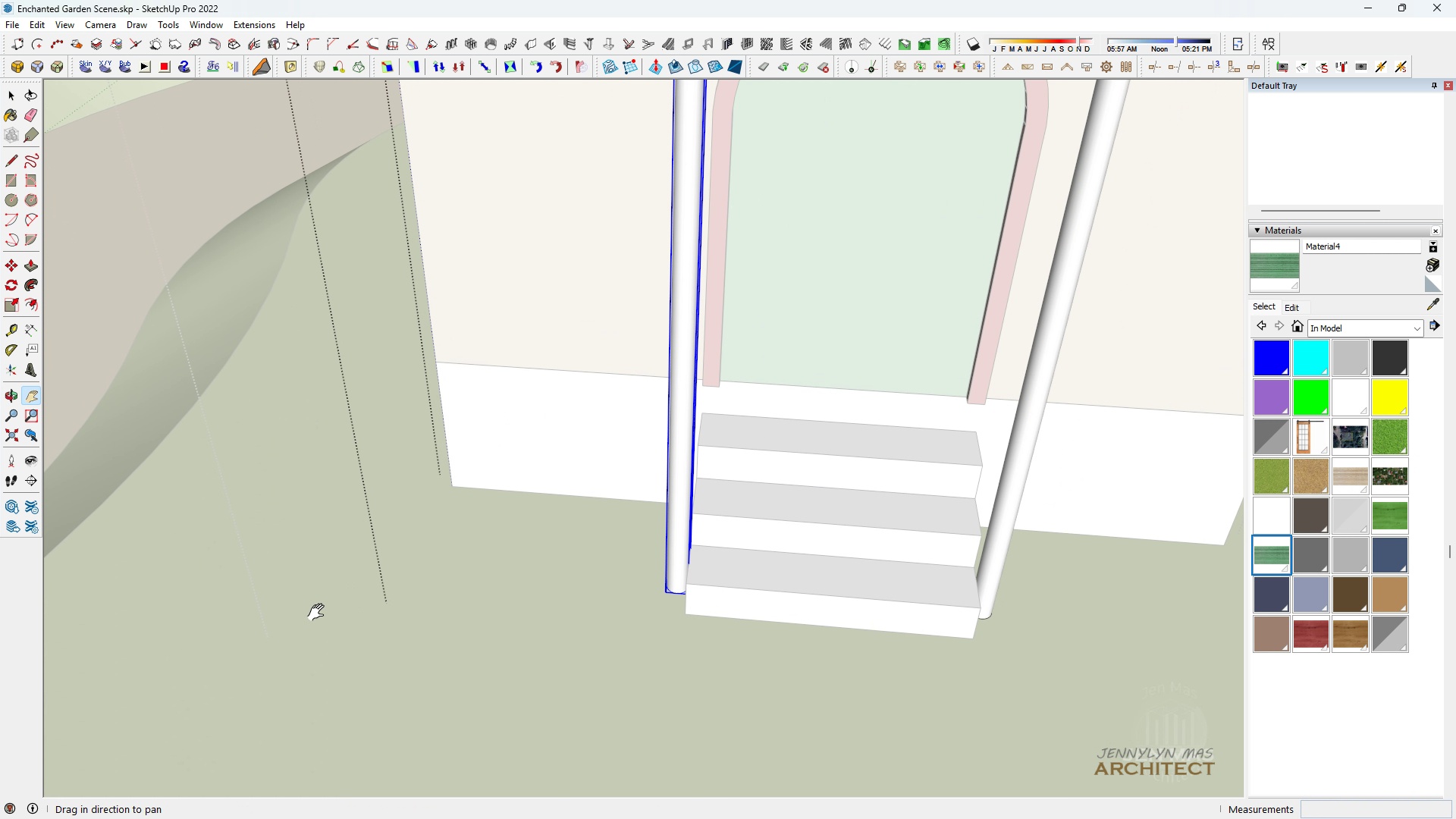 
scroll: coordinate [512, 552], scroll_direction: down, amount: 7.0
 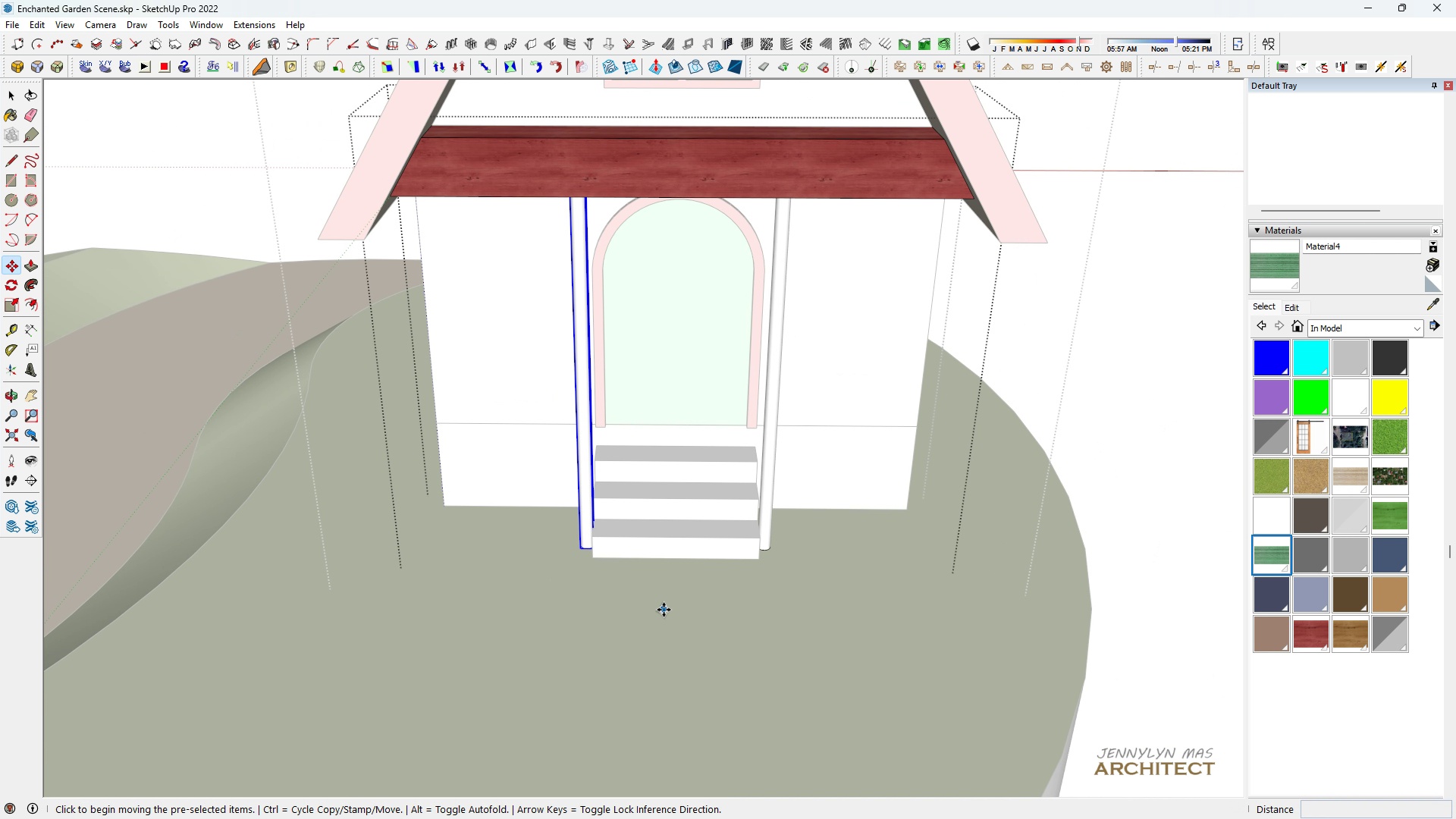 
left_click_drag(start_coordinate=[663, 610], to_coordinate=[654, 612])
 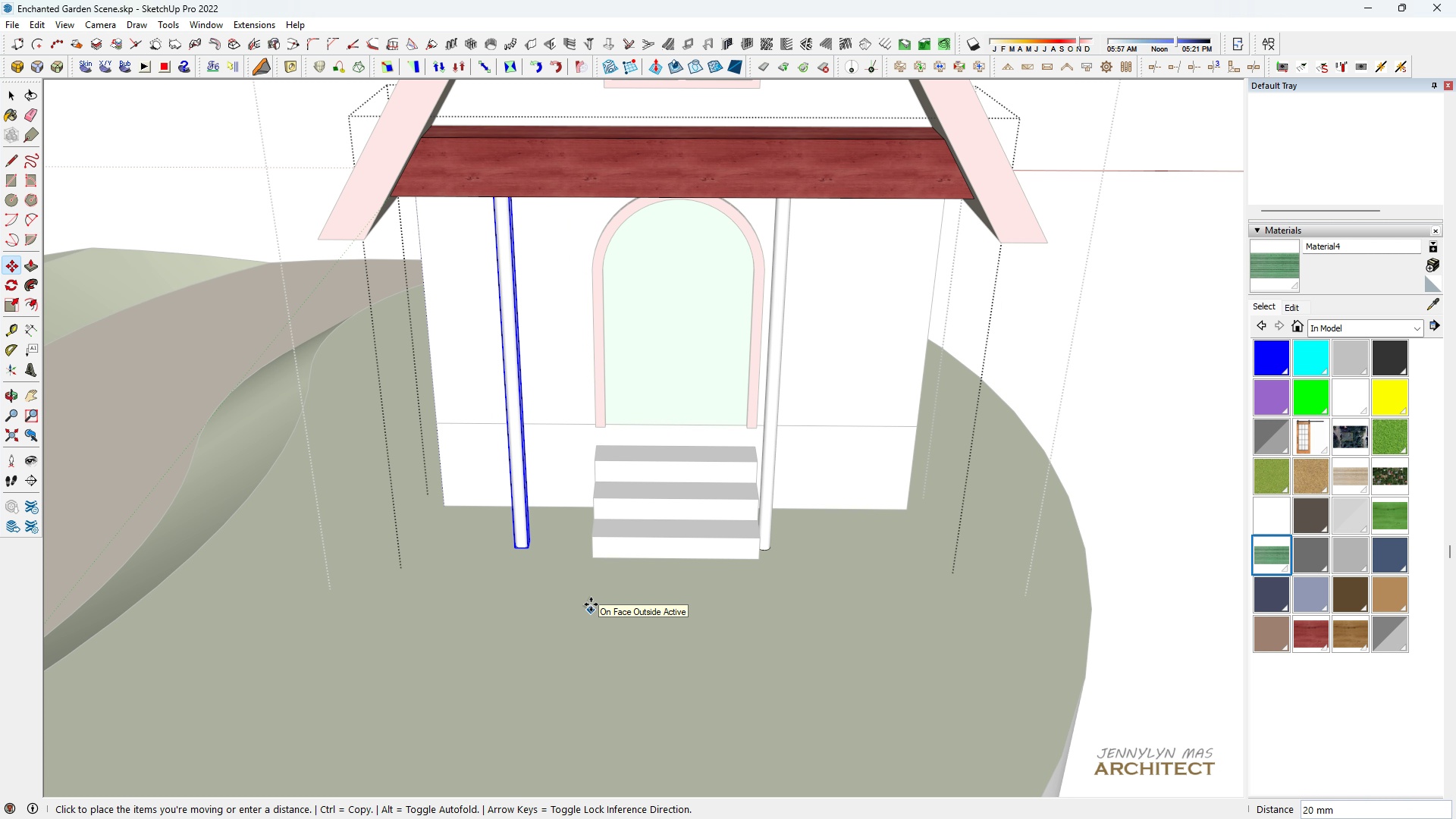 
wait(6.58)
 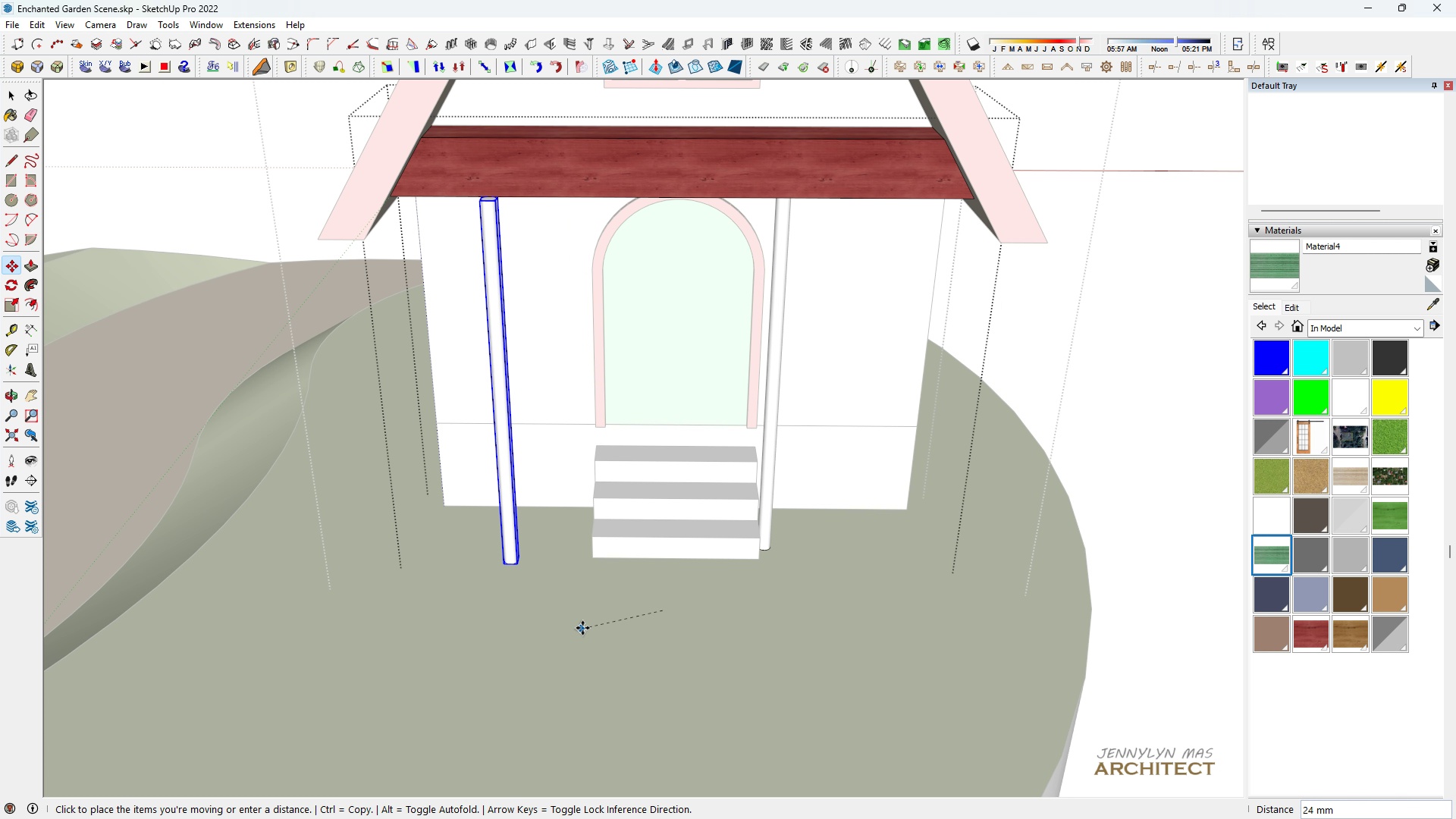 
type(25)
 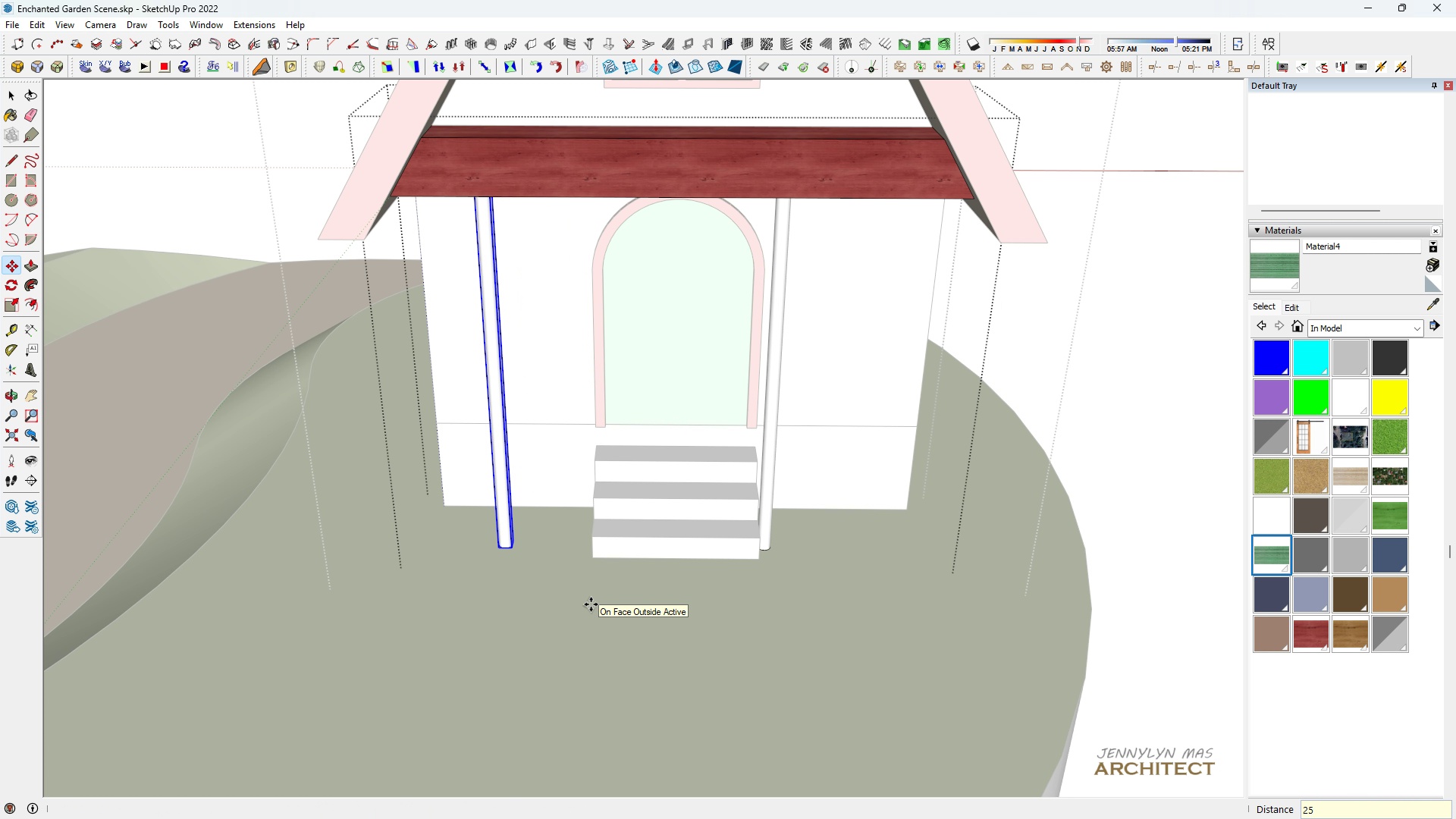 
key(Enter)
 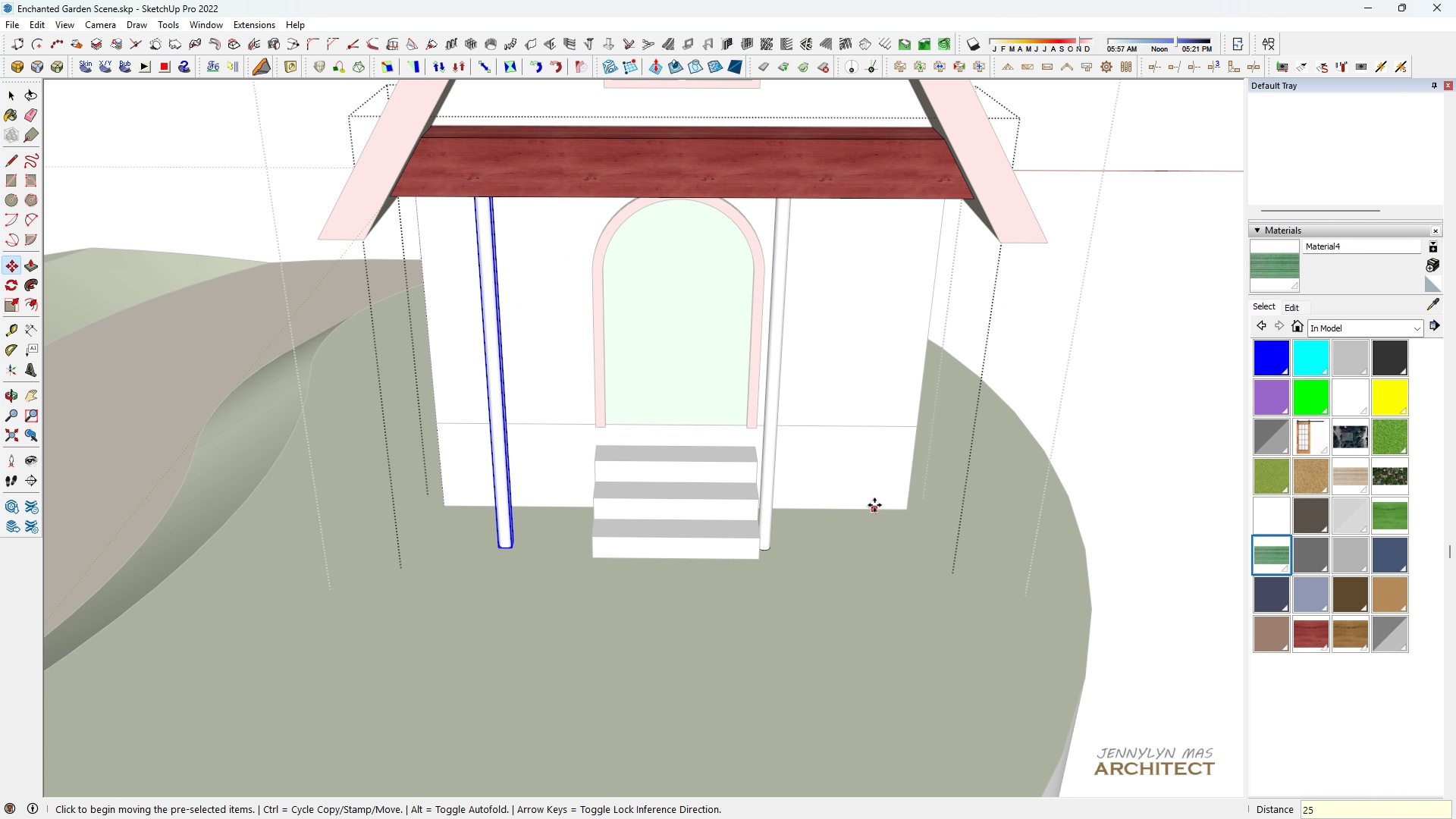 
key(Space)
 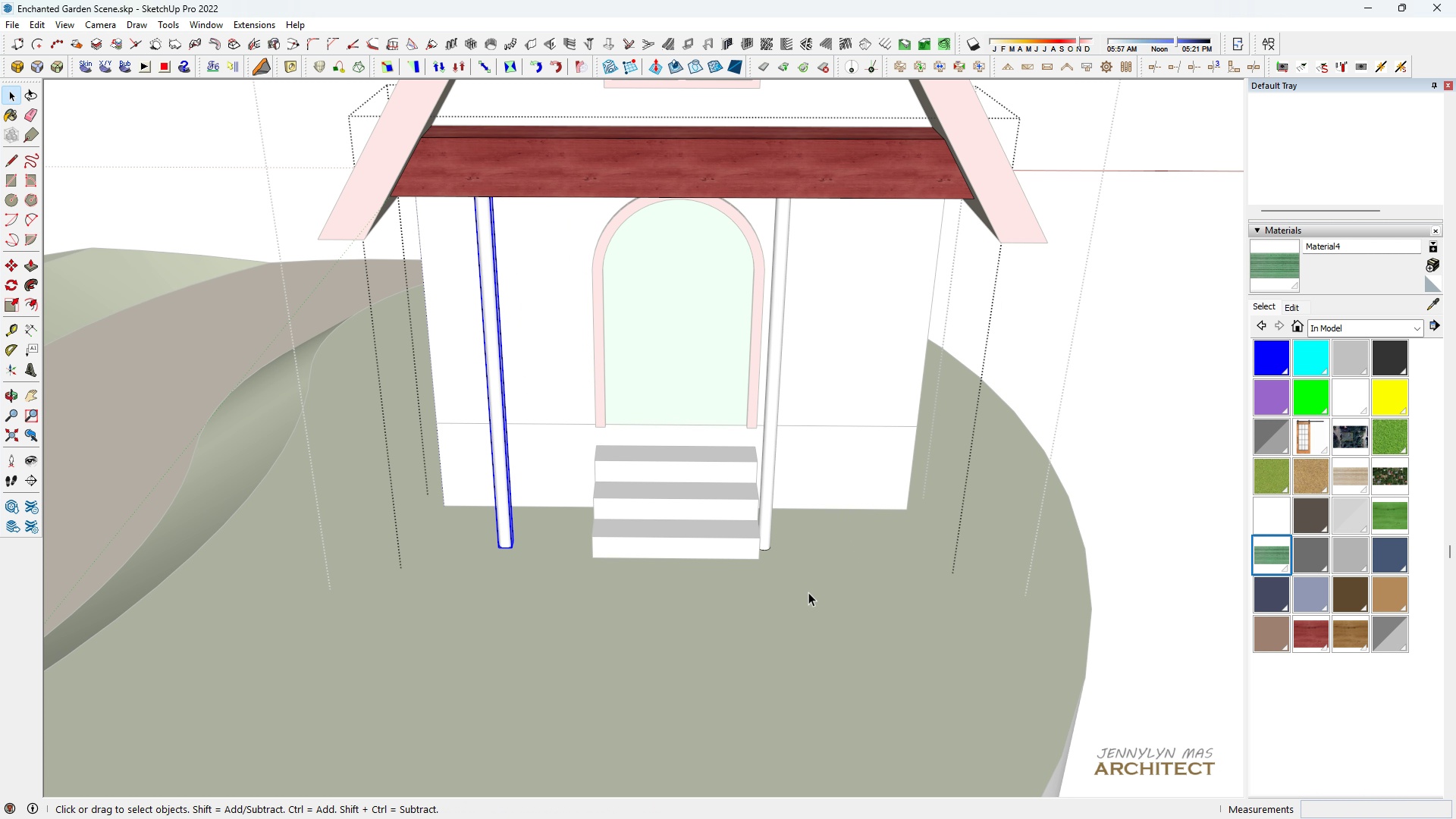 
left_click_drag(start_coordinate=[806, 592], to_coordinate=[730, 541])
 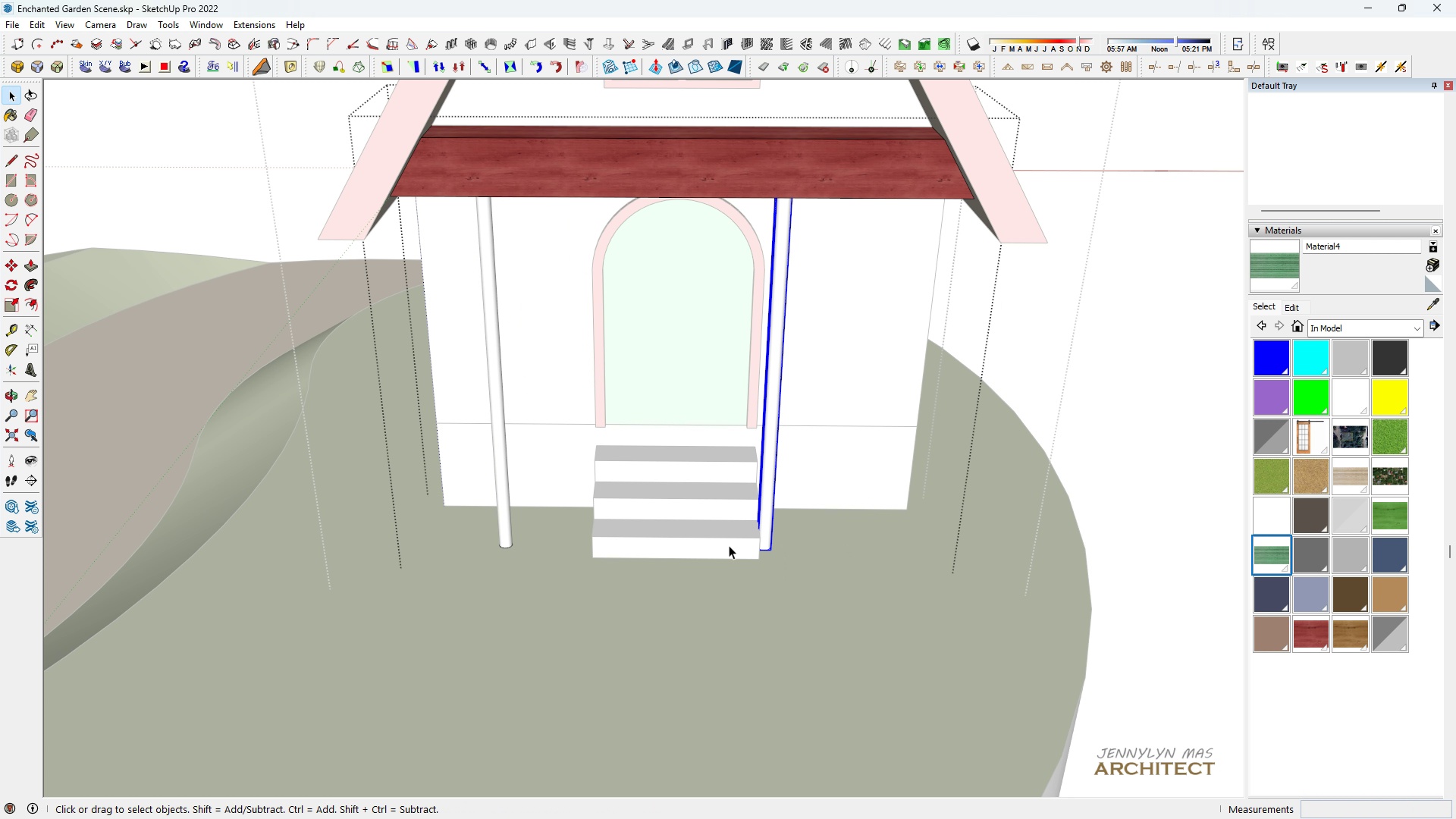 
key(Space)
 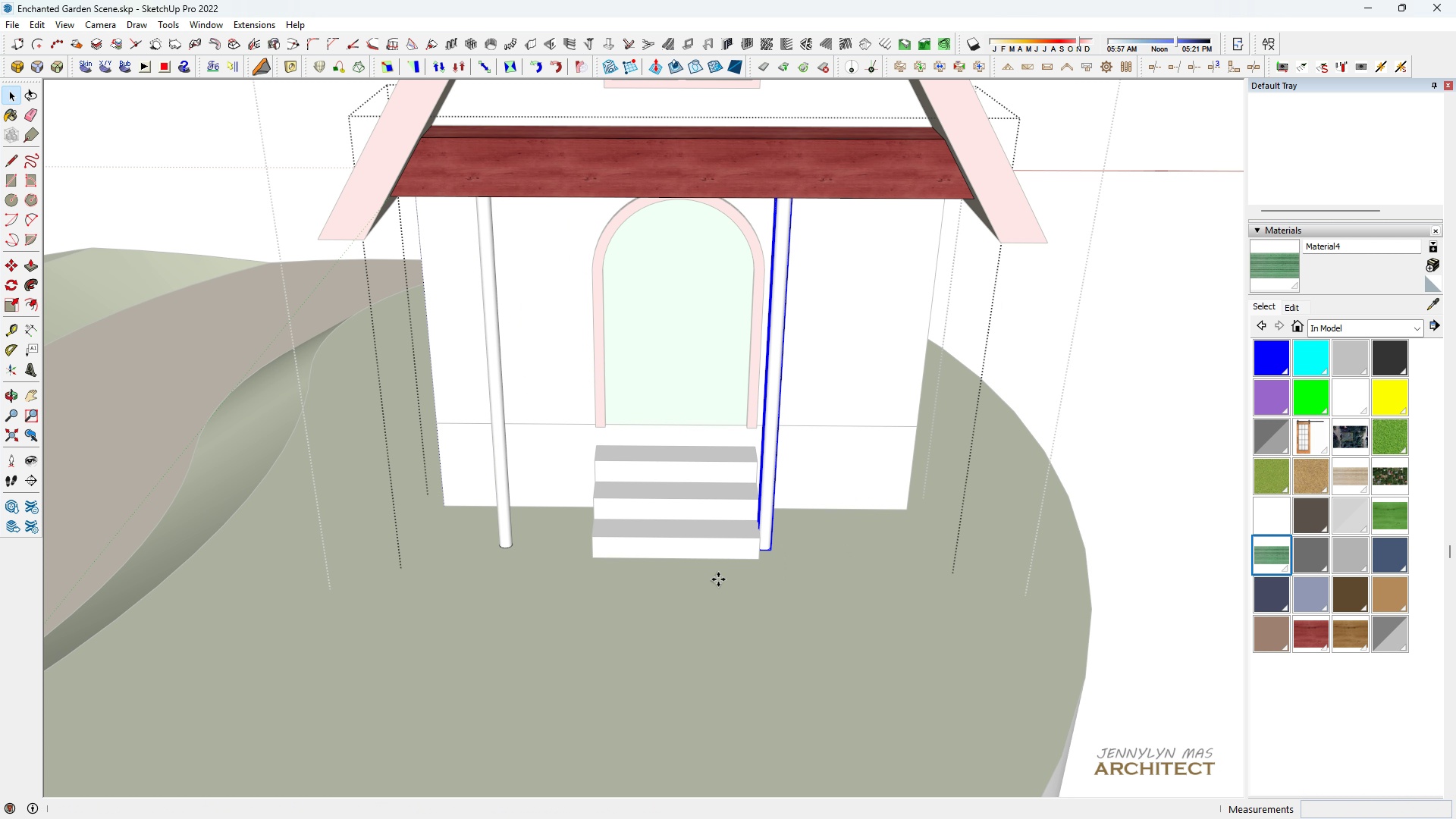 
key(M)
 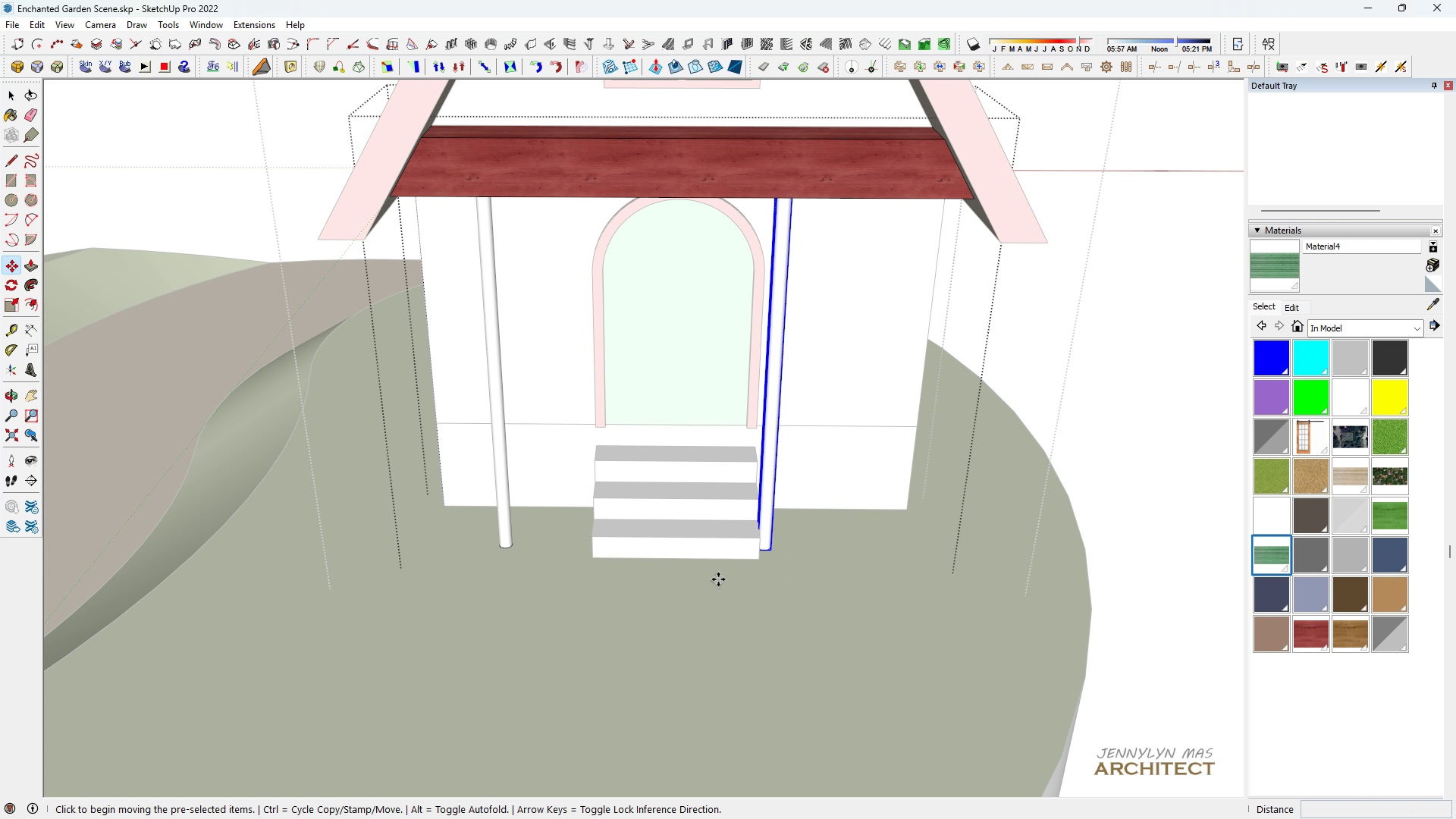 
left_click([718, 579])
 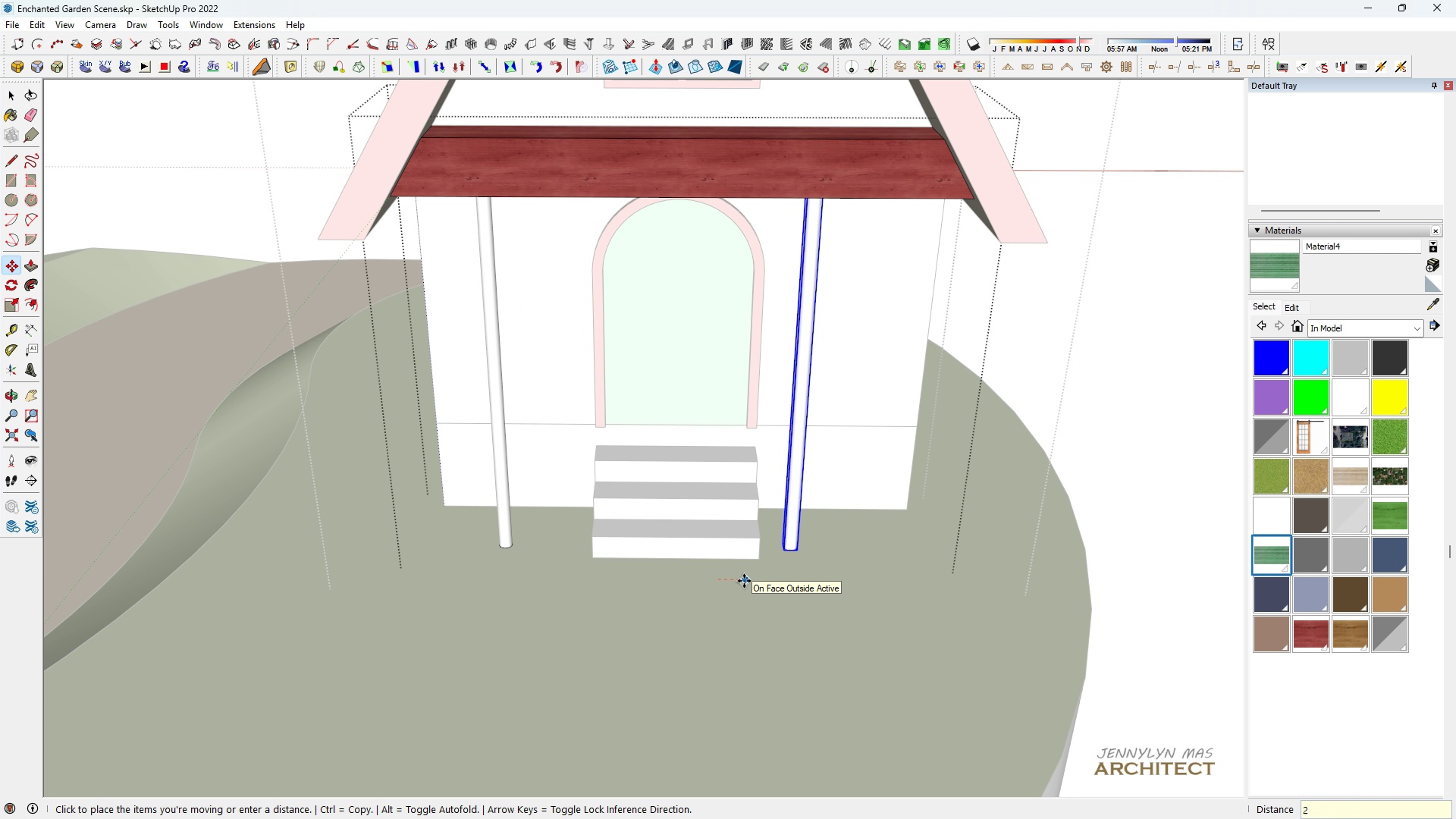 
type(25)
 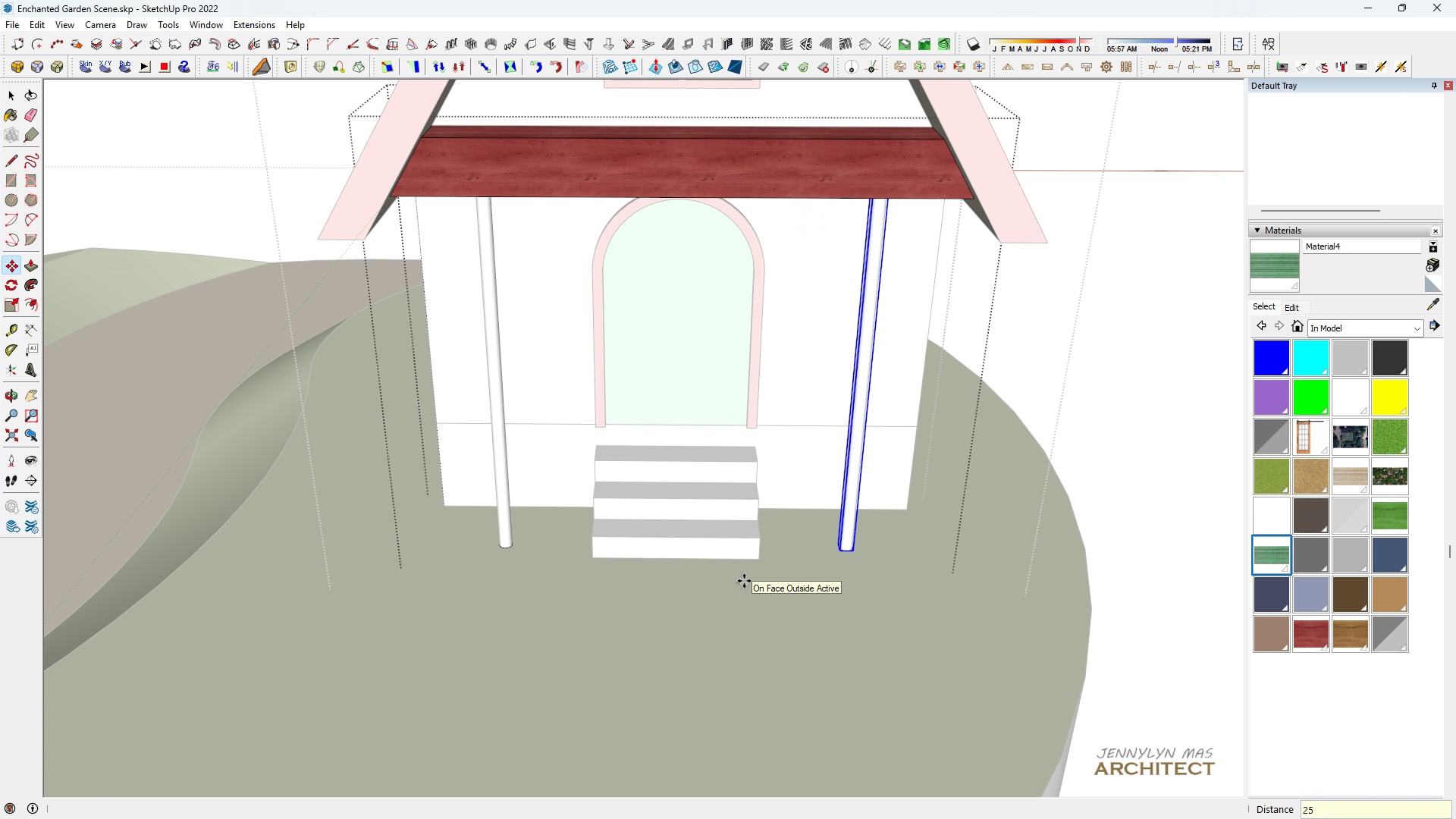 
key(Enter)
 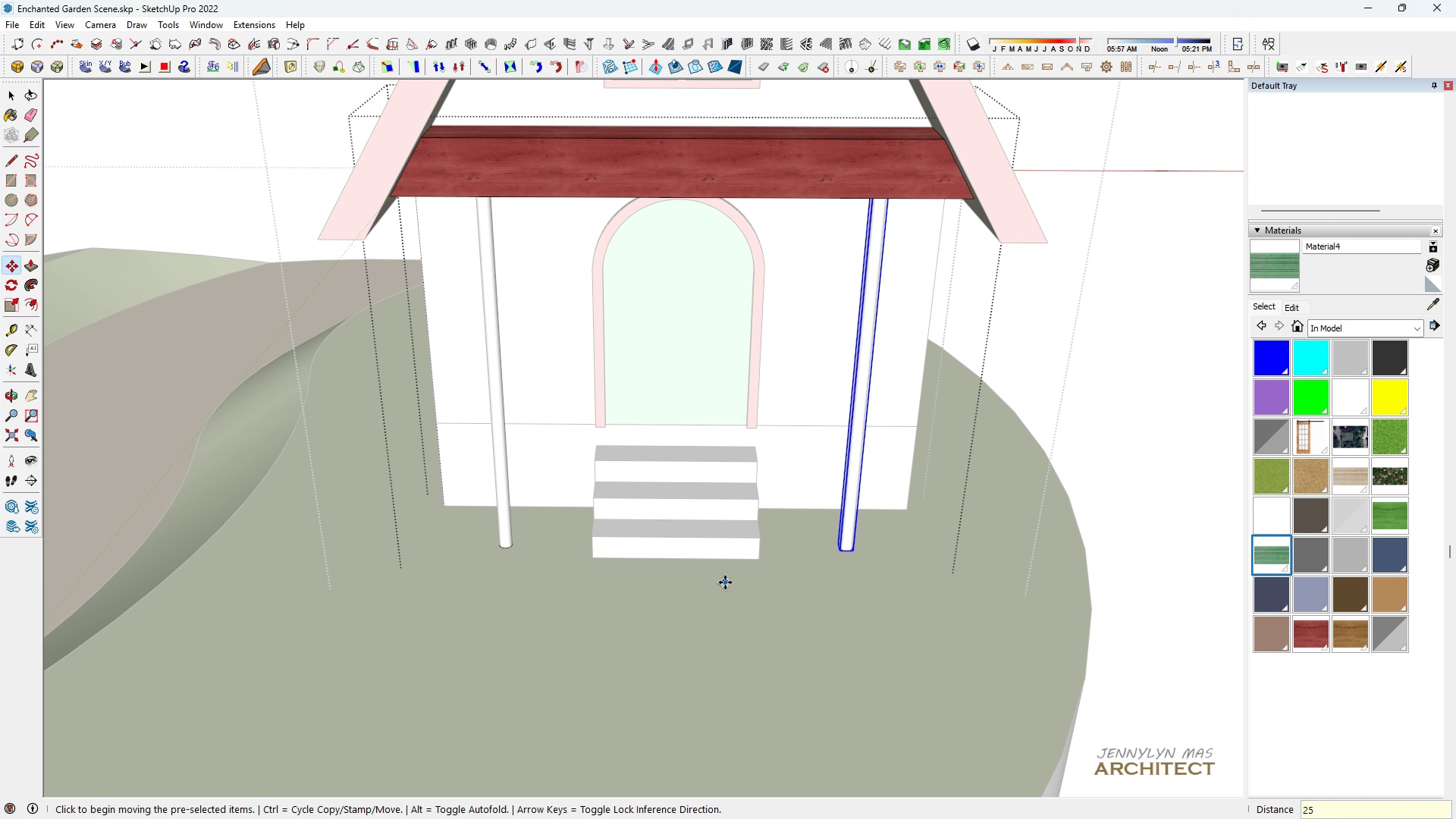 
type( hh)
 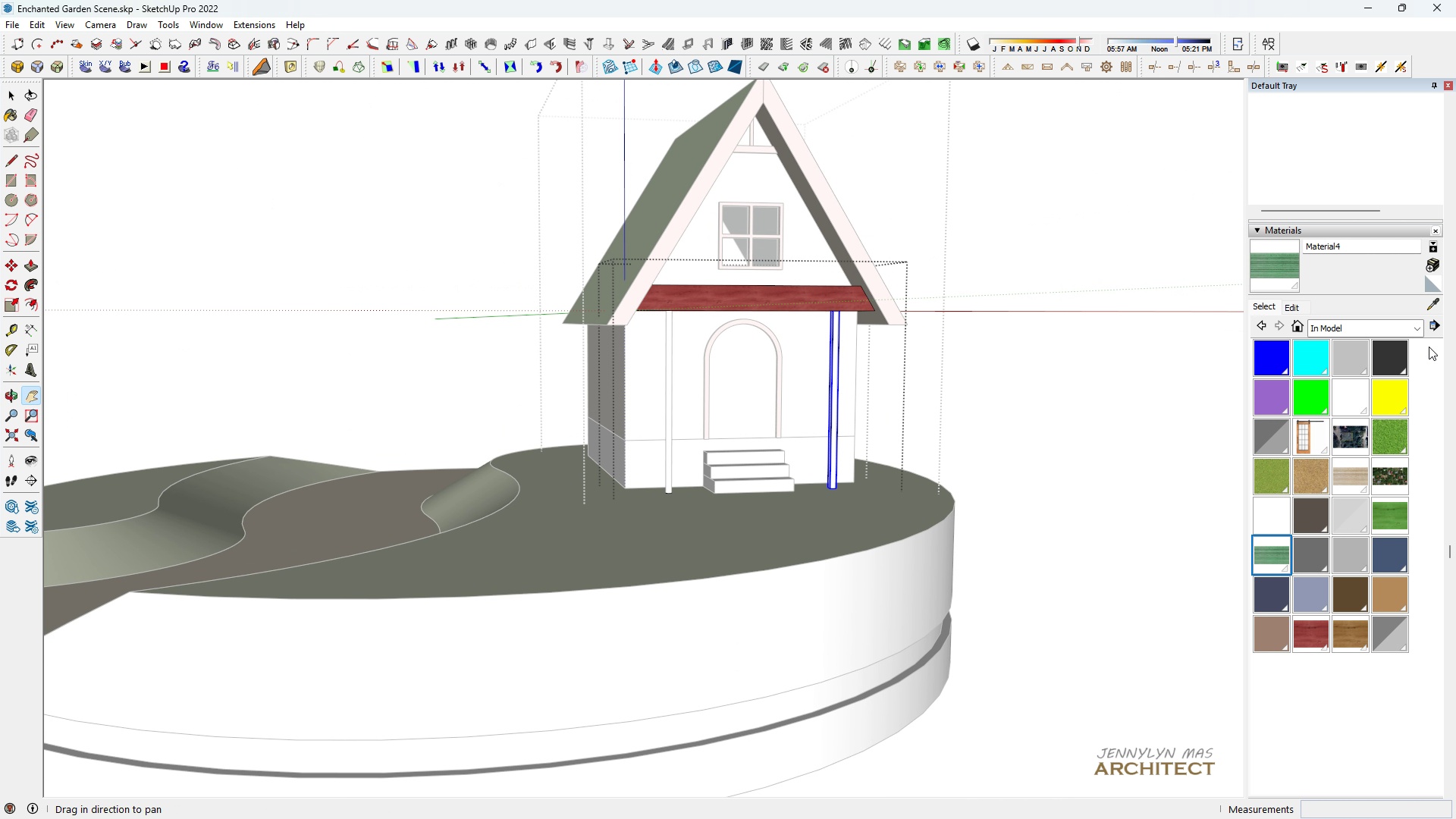 
scroll: coordinate [729, 415], scroll_direction: down, amount: 8.0
 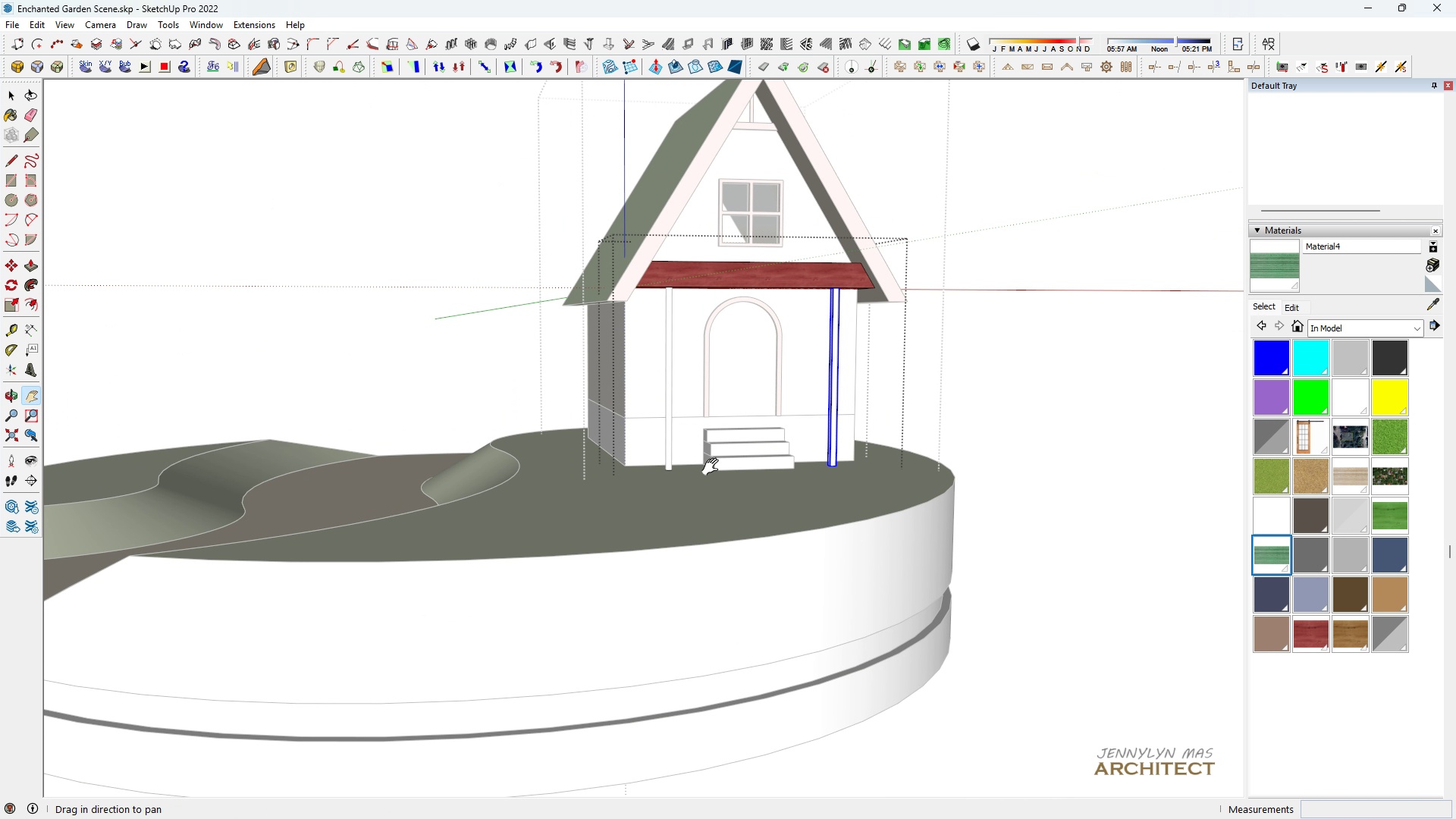 
left_click_drag(start_coordinate=[726, 388], to_coordinate=[714, 476])
 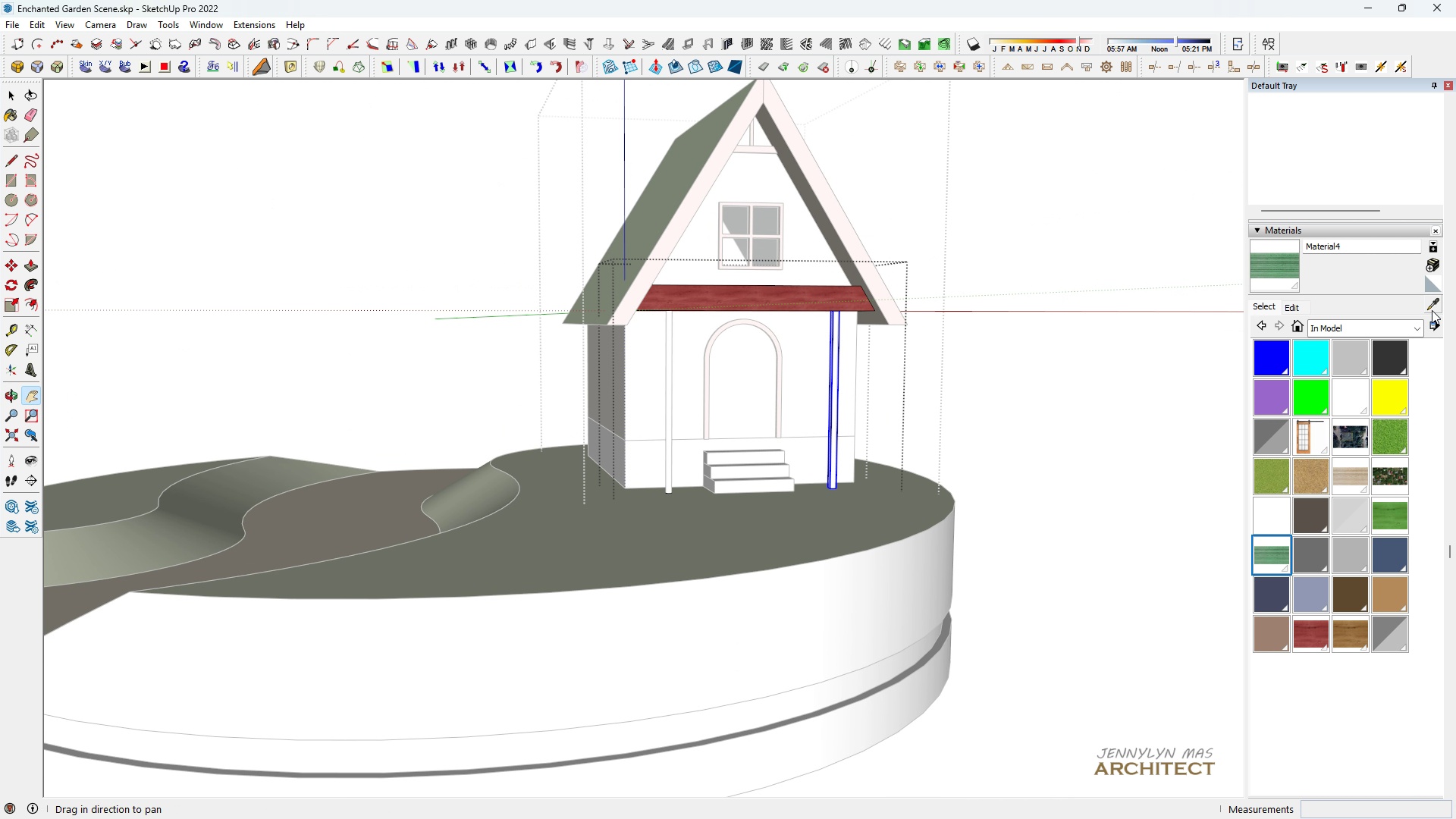 
left_click([1432, 310])
 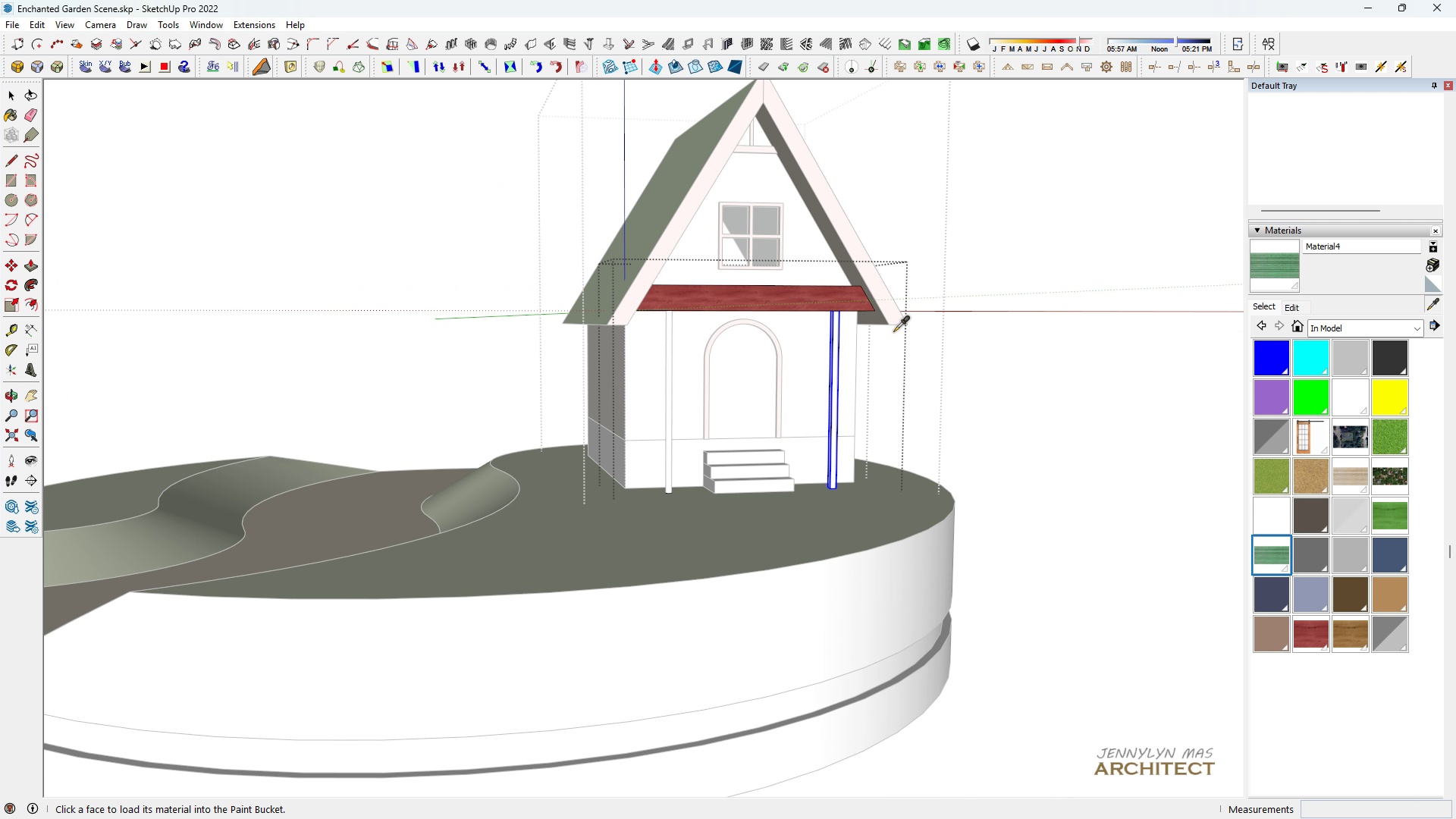 
scroll: coordinate [827, 348], scroll_direction: up, amount: 5.0
 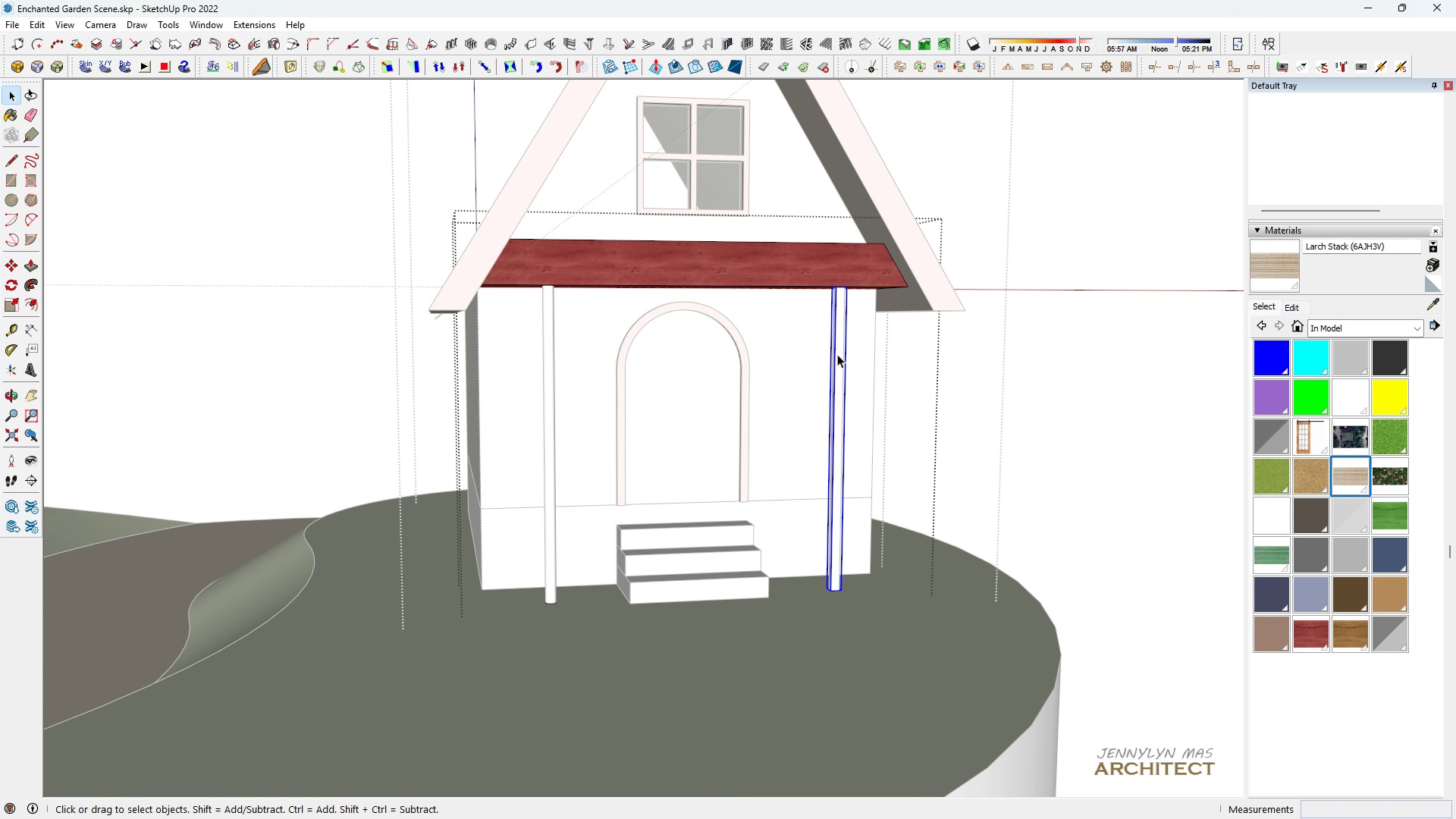 
key(Space)
 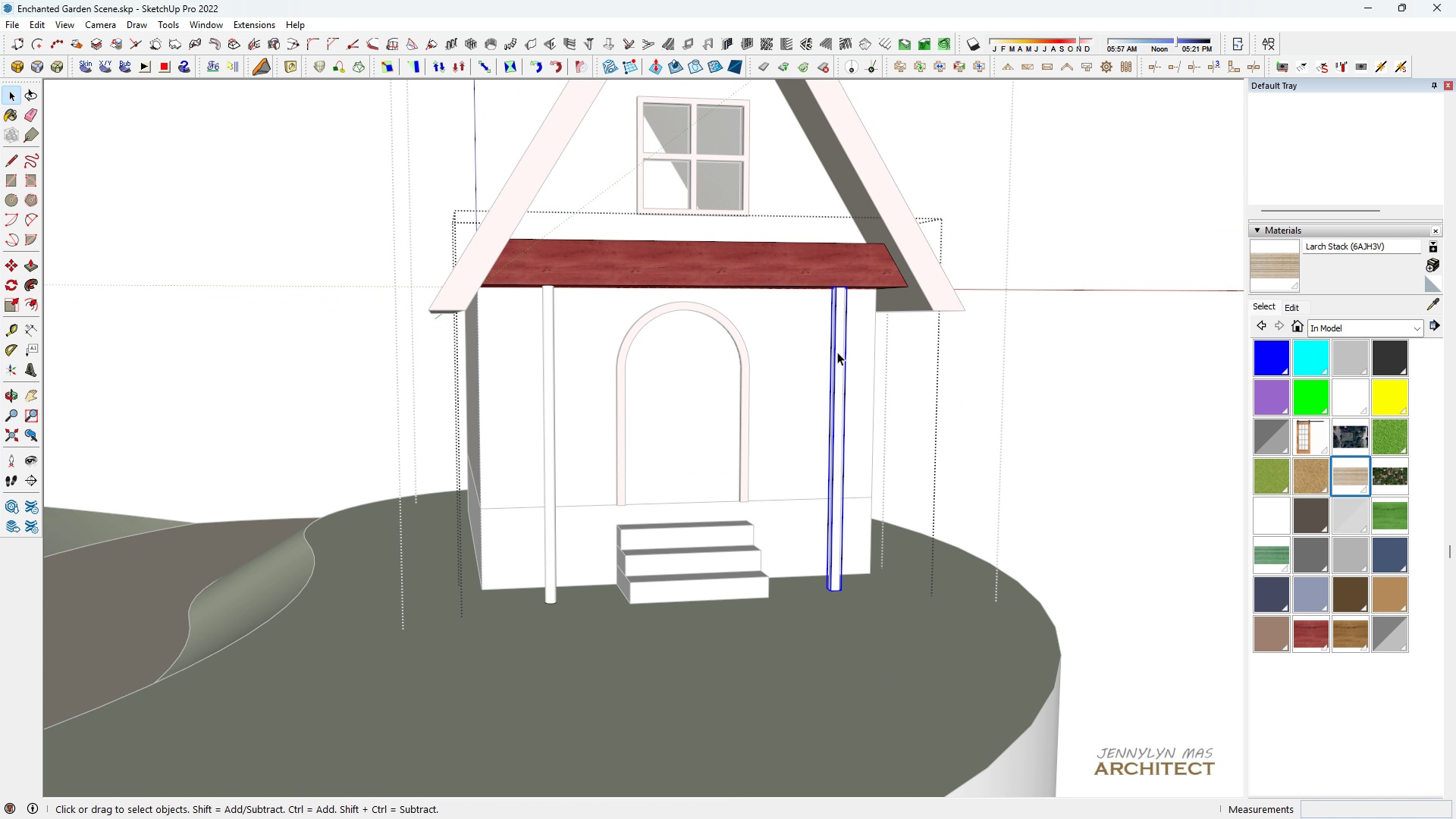 
double_click([837, 352])
 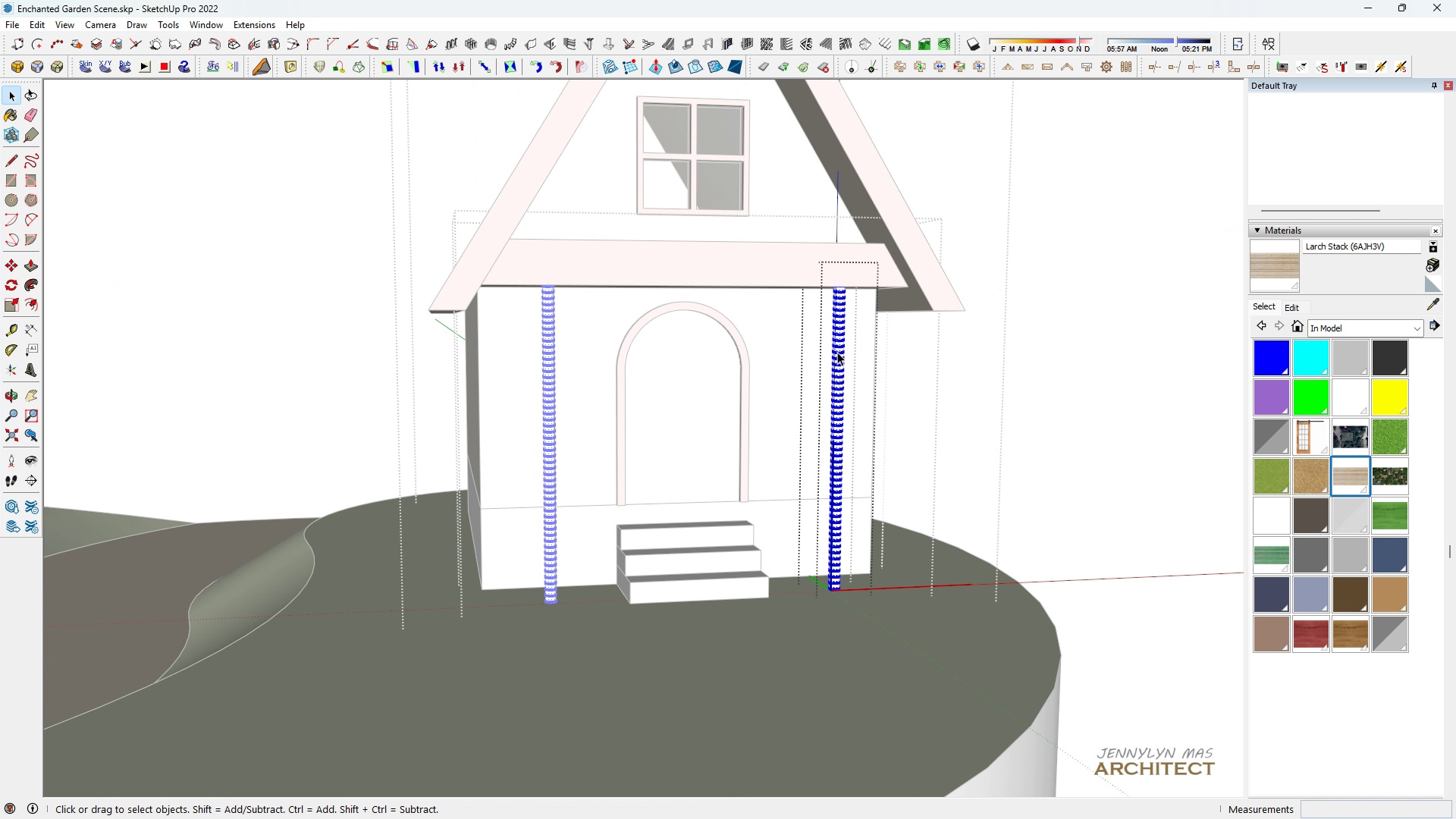 
triple_click([837, 352])
 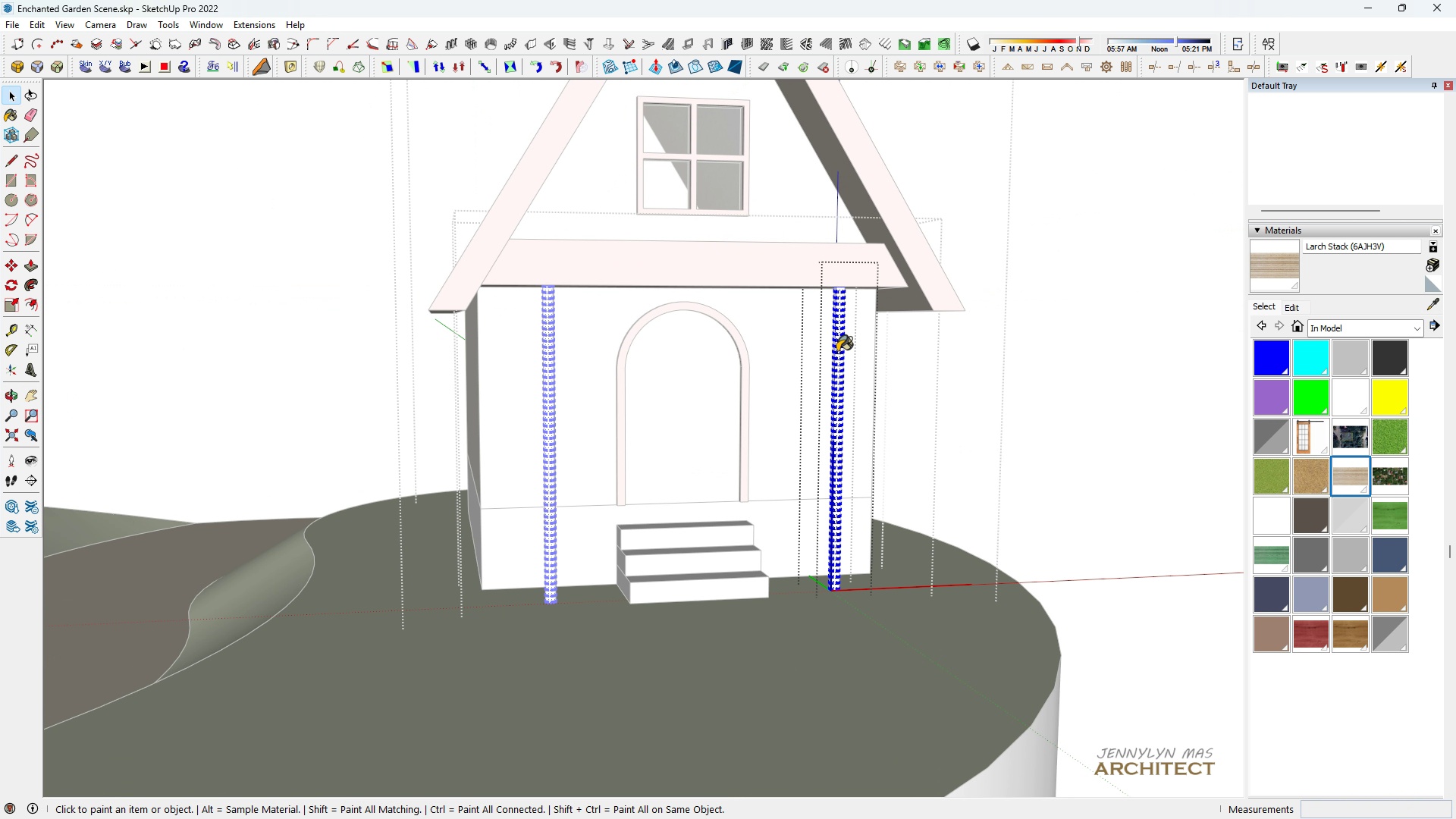 
triple_click([837, 352])
 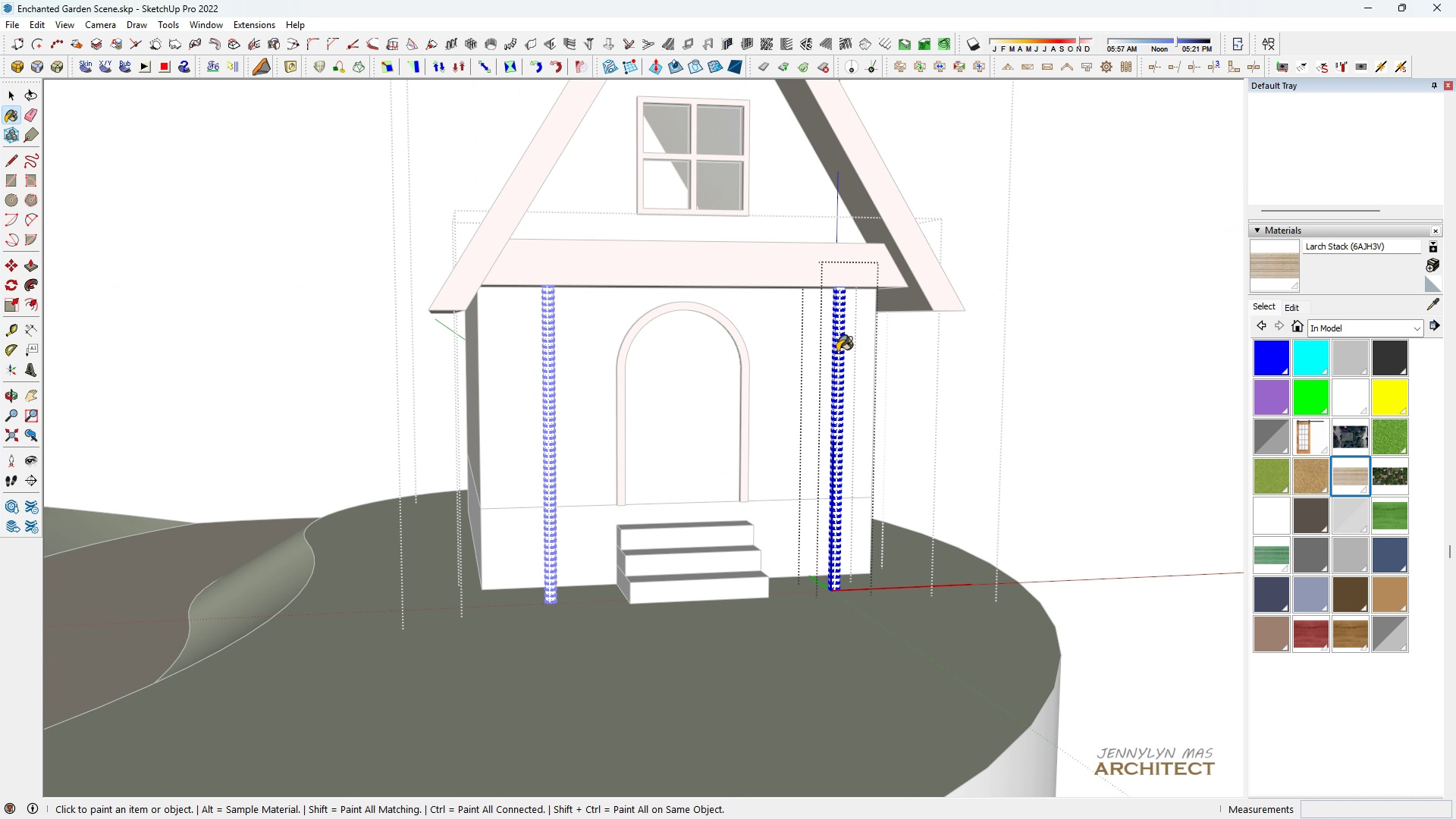 
key(B)
 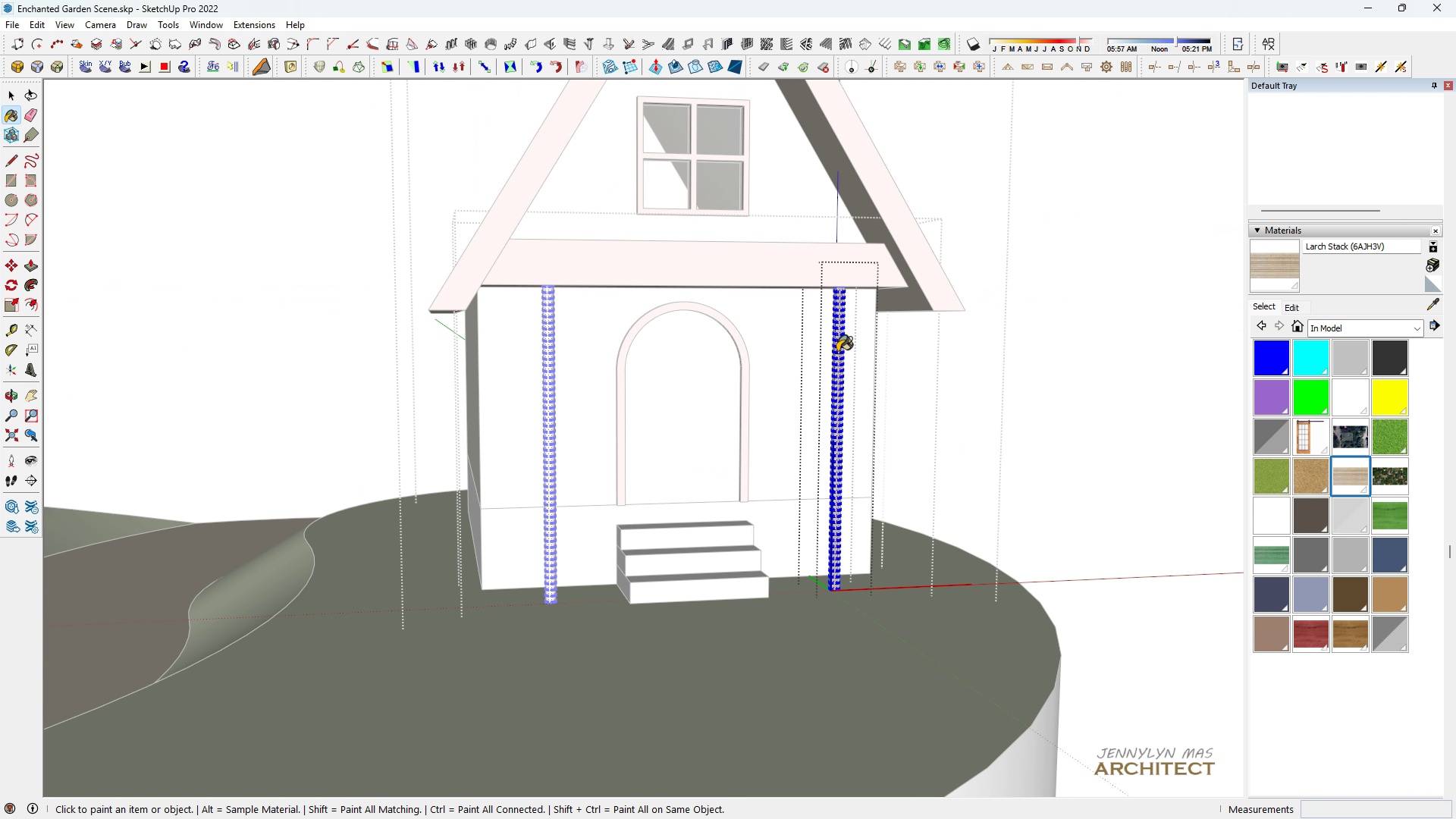 
triple_click([837, 352])
 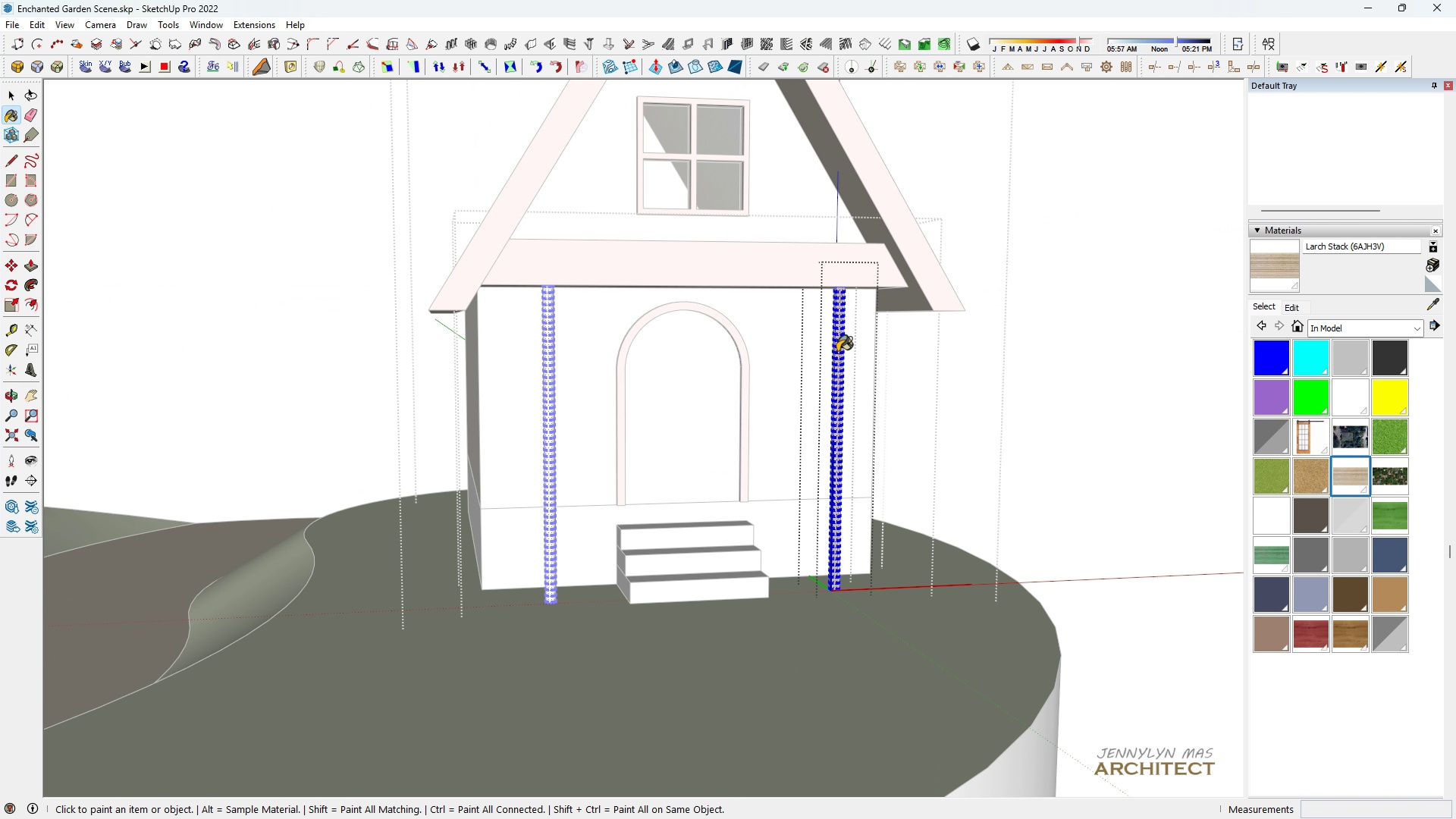 
triple_click([837, 352])
 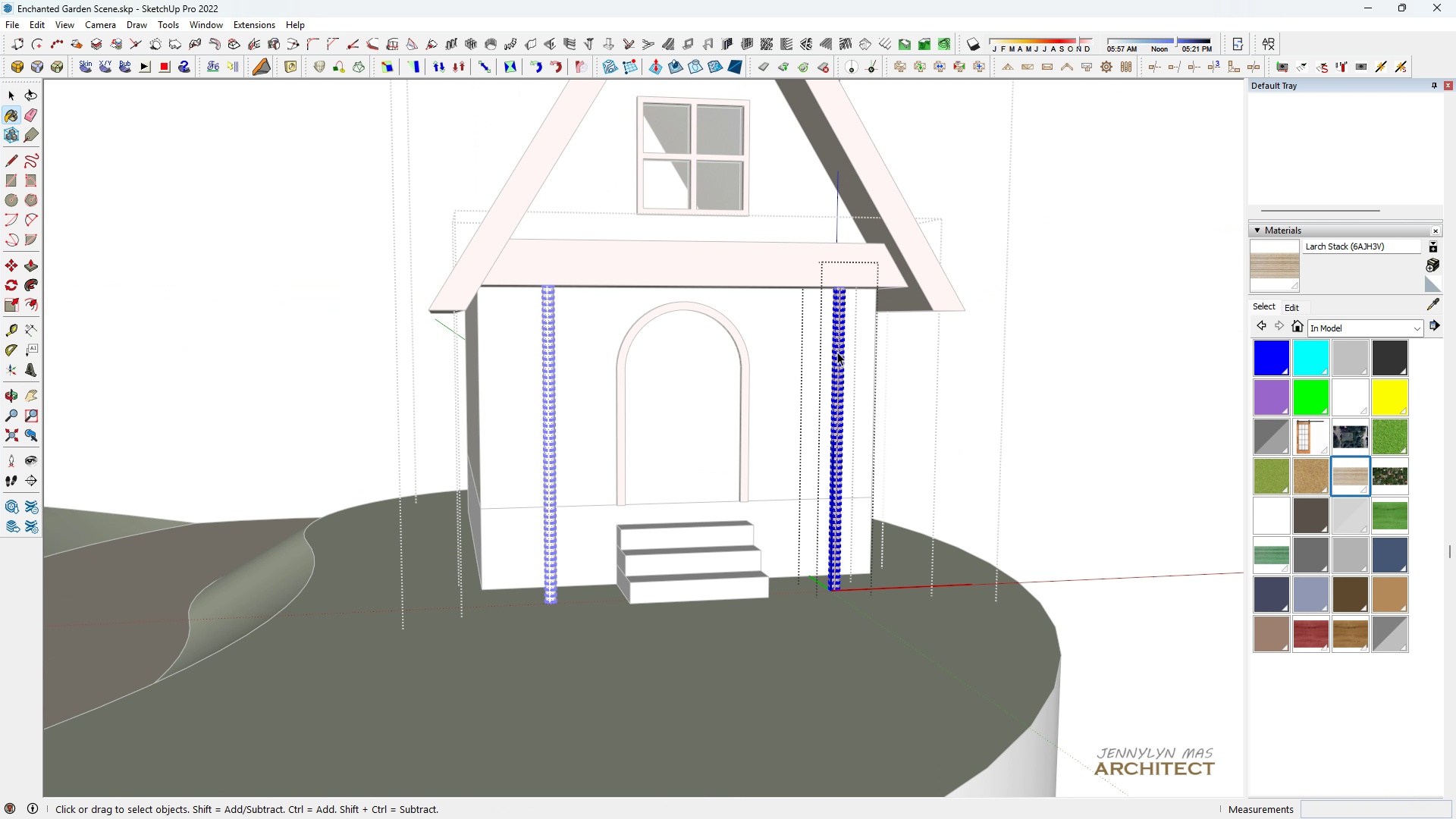 
triple_click([837, 352])
 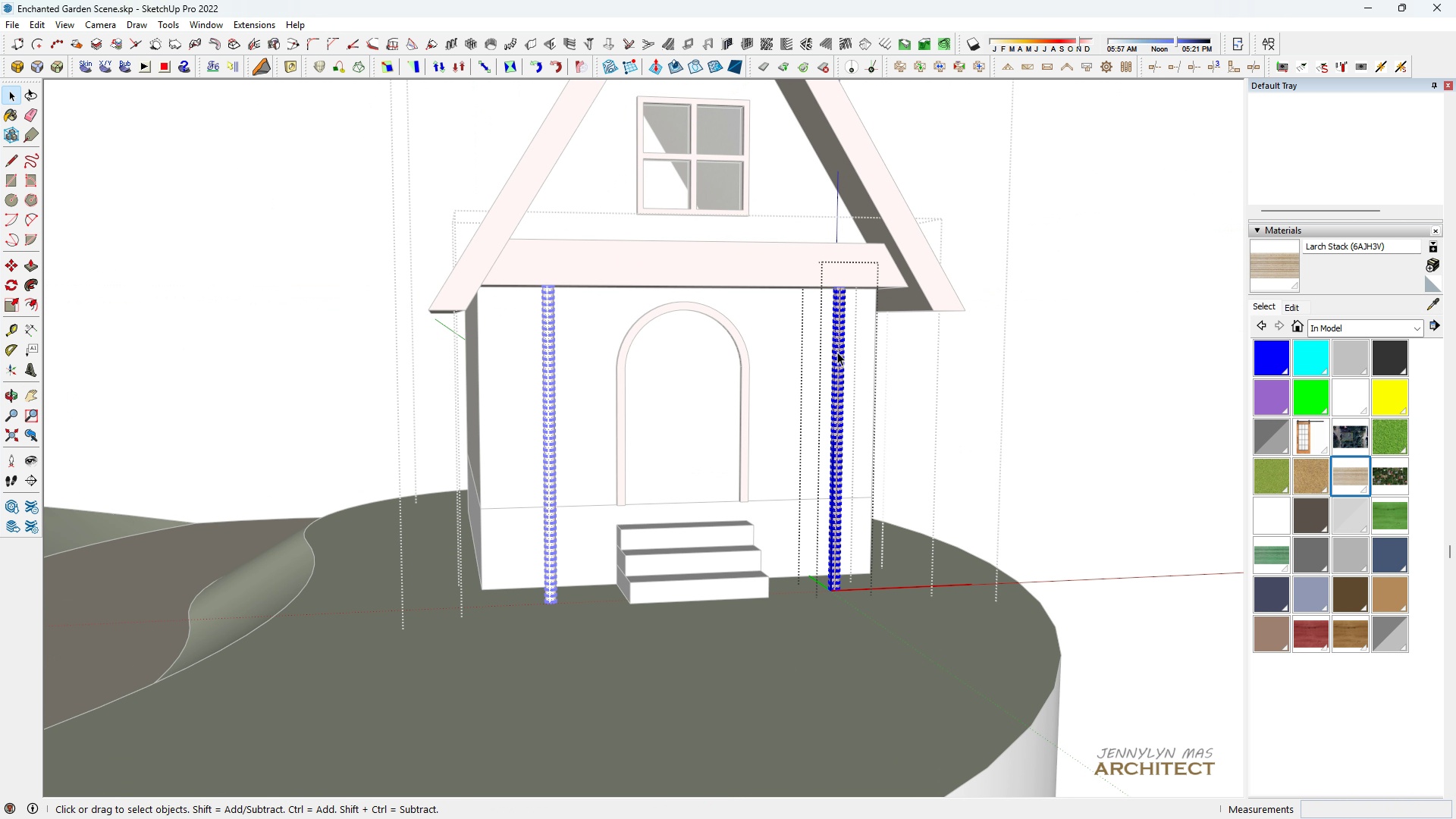 
key(Space)
 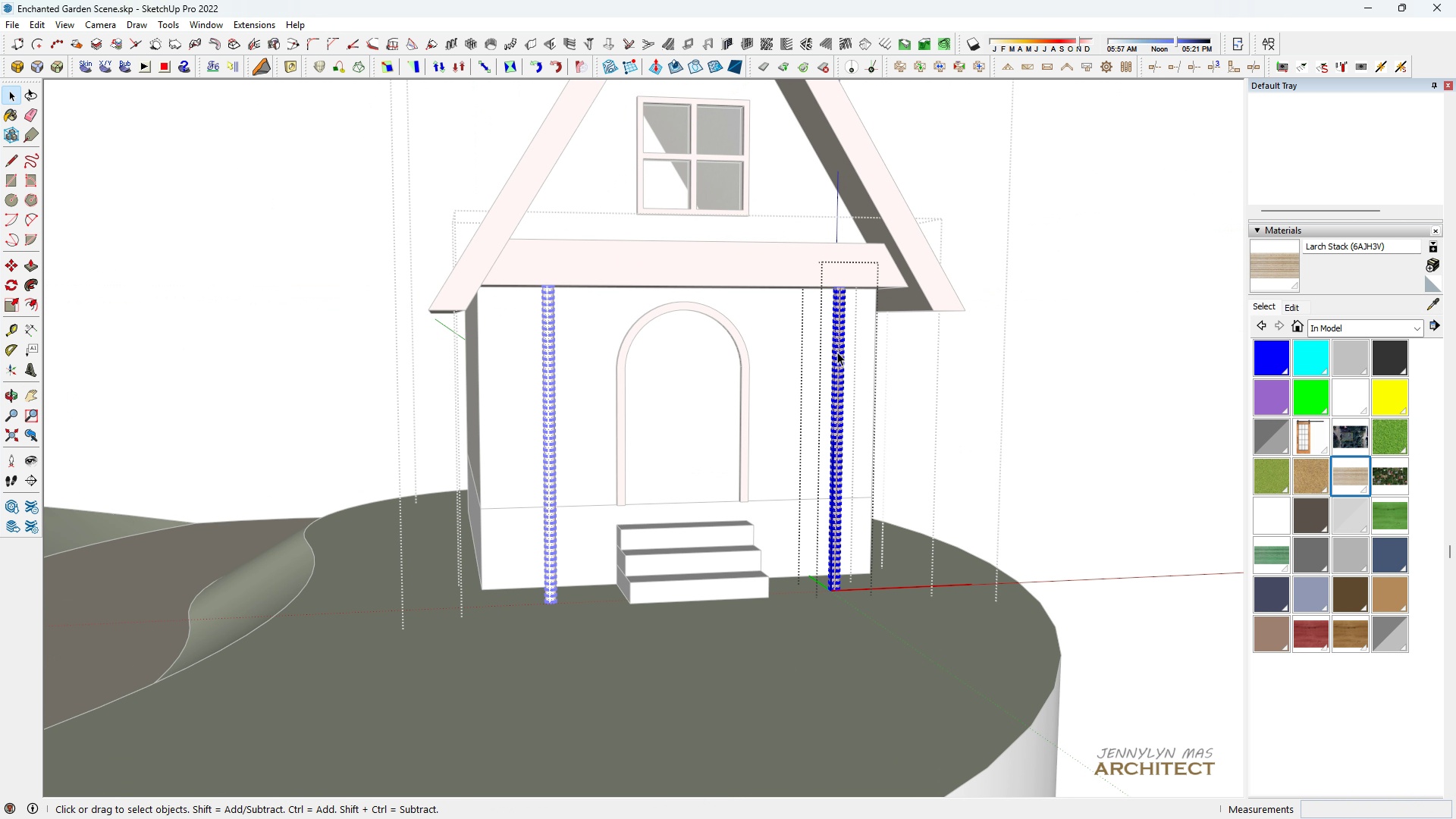 
key(Escape)
 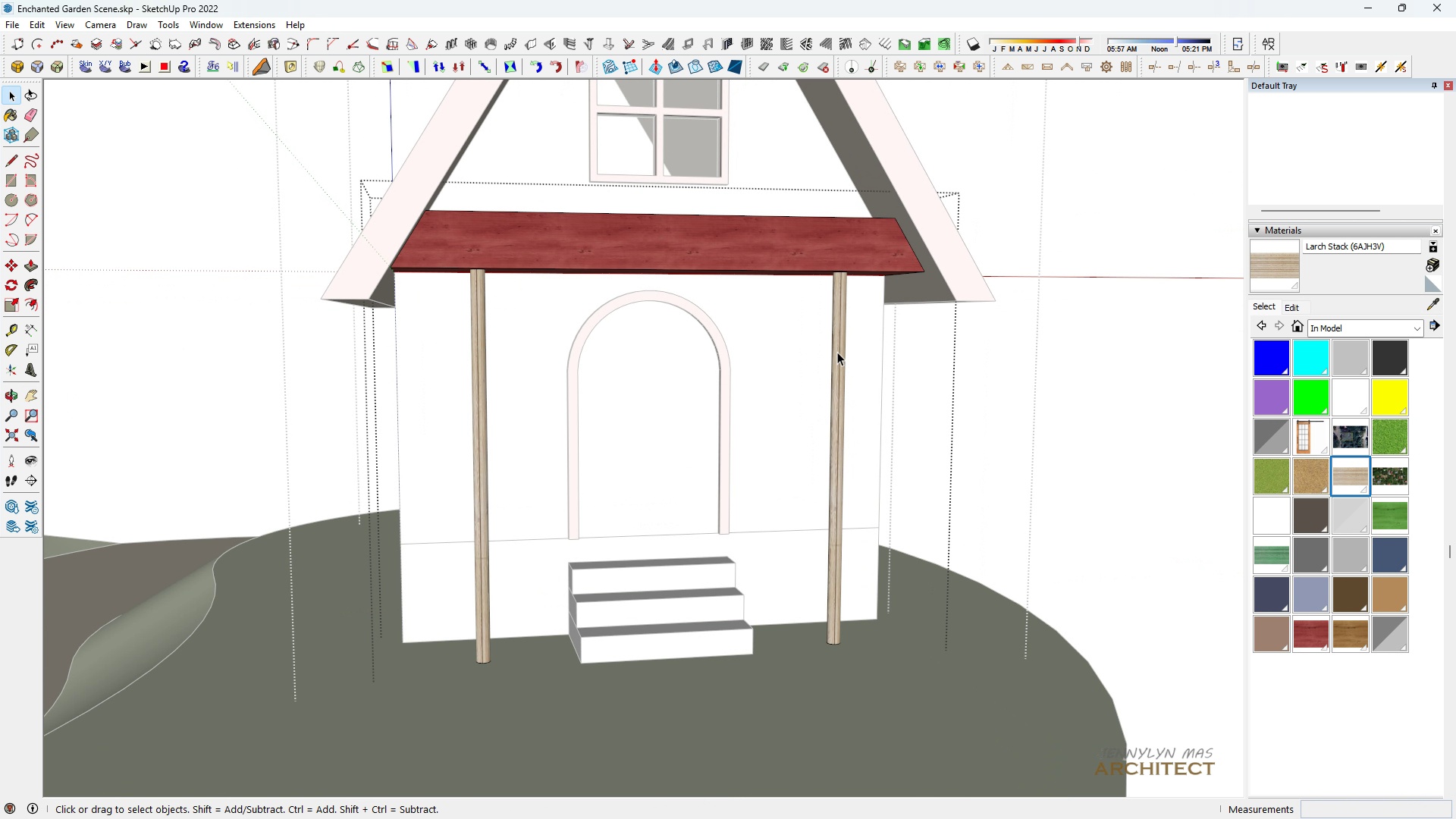 
scroll: coordinate [831, 381], scroll_direction: up, amount: 7.0
 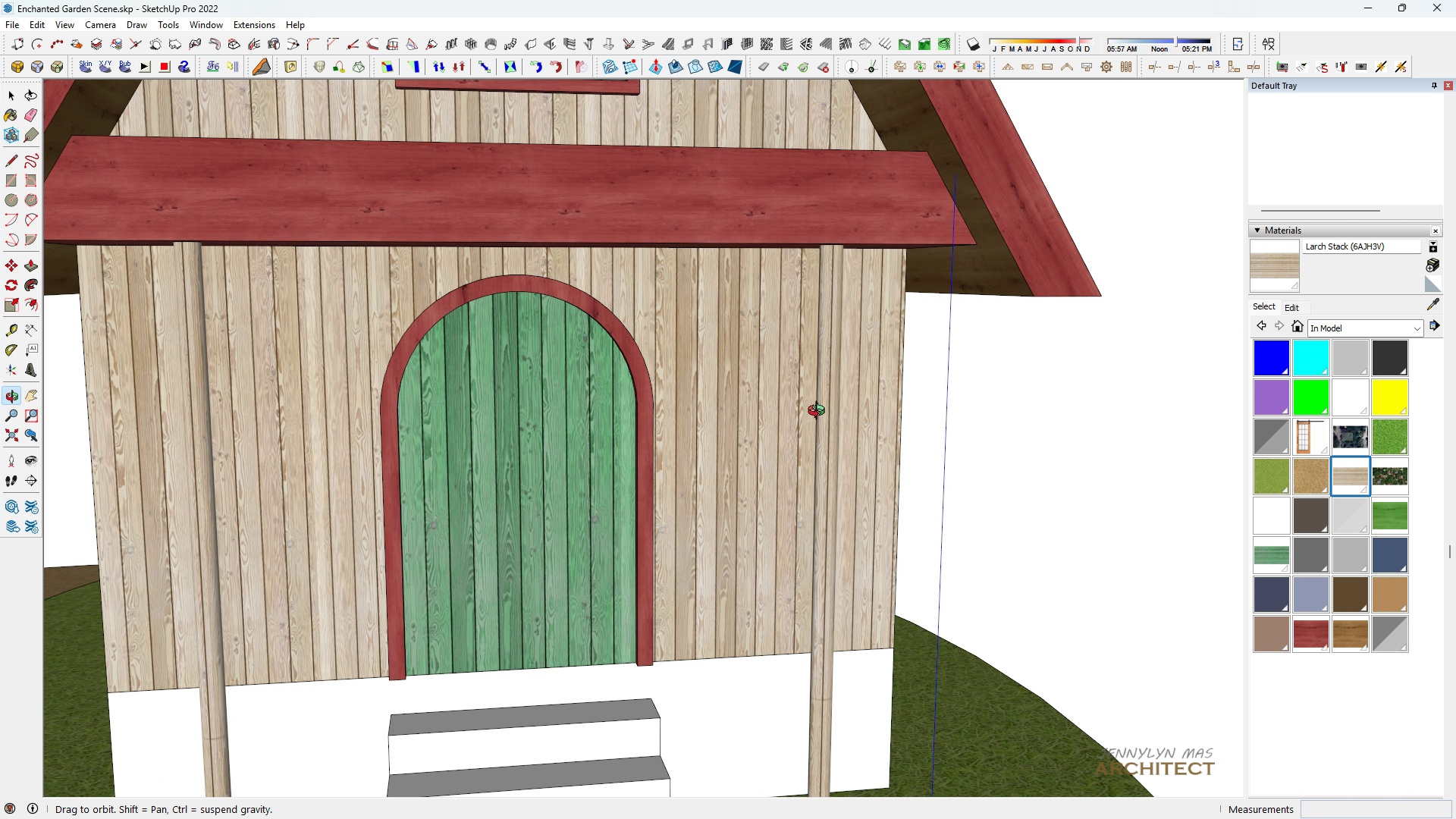 
key(Escape)
 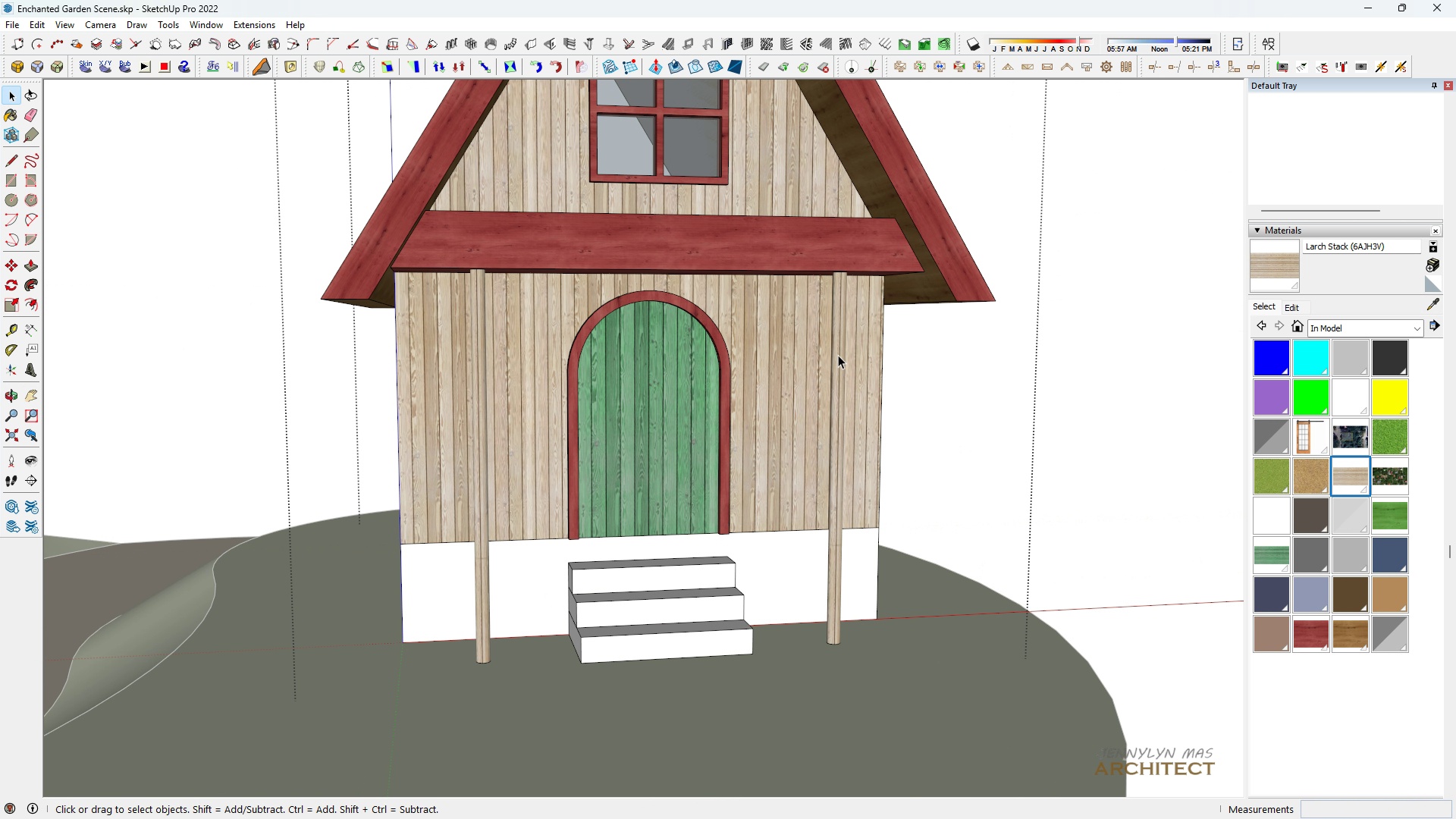 
key(Escape)
 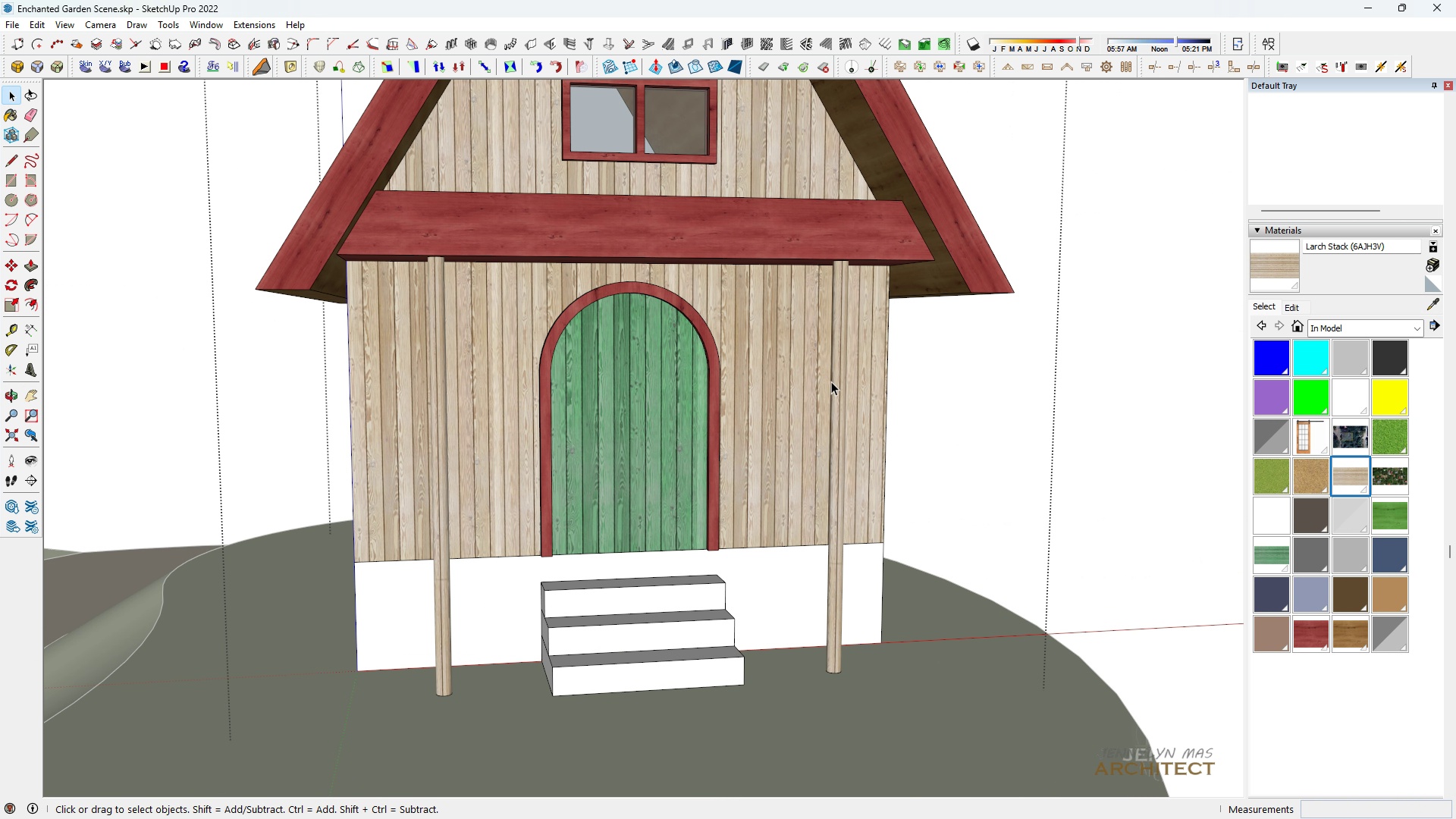 
key(Escape)
 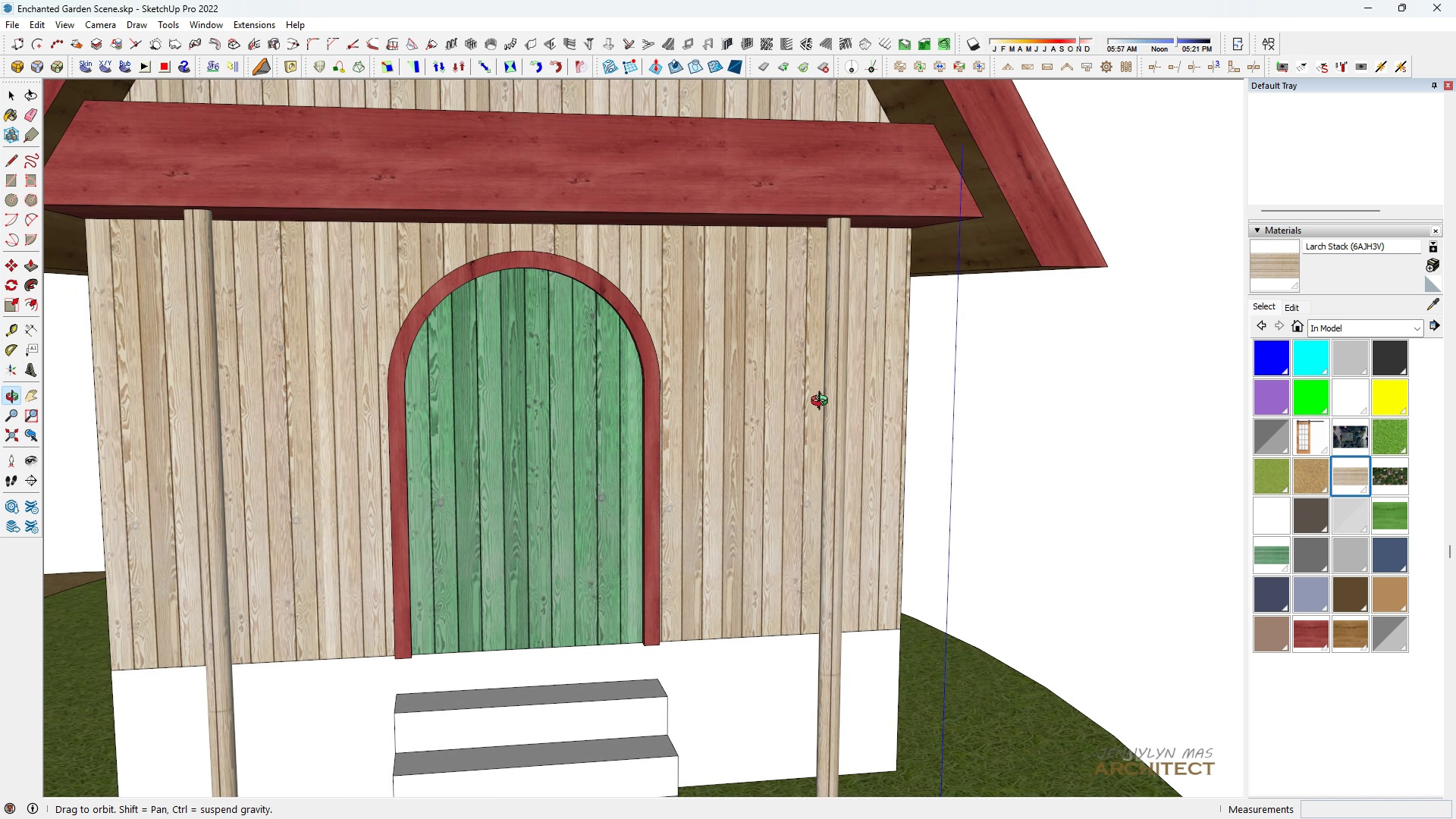 
scroll: coordinate [523, 726], scroll_direction: down, amount: 3.0
 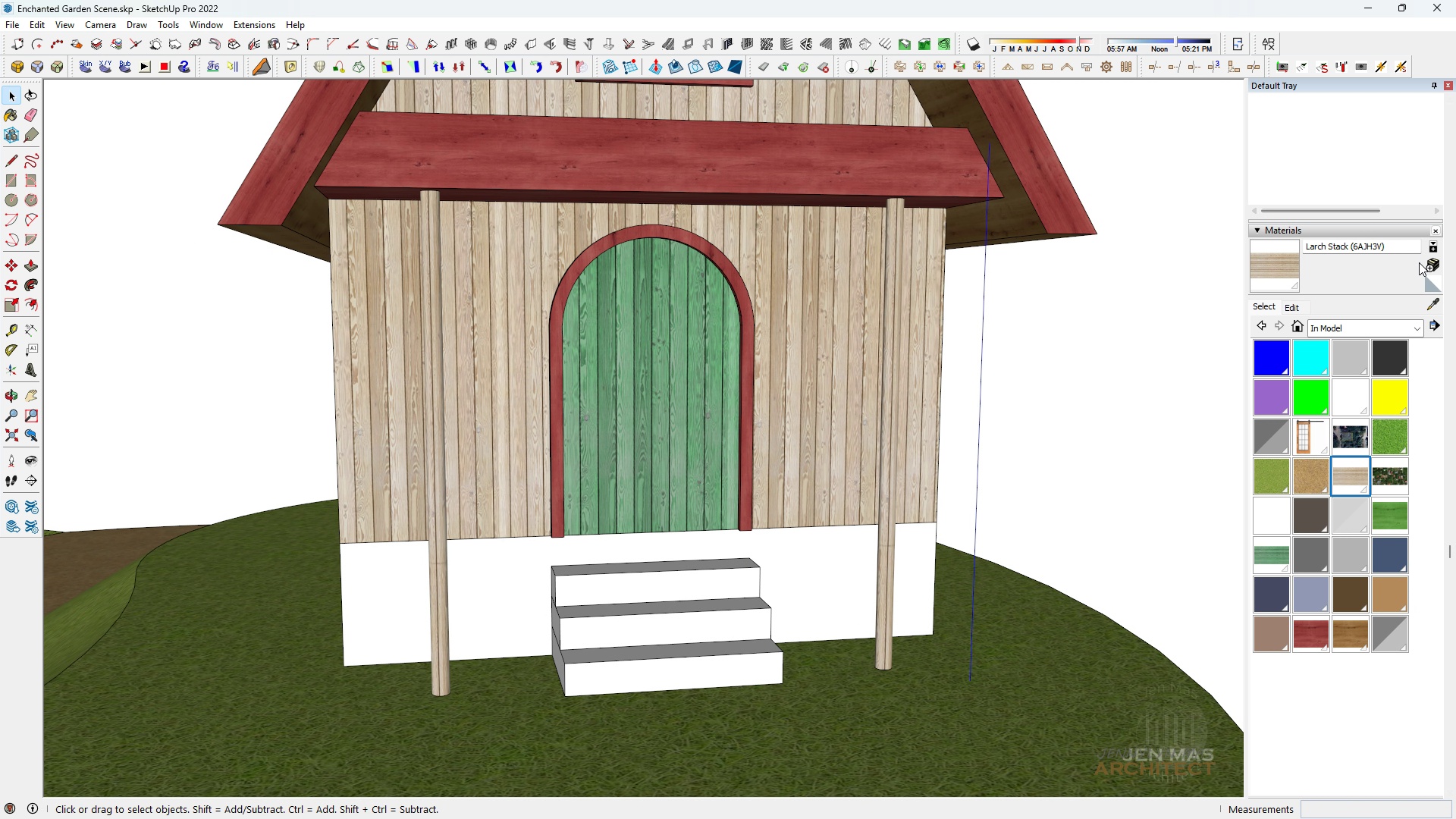 
left_click([1425, 265])
 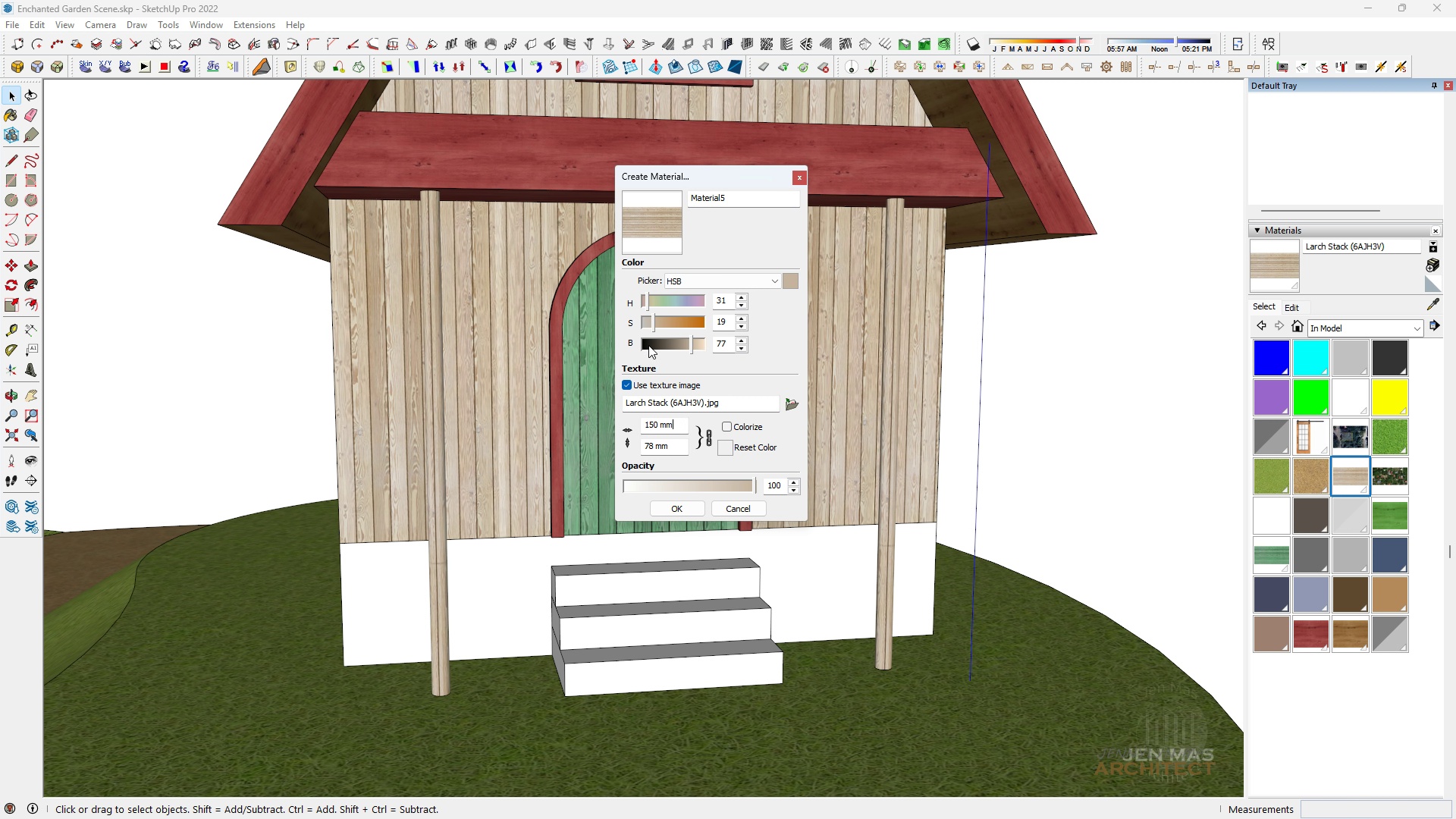 
key(Control+ControlLeft)
 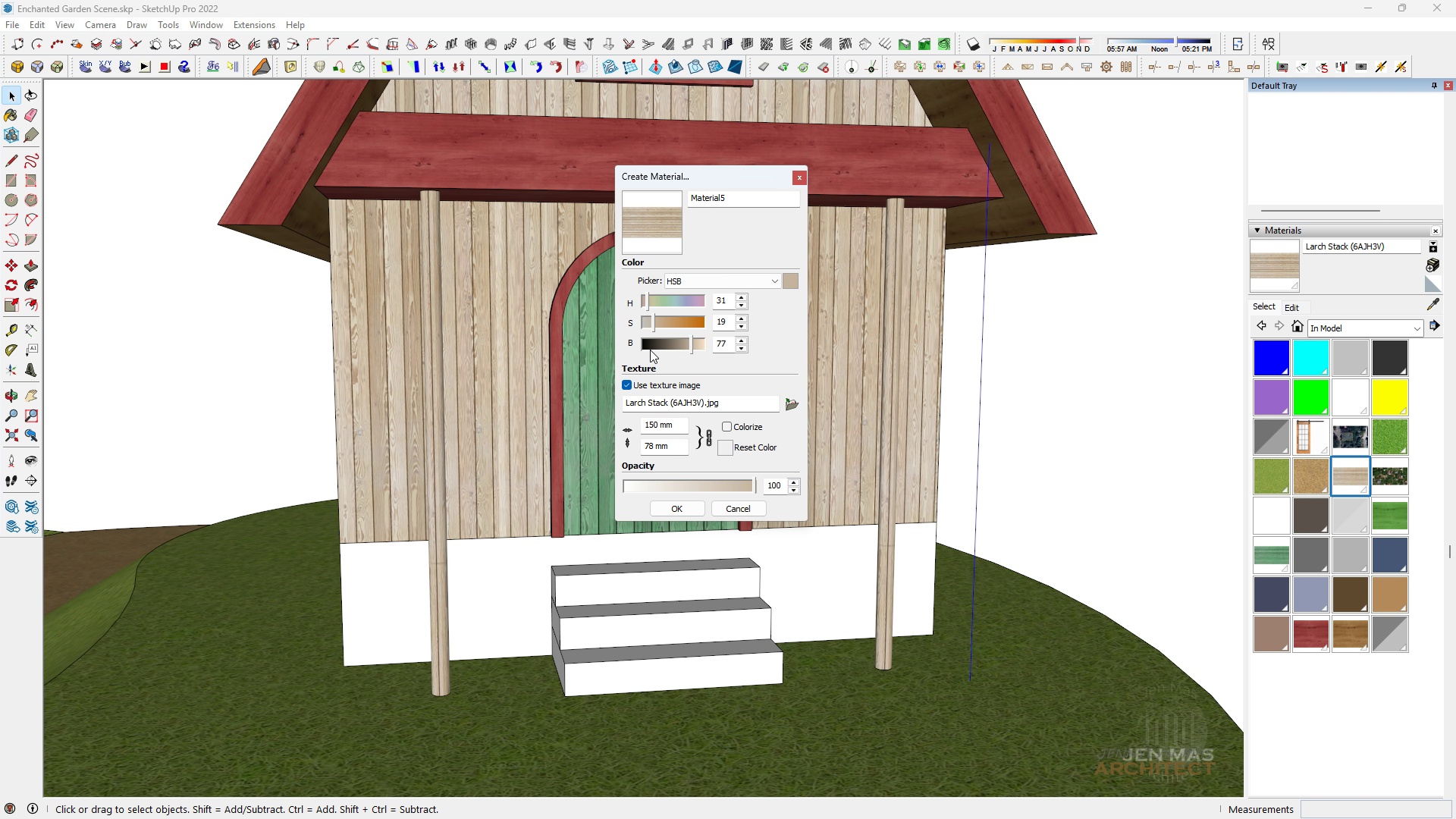 
key(Control+A)
 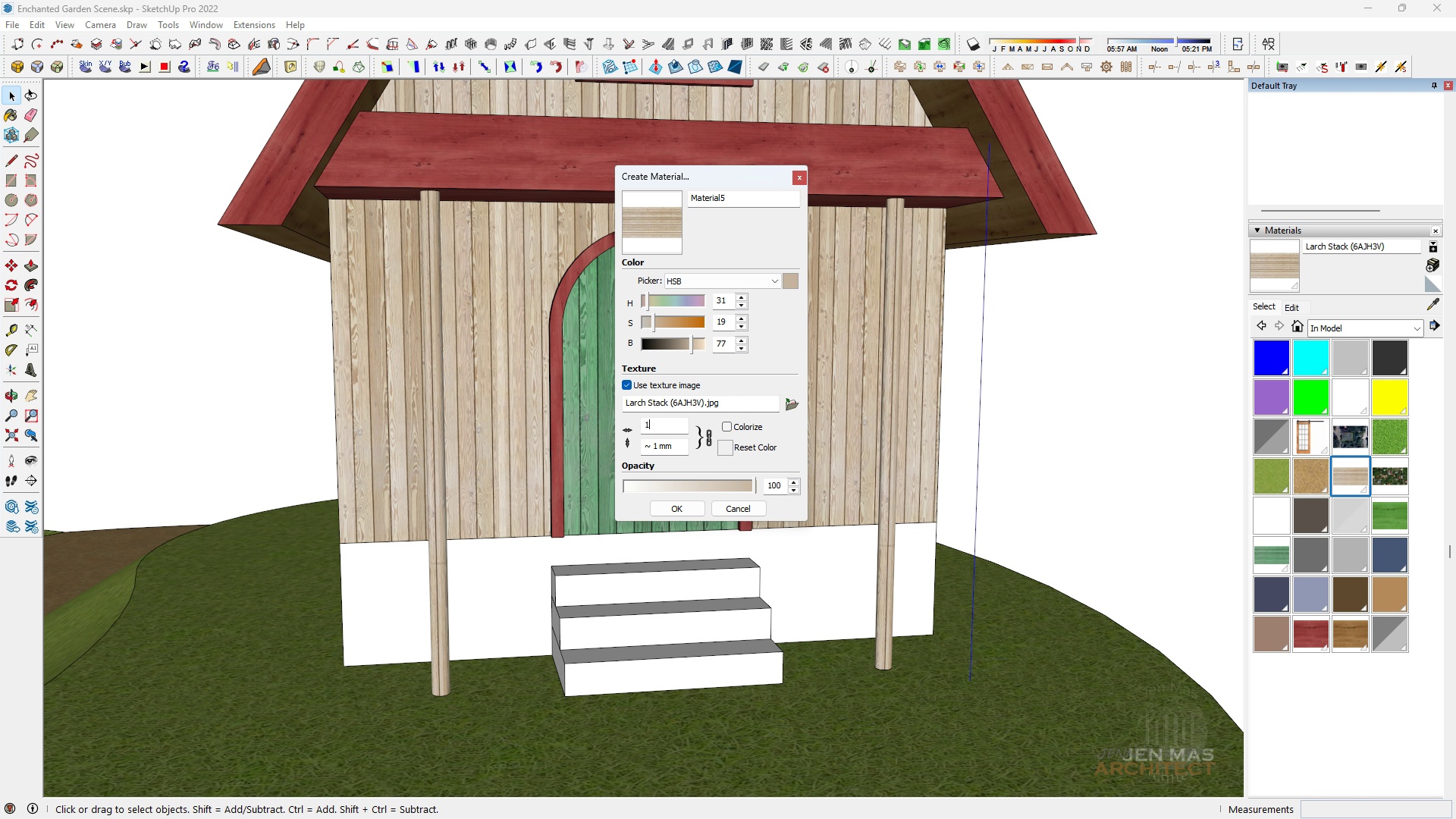 
type(1)
key(Backspace)
key(Backspace)
type(20)
 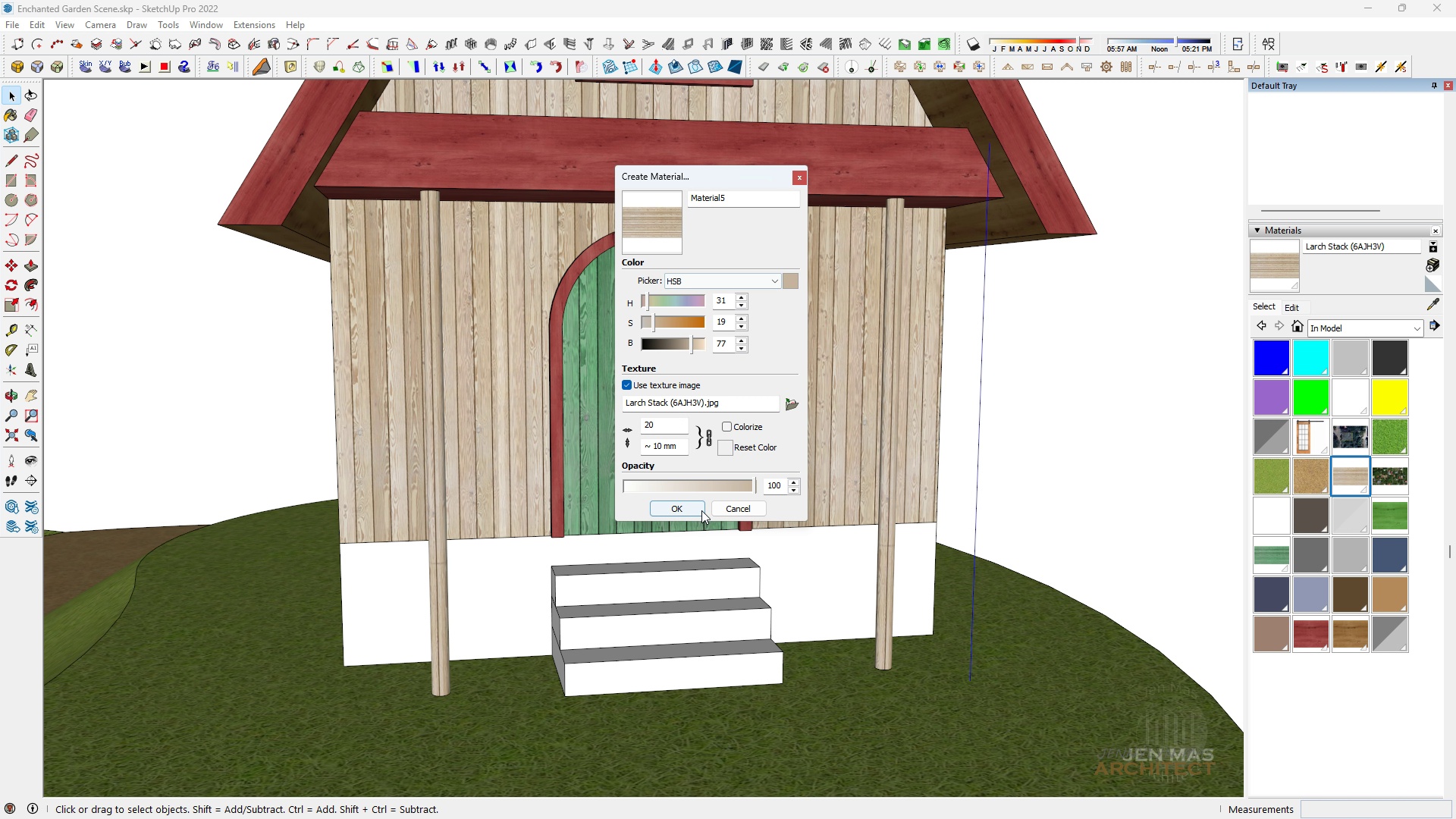 
left_click([701, 510])
 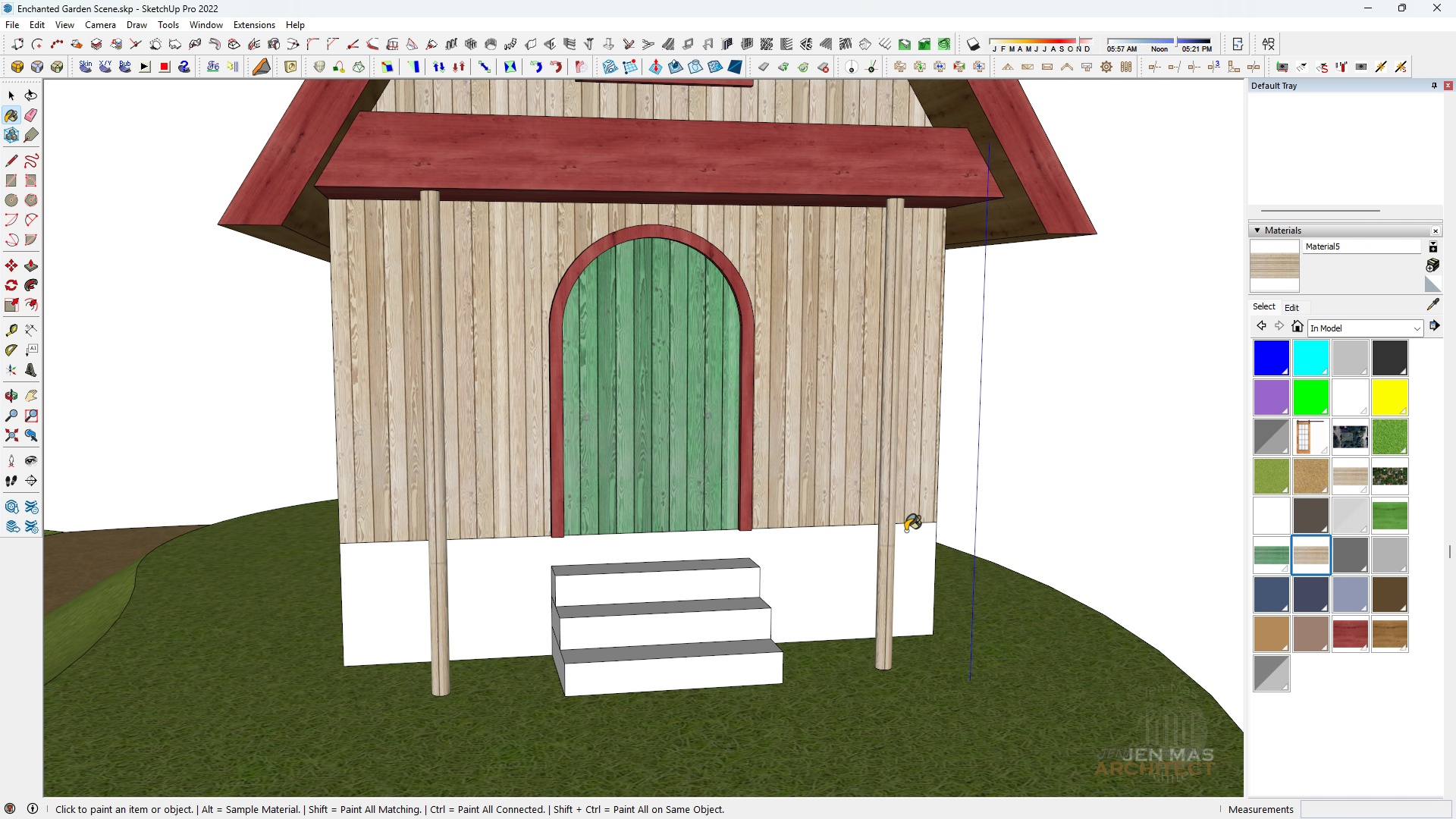 
key(Space)
 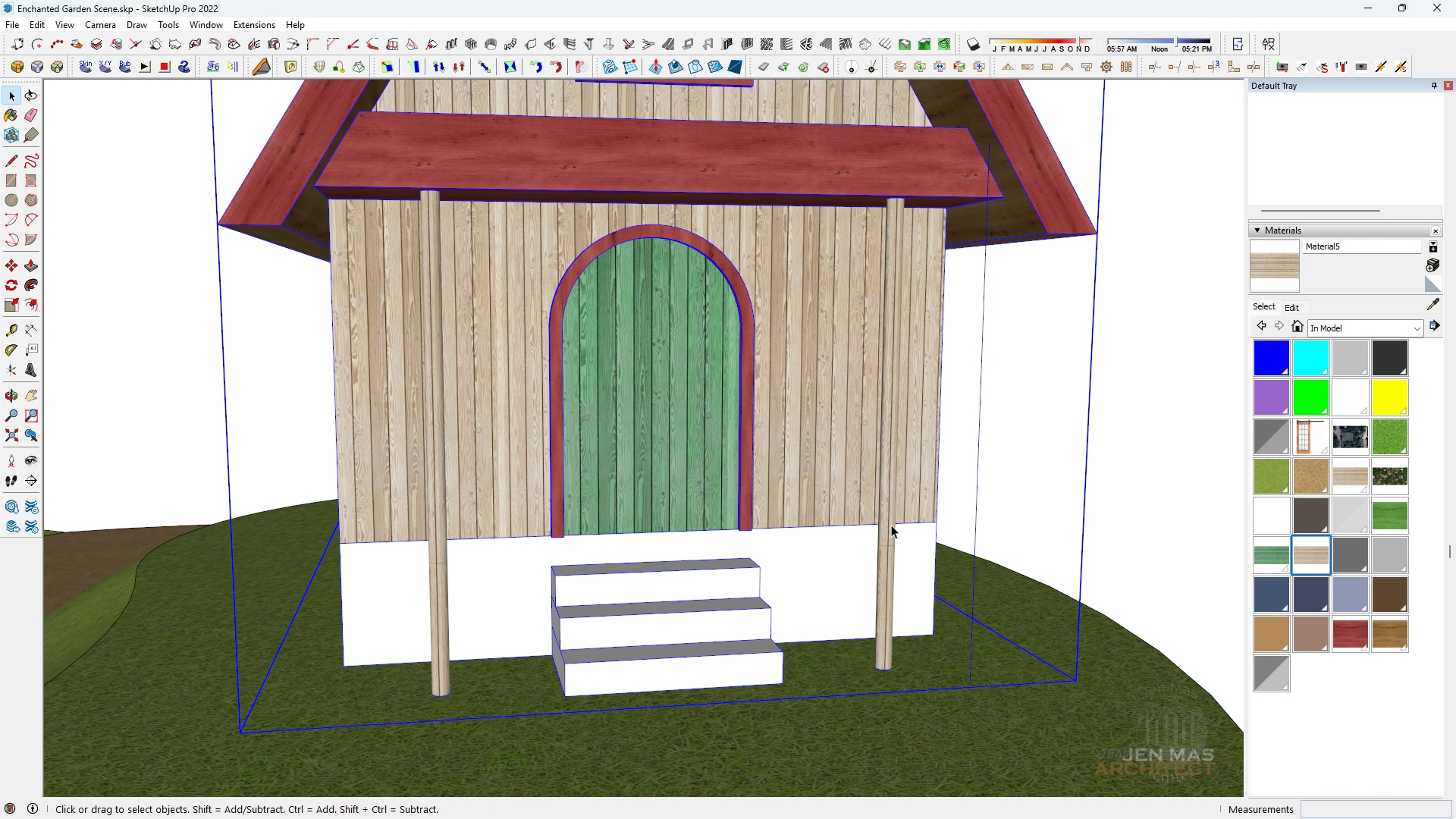 
double_click([891, 525])
 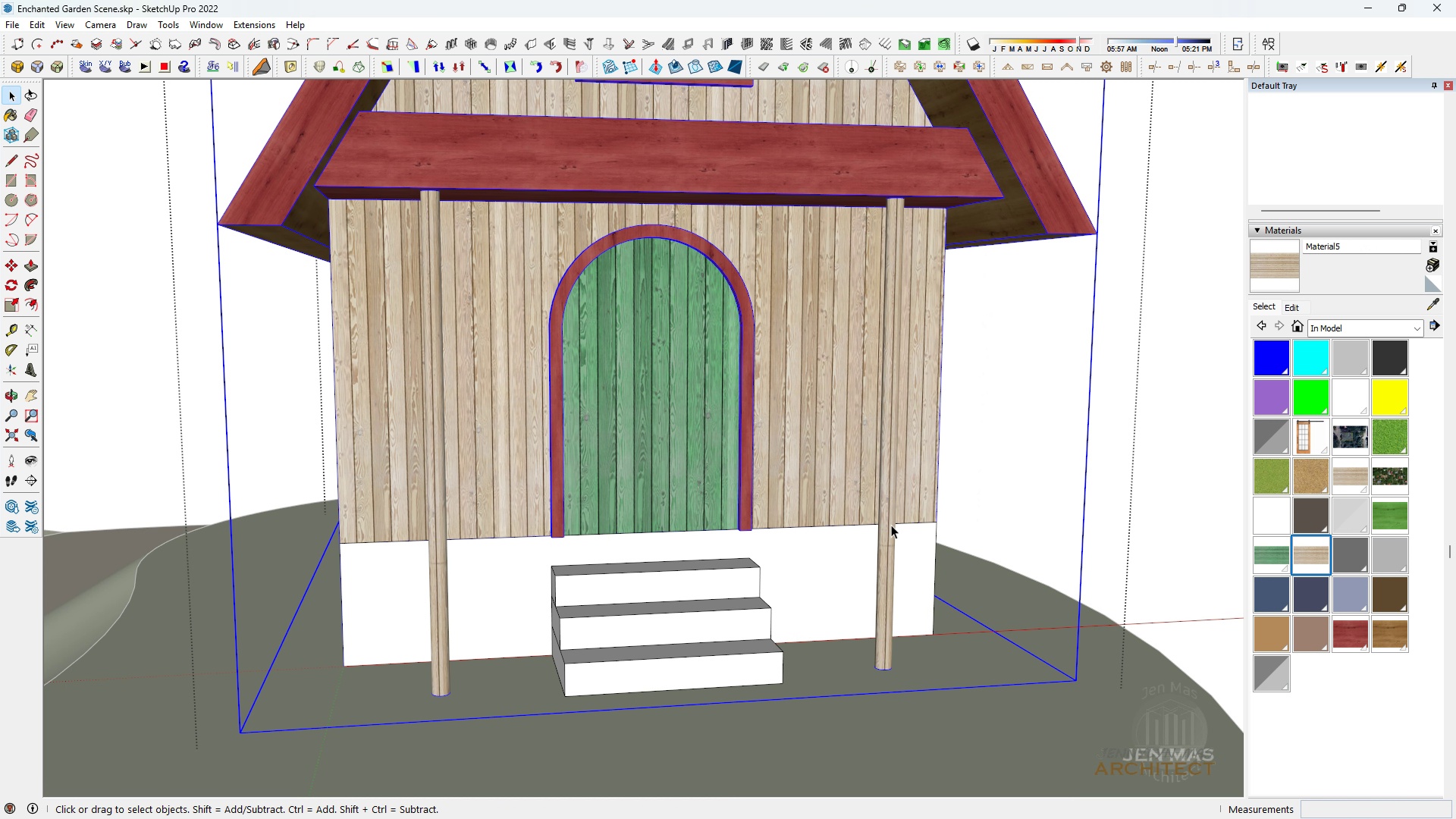 
triple_click([891, 525])
 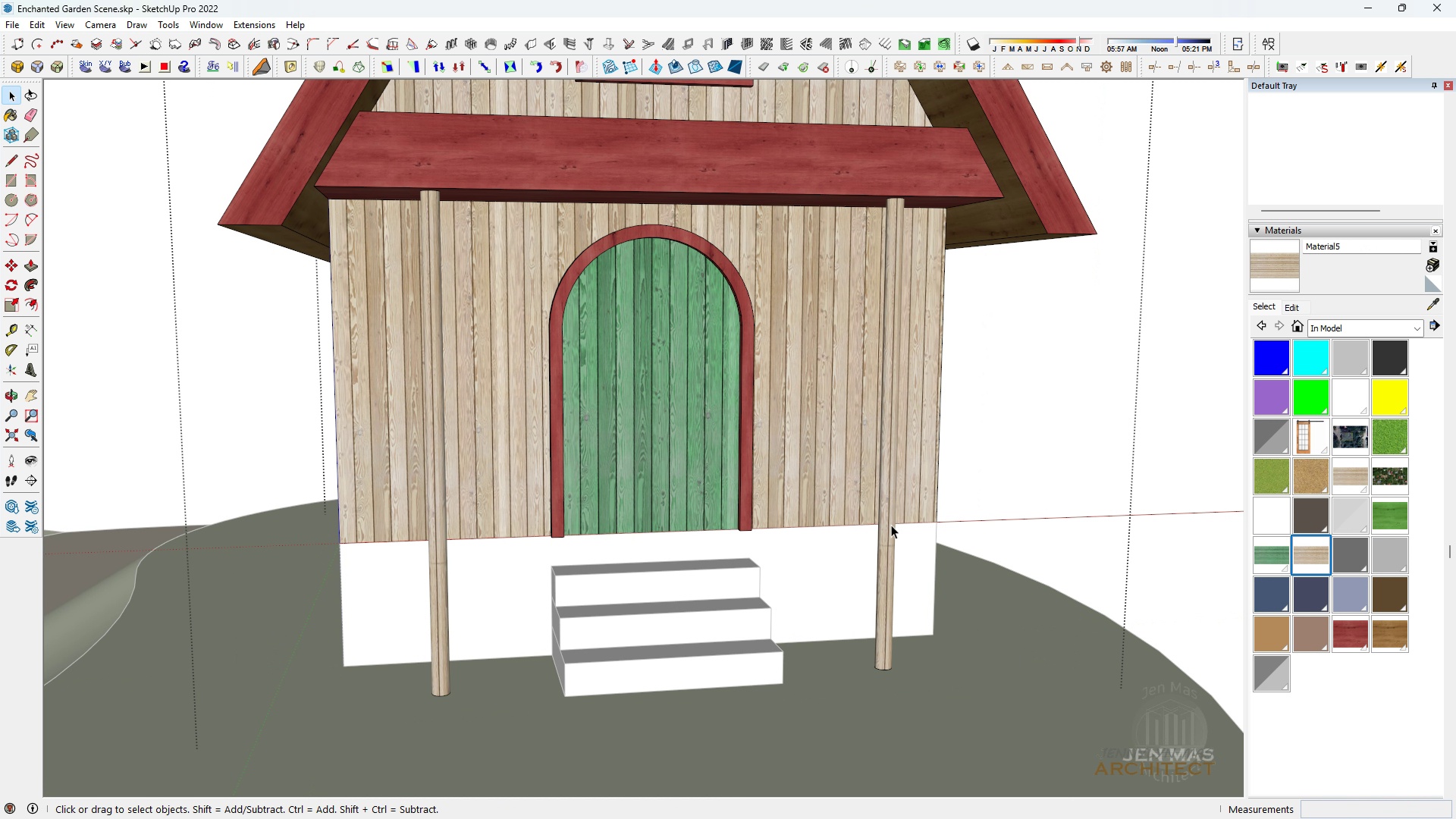 
triple_click([891, 525])
 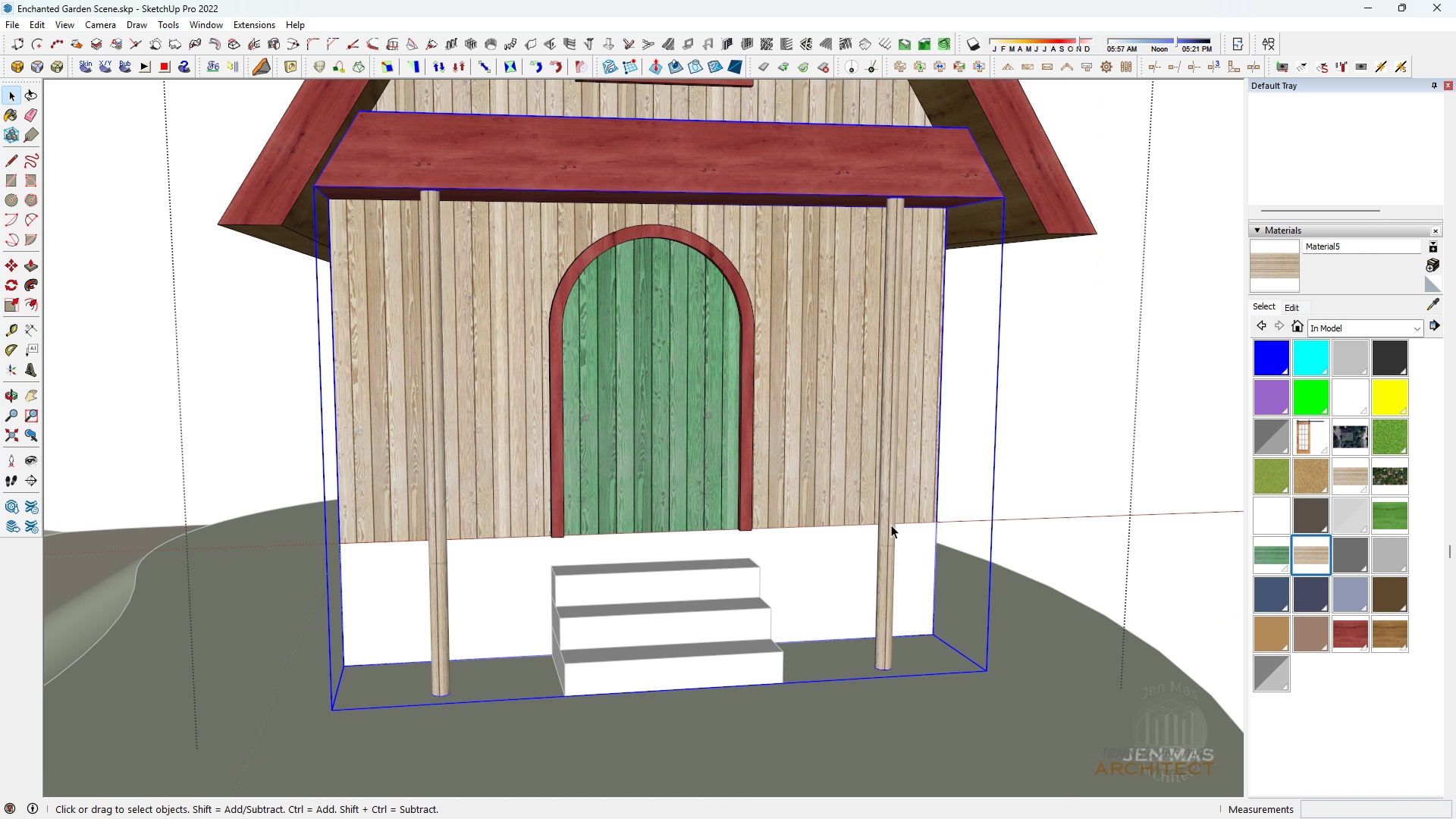 
triple_click([891, 525])
 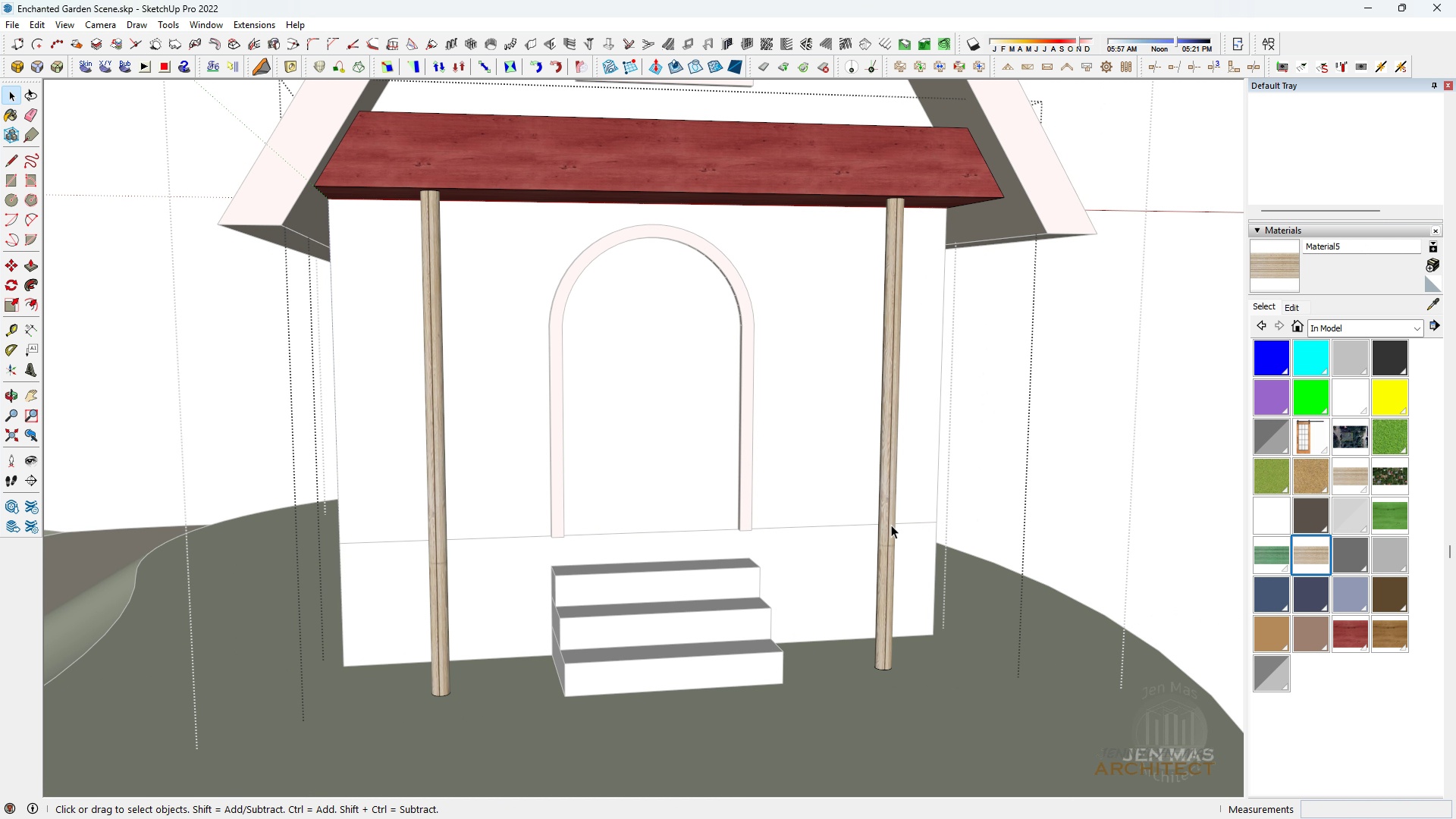 
triple_click([891, 525])
 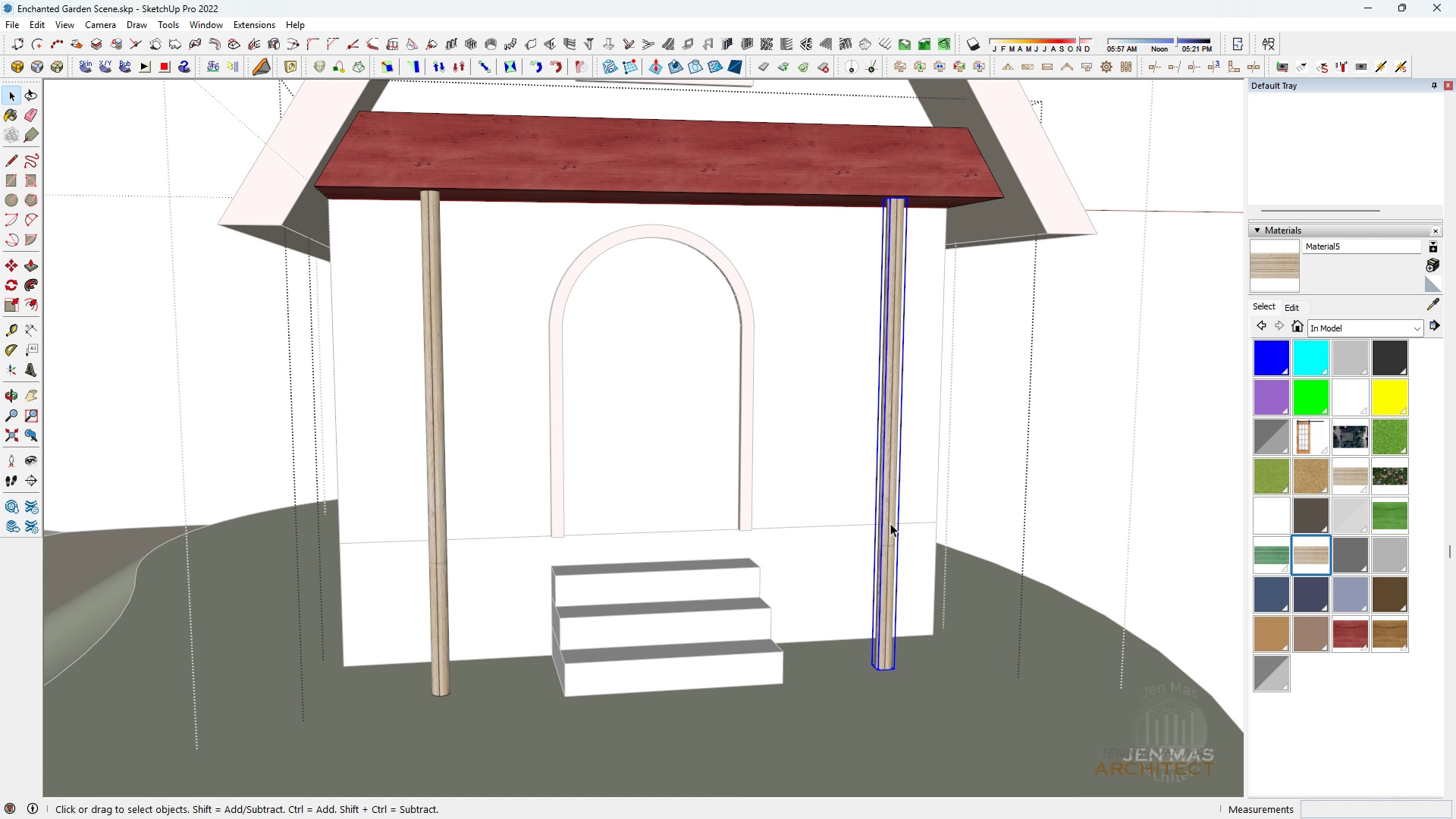 
triple_click([891, 525])
 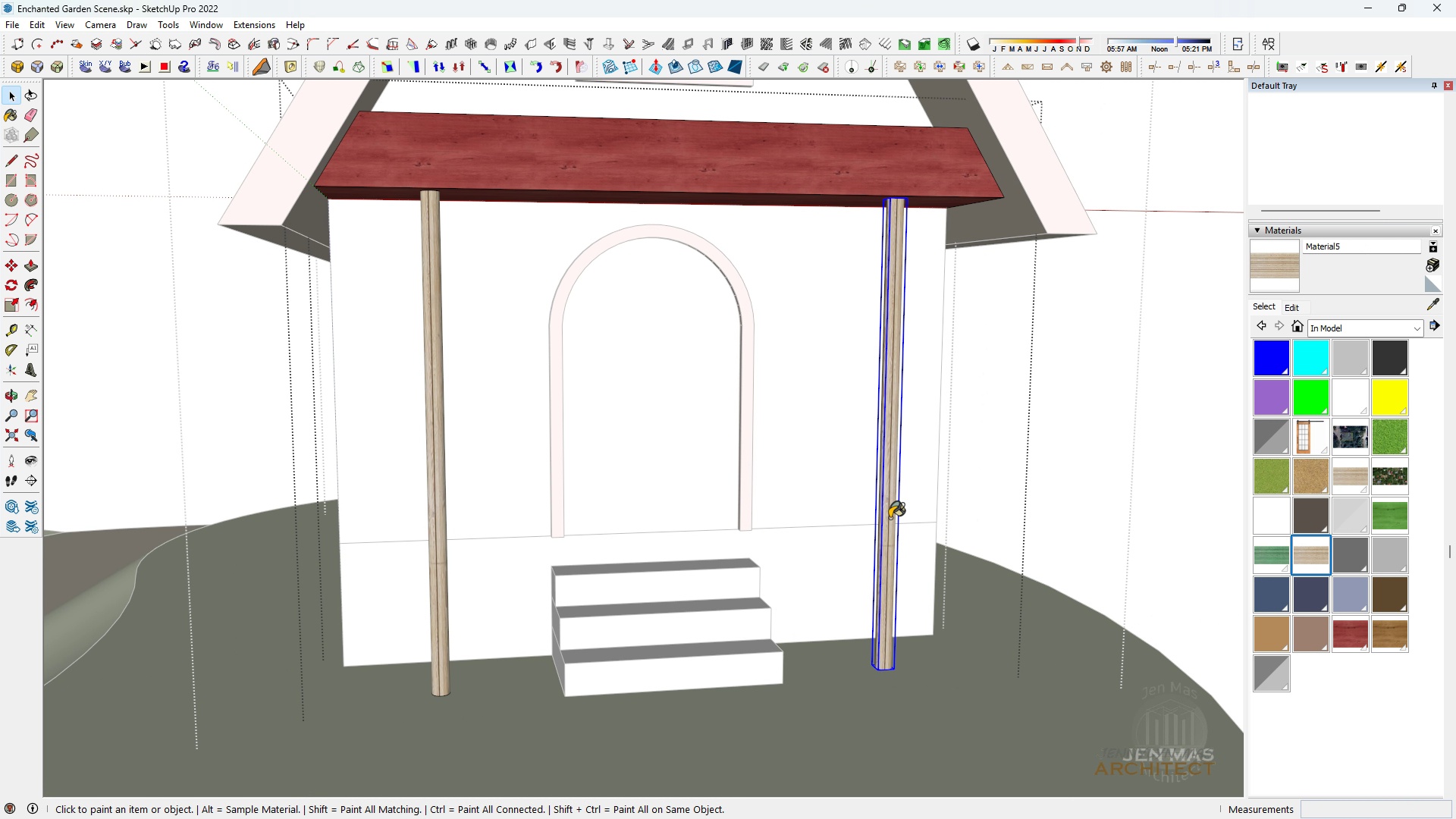 
key(B)
 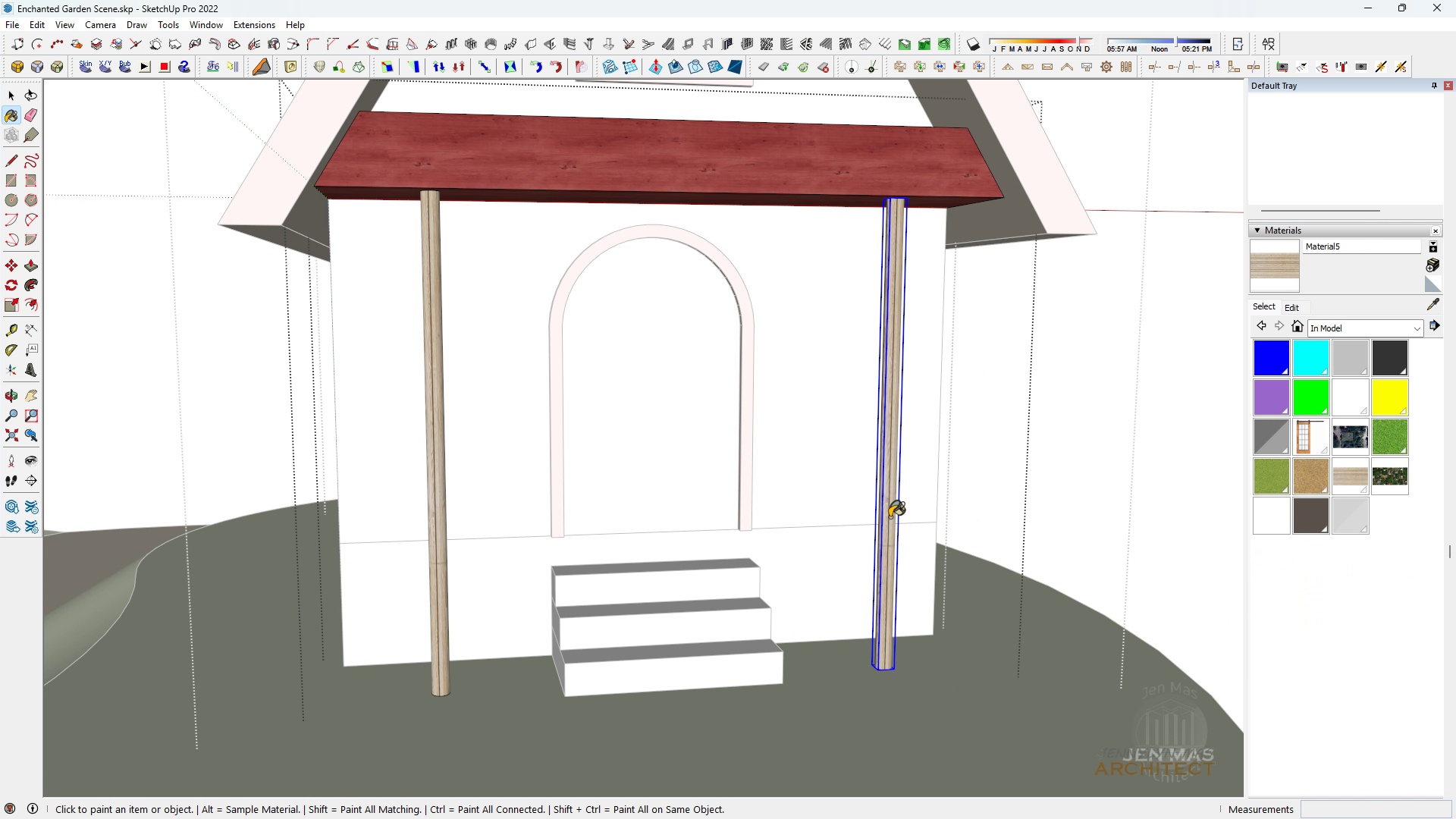 
triple_click([890, 517])
 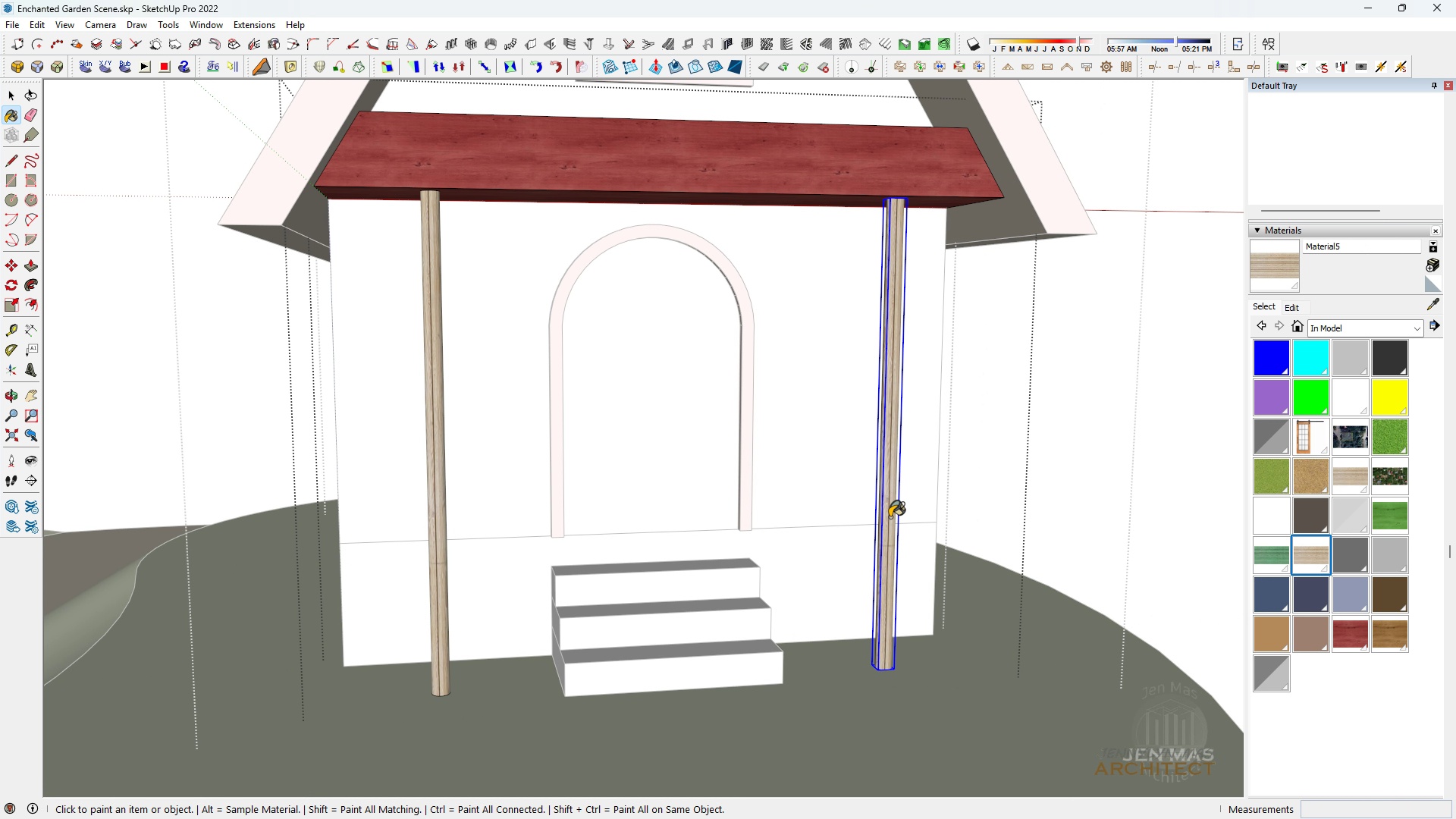 
triple_click([890, 517])
 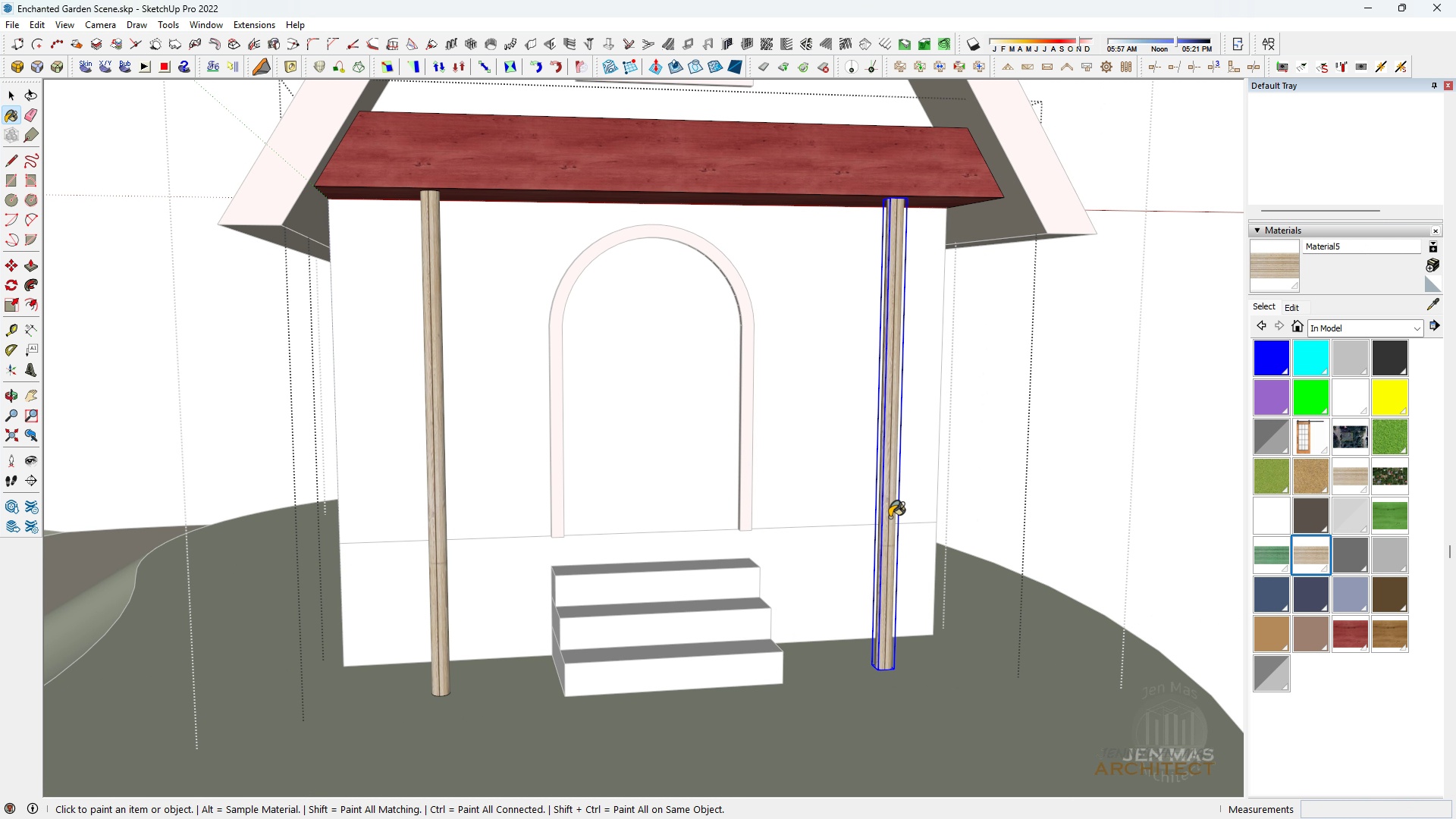 
triple_click([890, 517])
 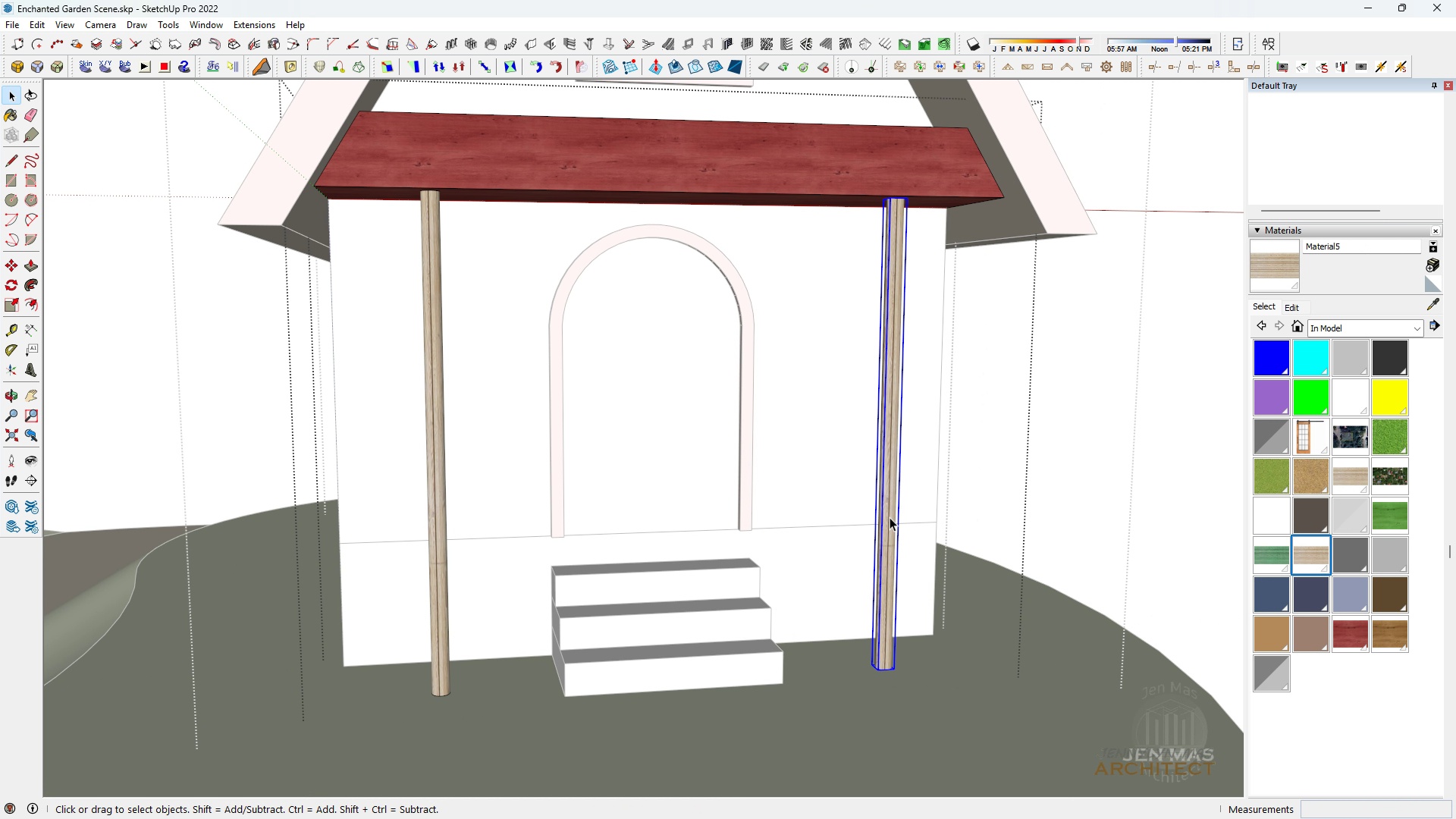 
key(Space)
 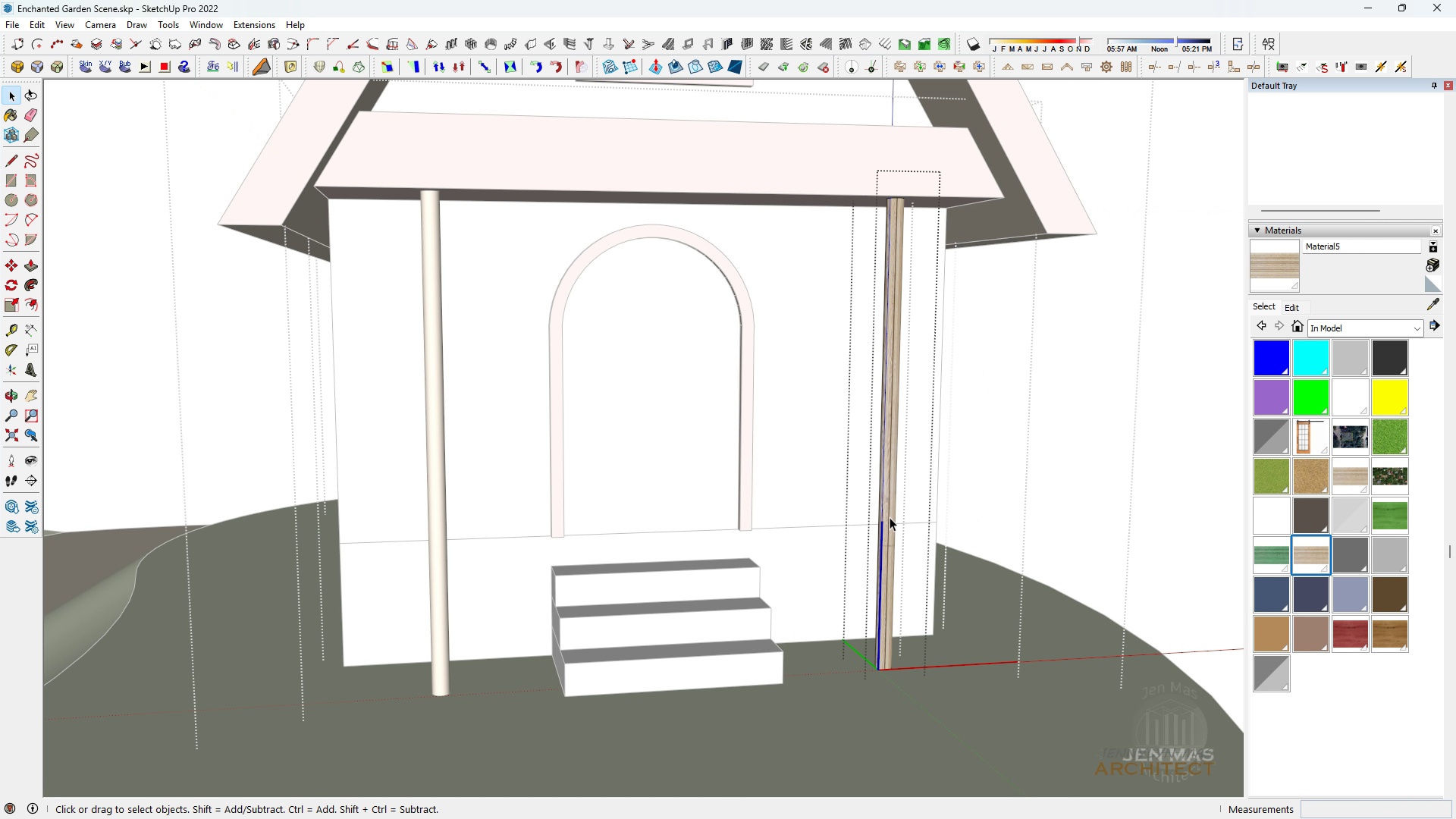 
triple_click([890, 517])
 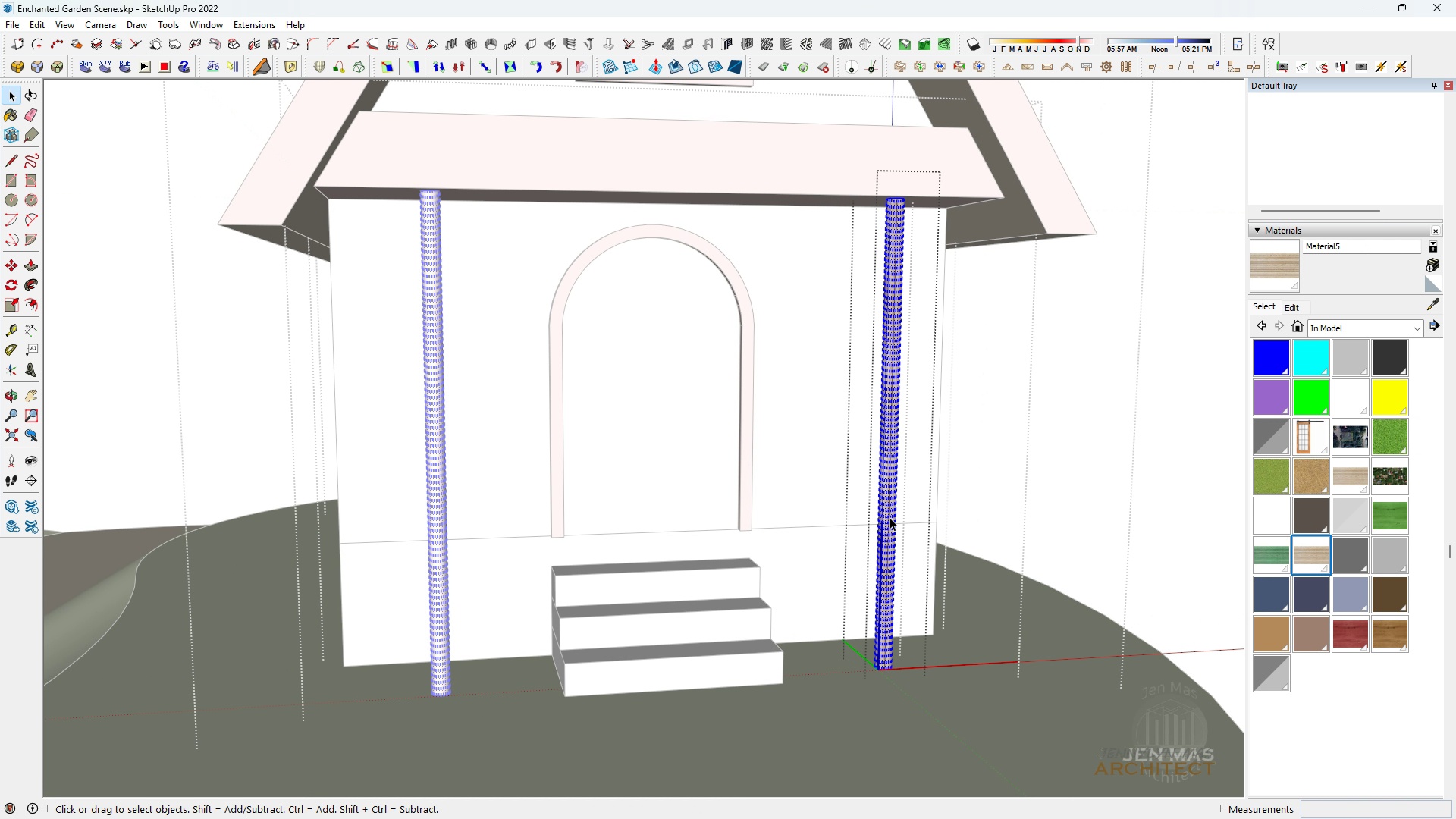 
triple_click([890, 517])
 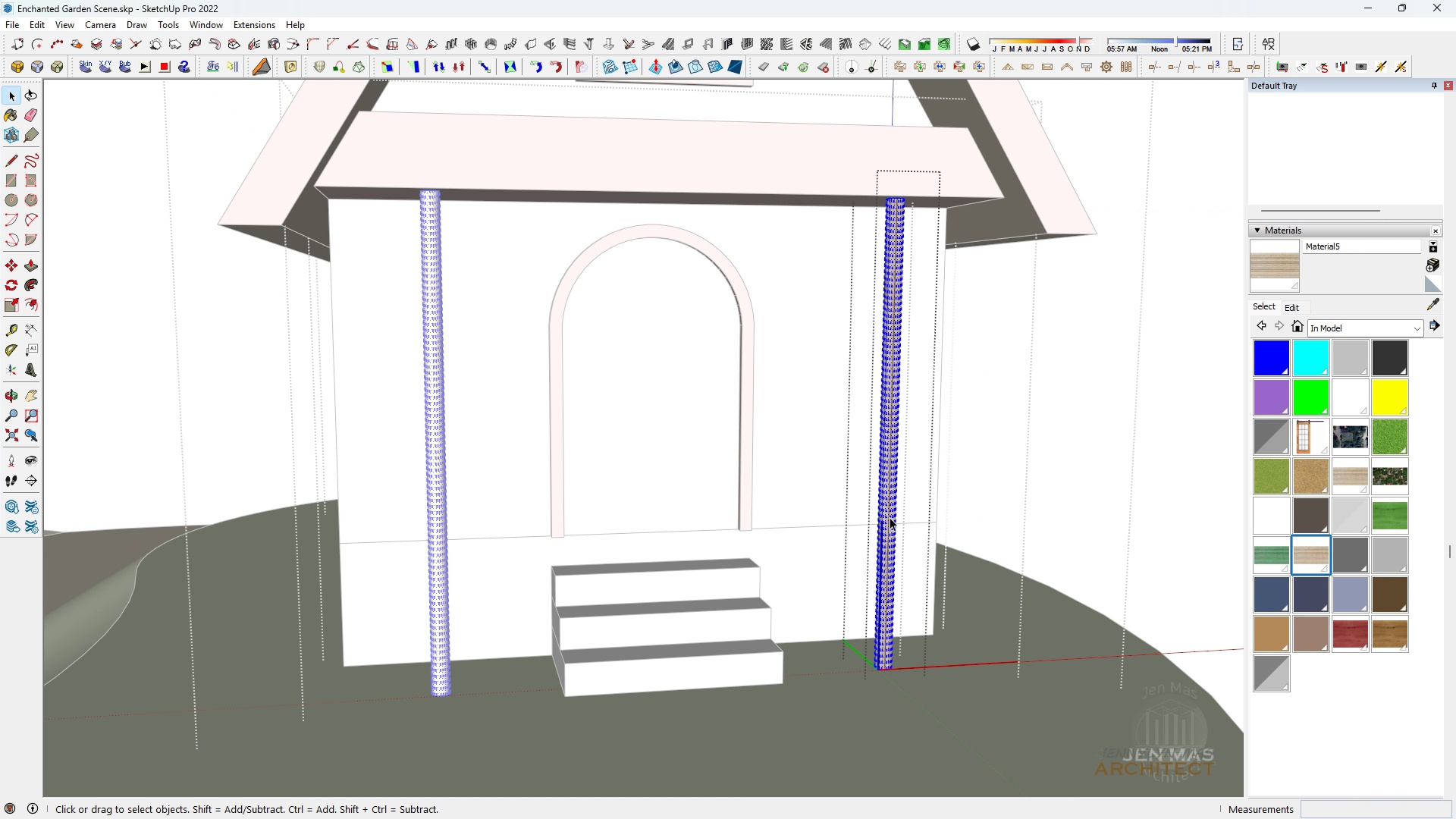 
triple_click([890, 517])
 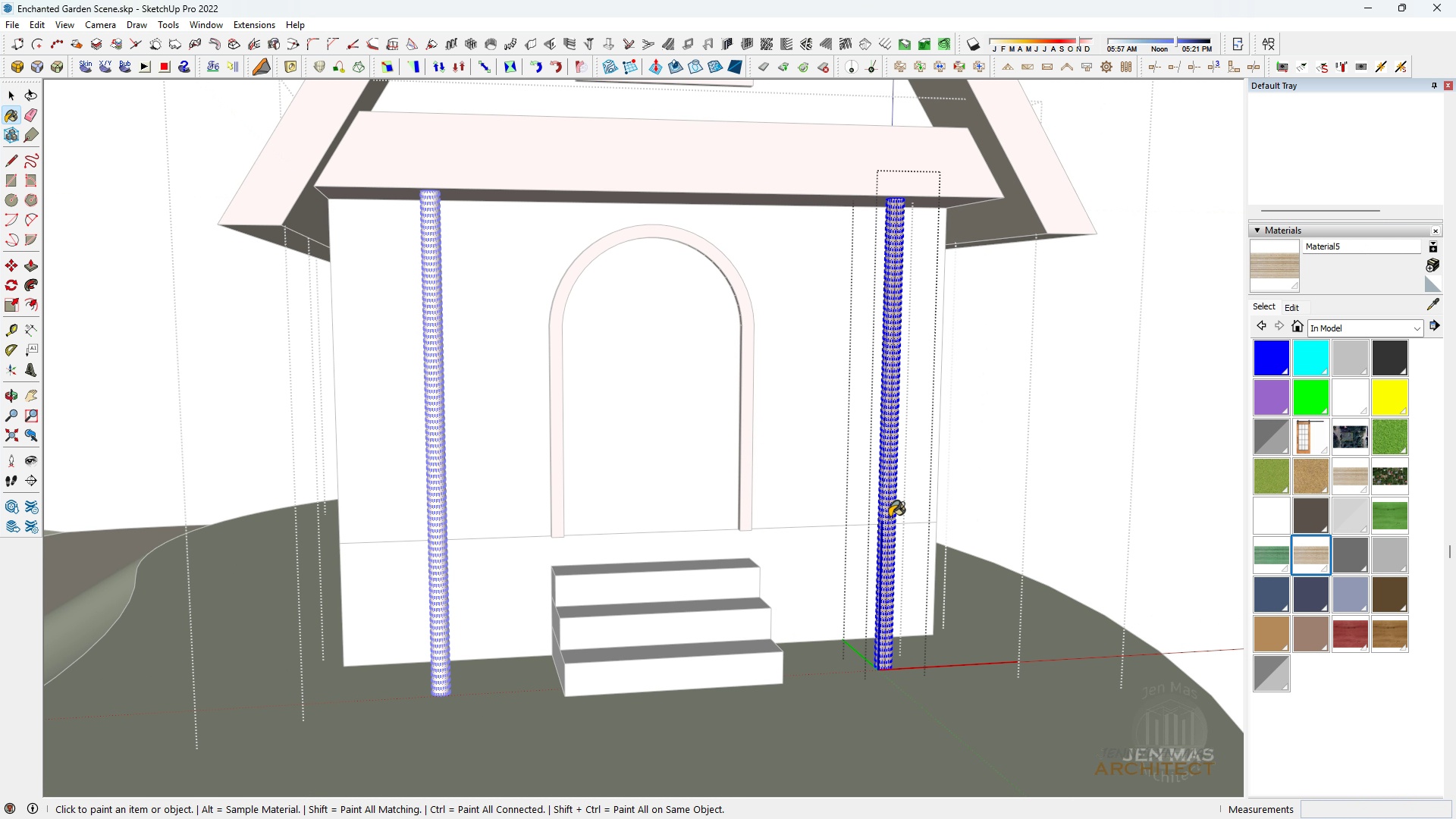 
key(B)
 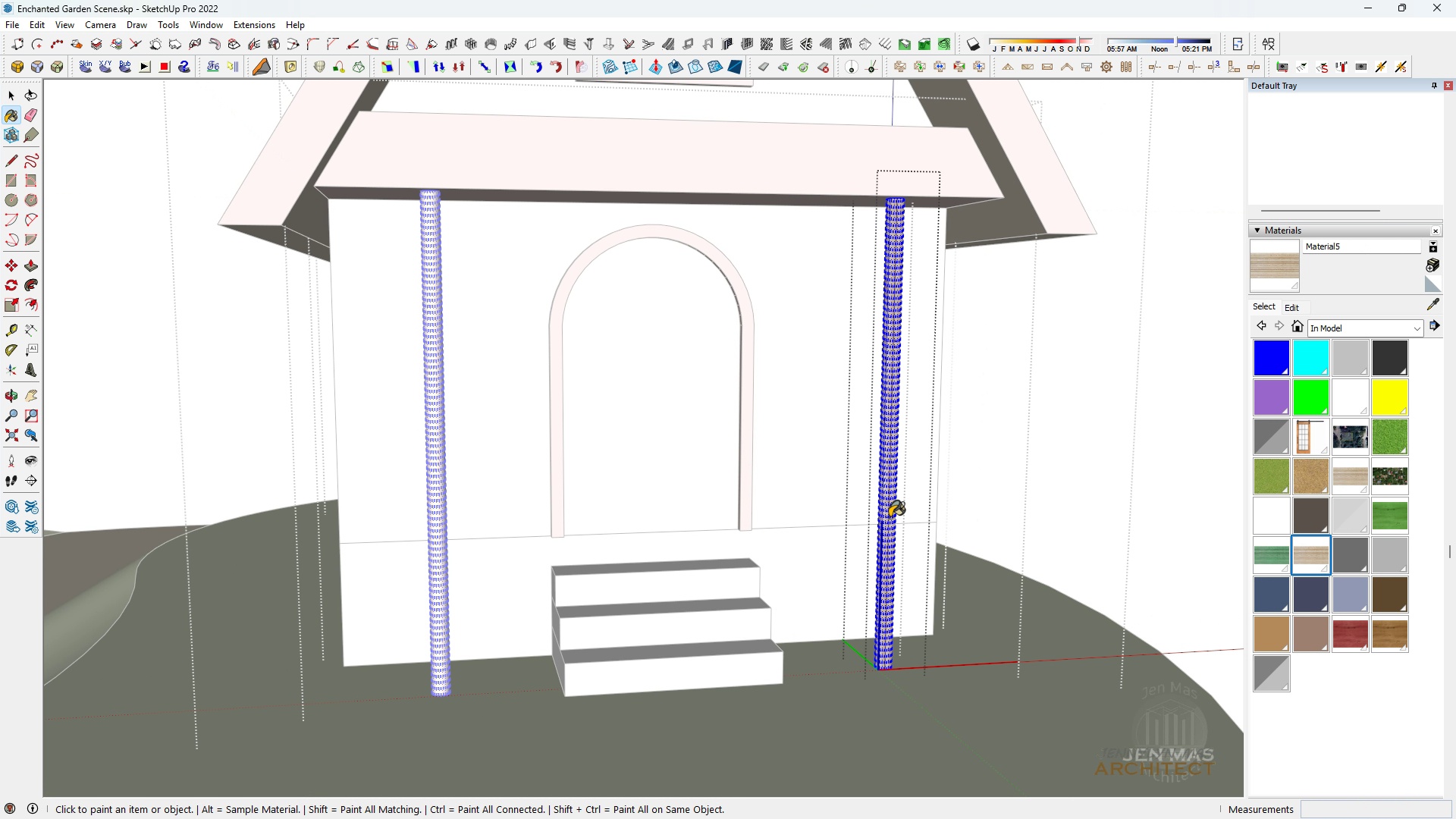 
triple_click([890, 517])
 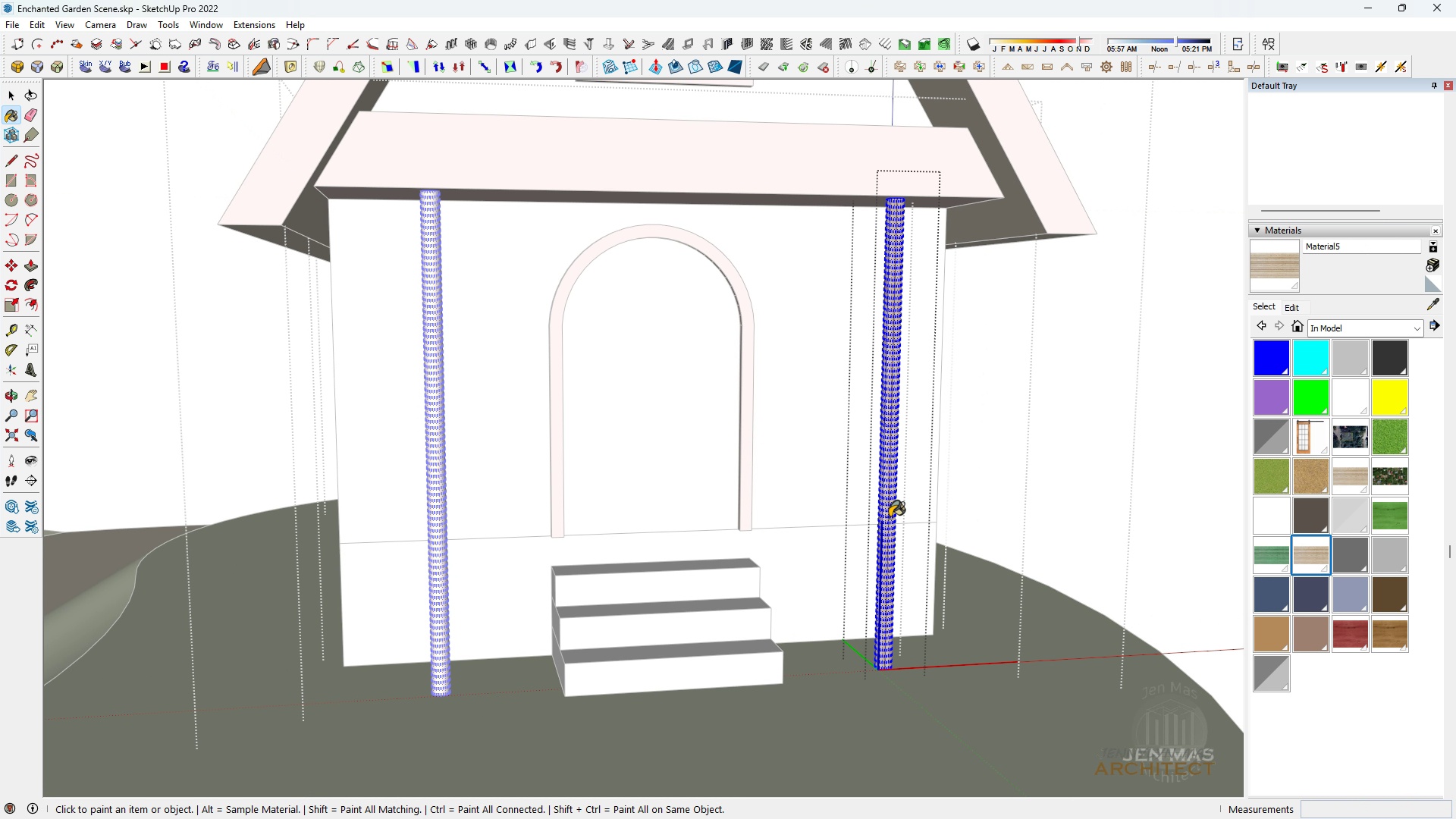 
triple_click([890, 517])
 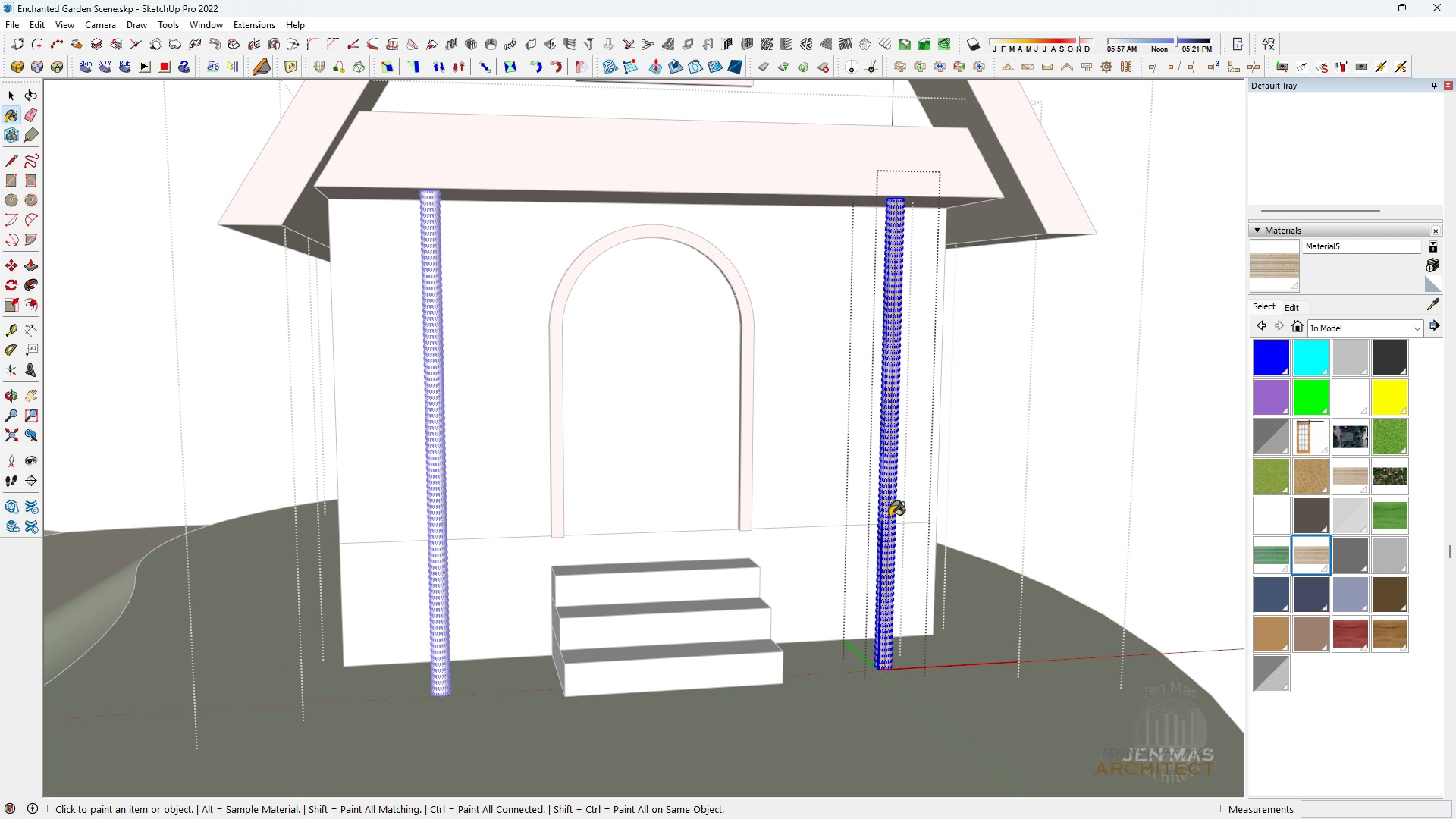 
triple_click([890, 517])
 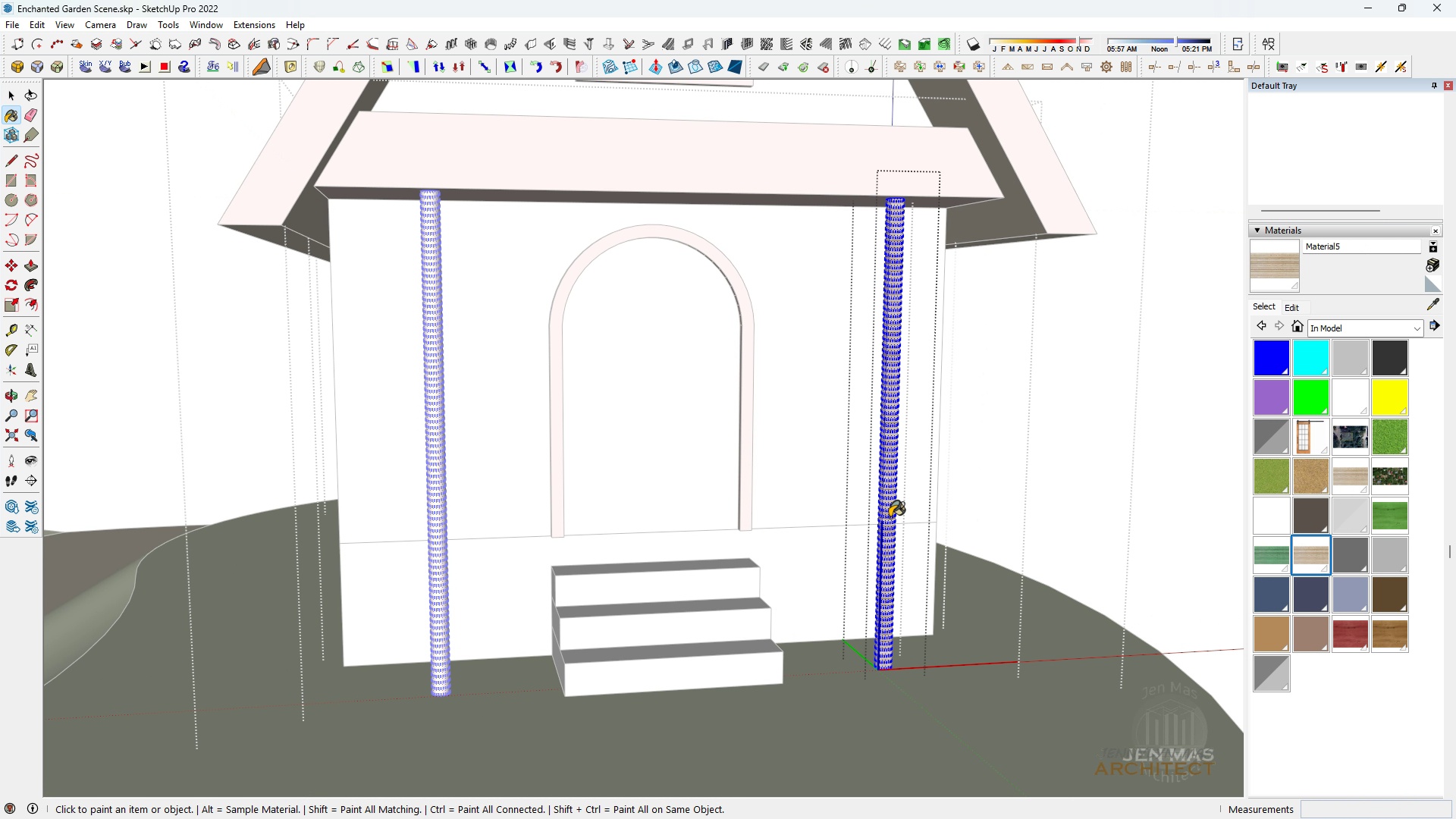 
triple_click([890, 517])
 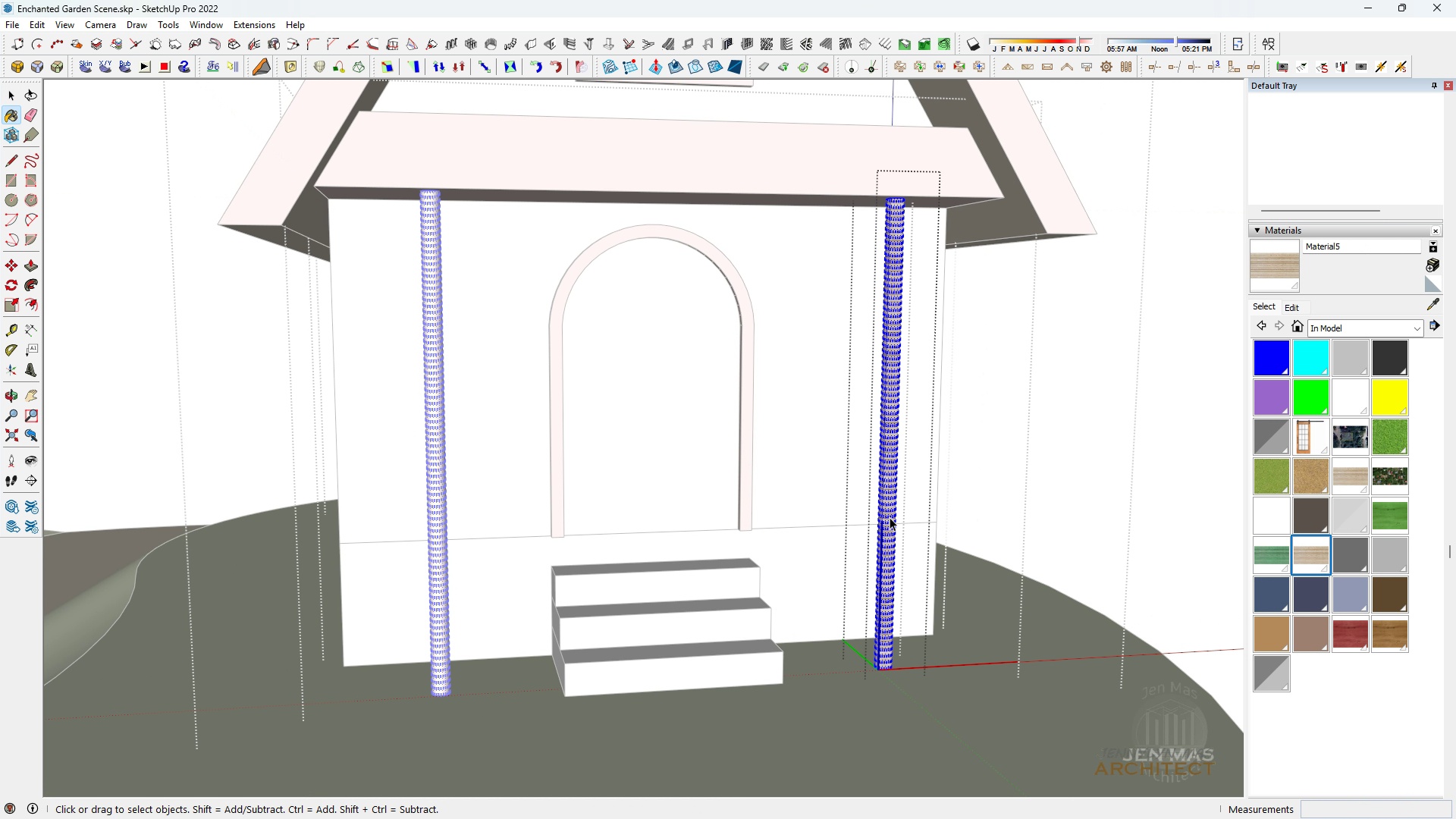 
triple_click([890, 517])
 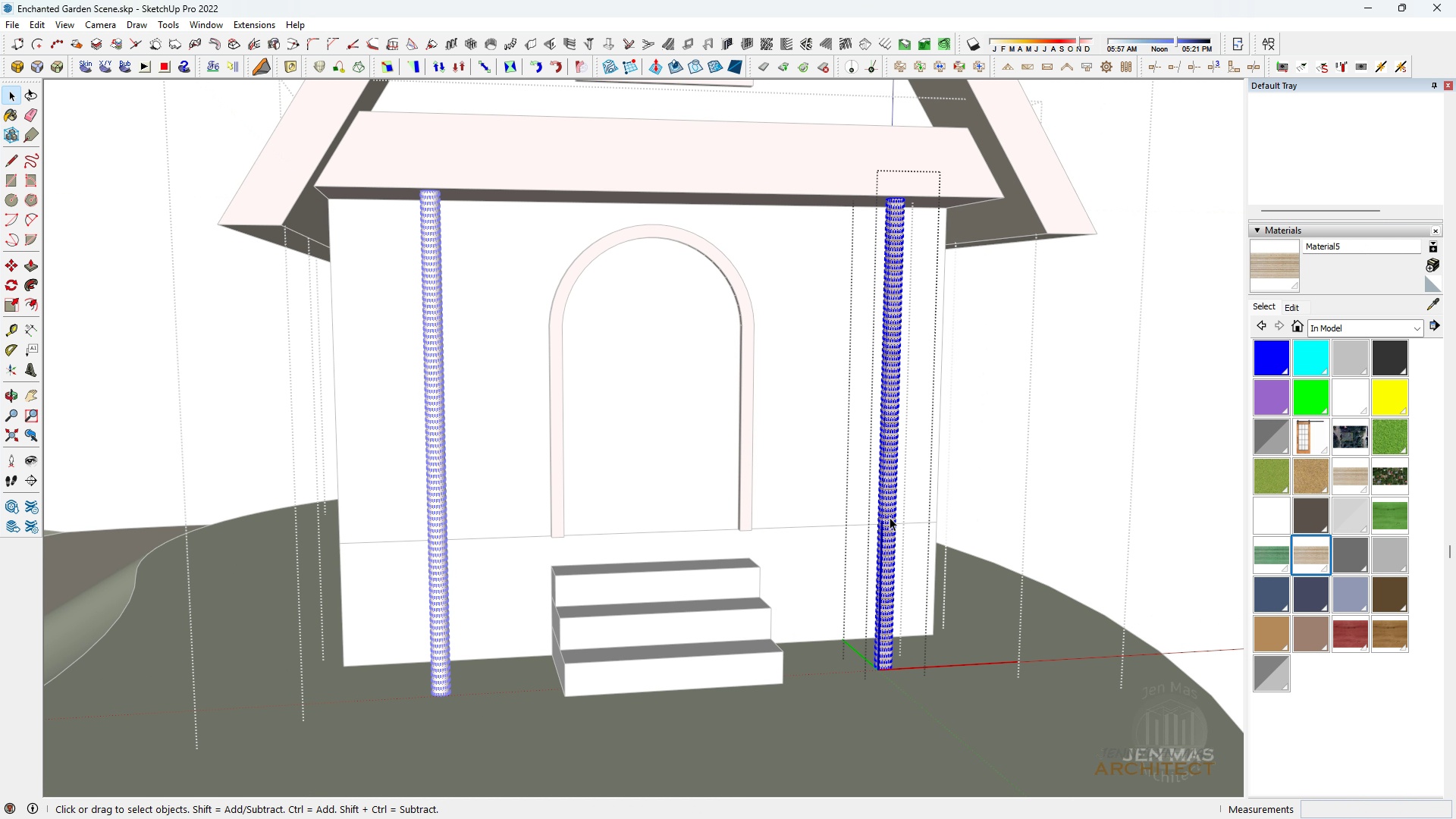 
key(Space)
 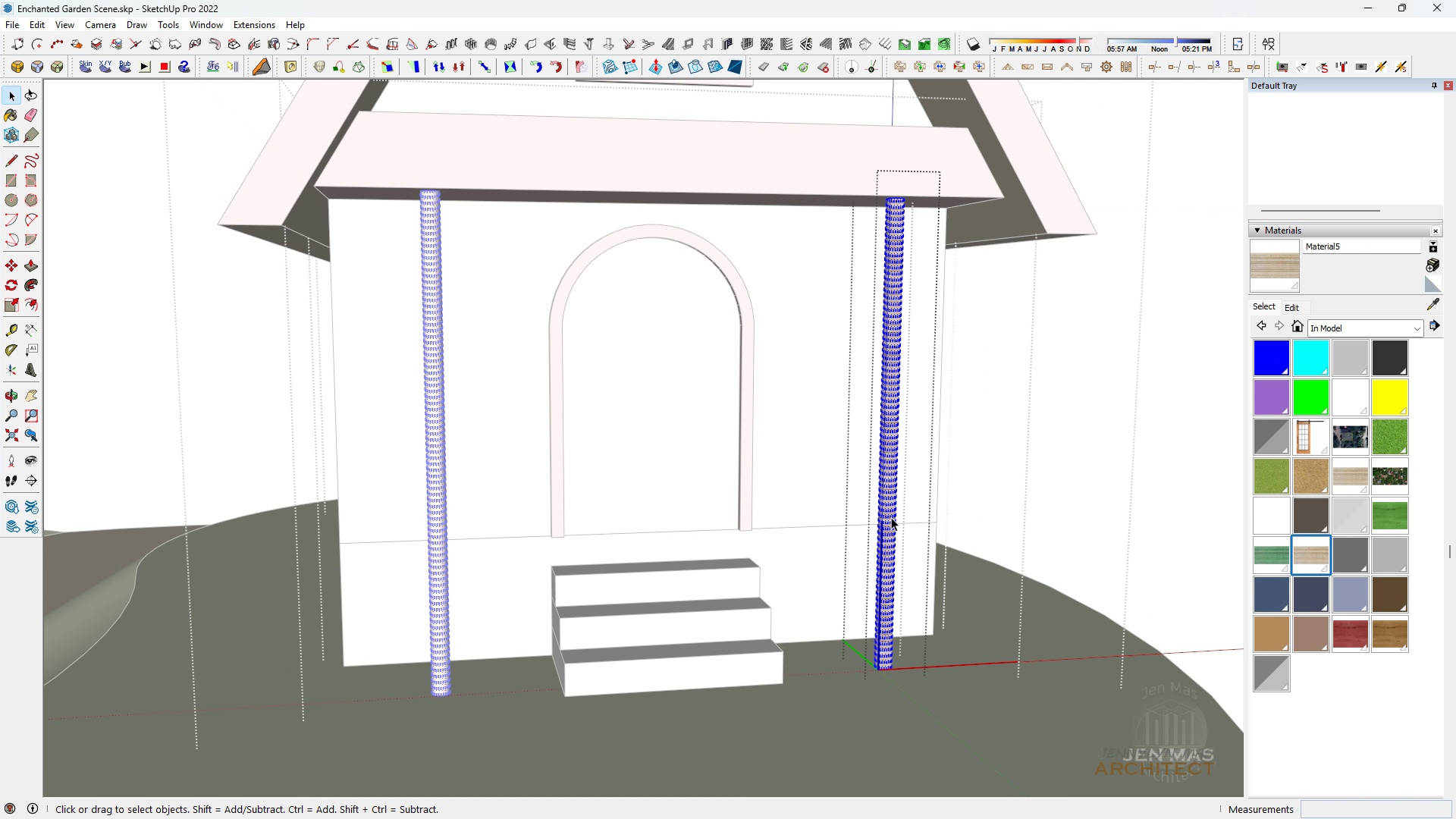 
scroll: coordinate [893, 517], scroll_direction: up, amount: 10.0
 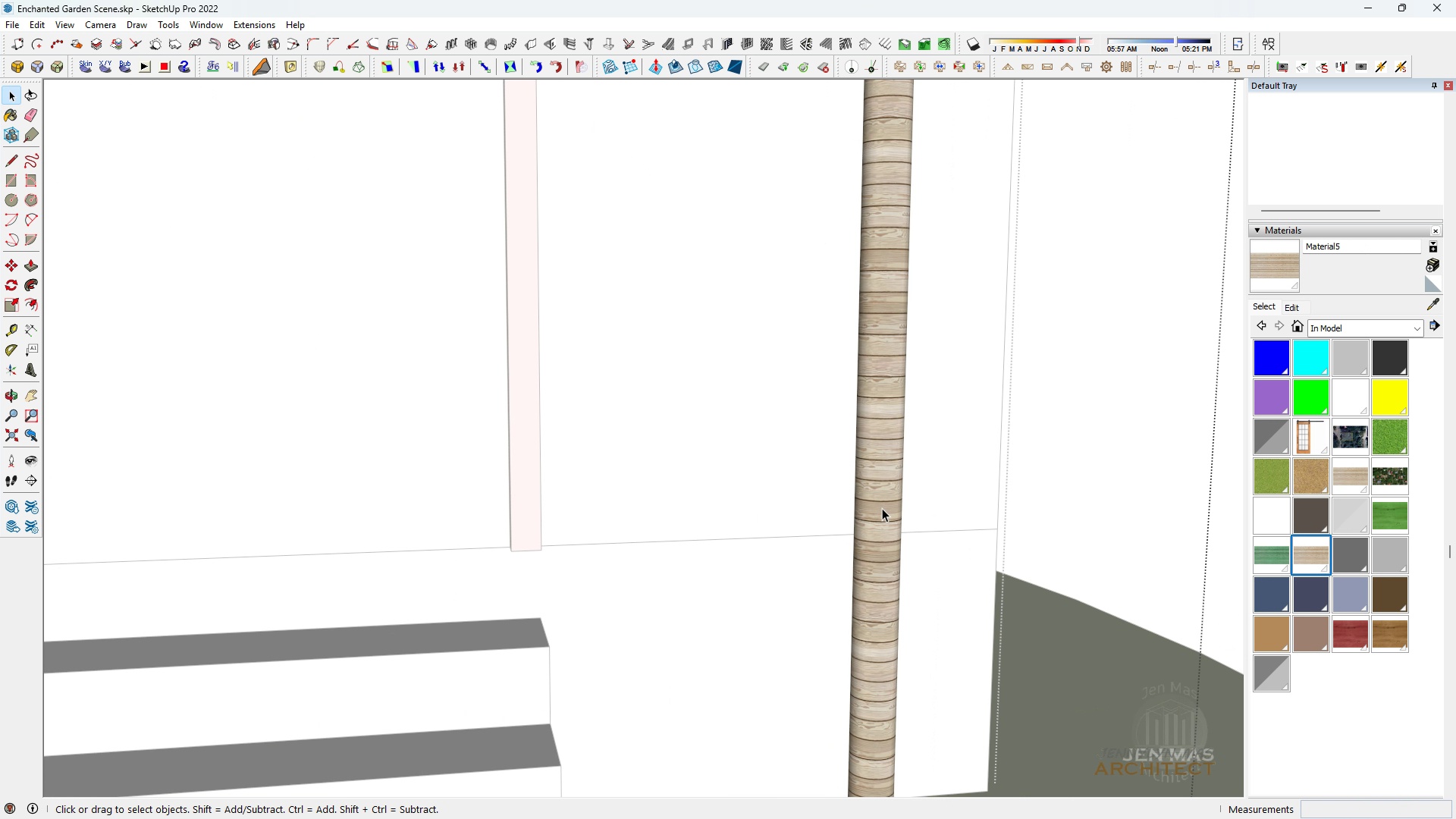 
key(Space)
 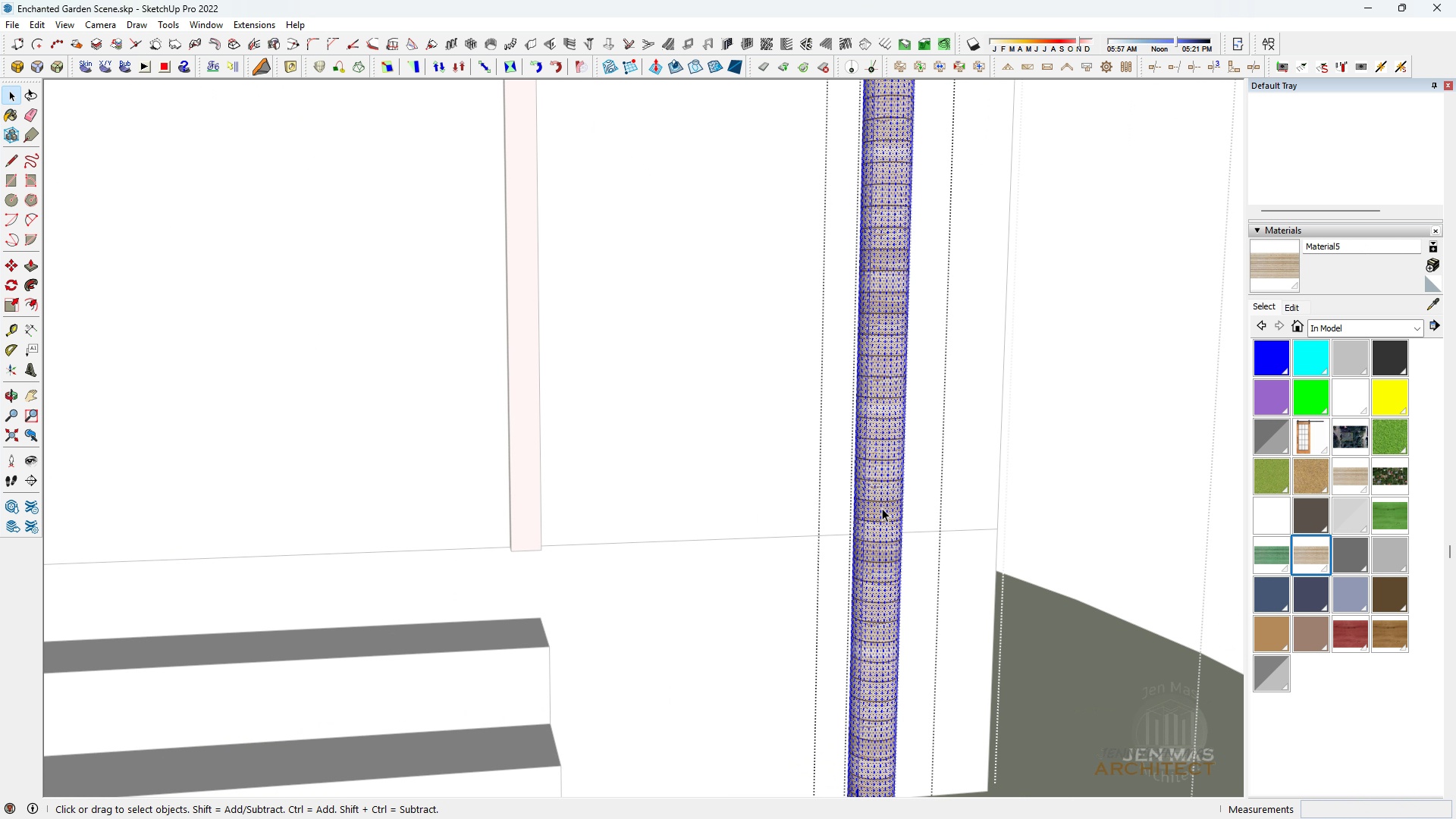 
left_click([882, 508])
 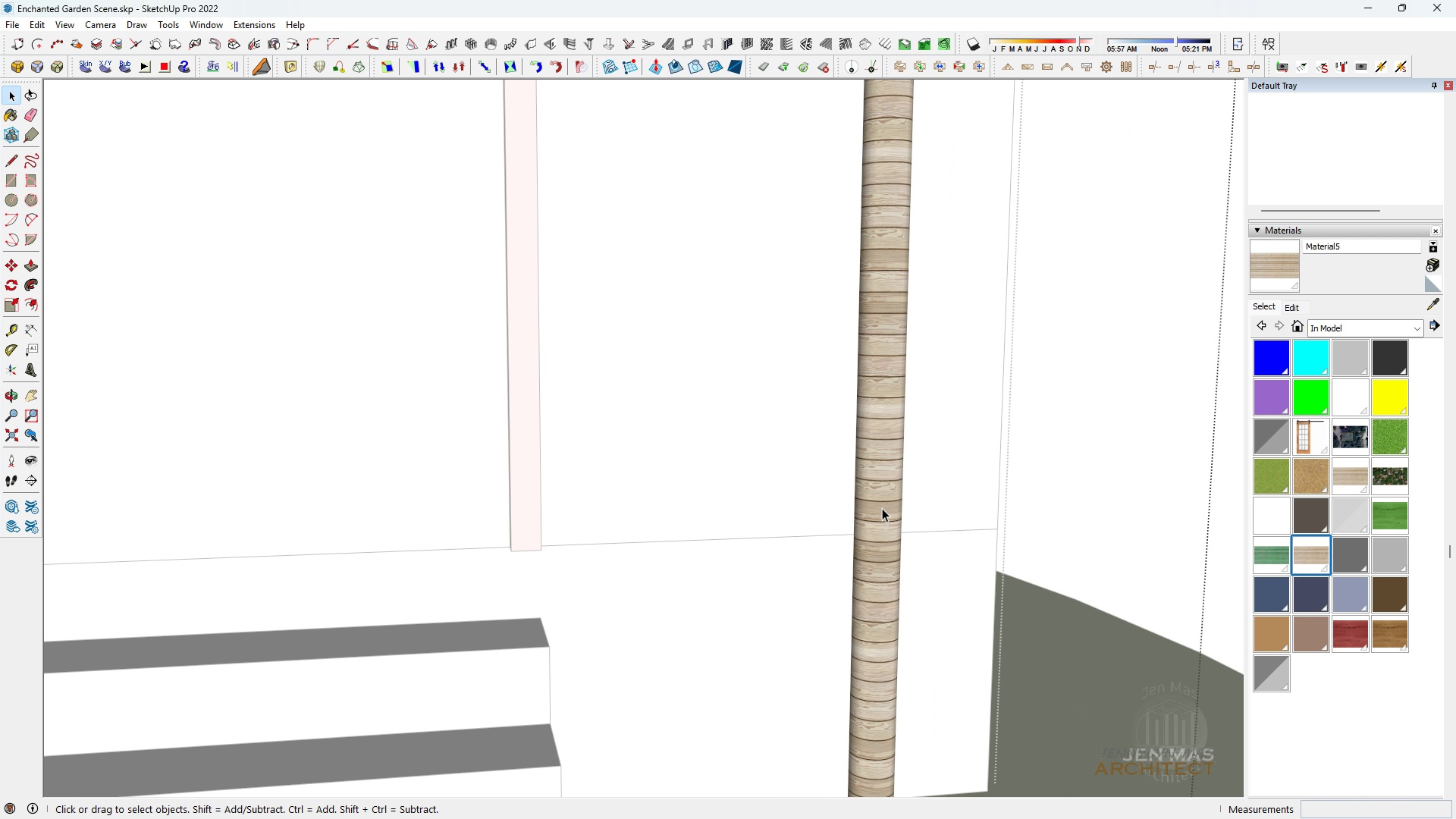 
key(Escape)
 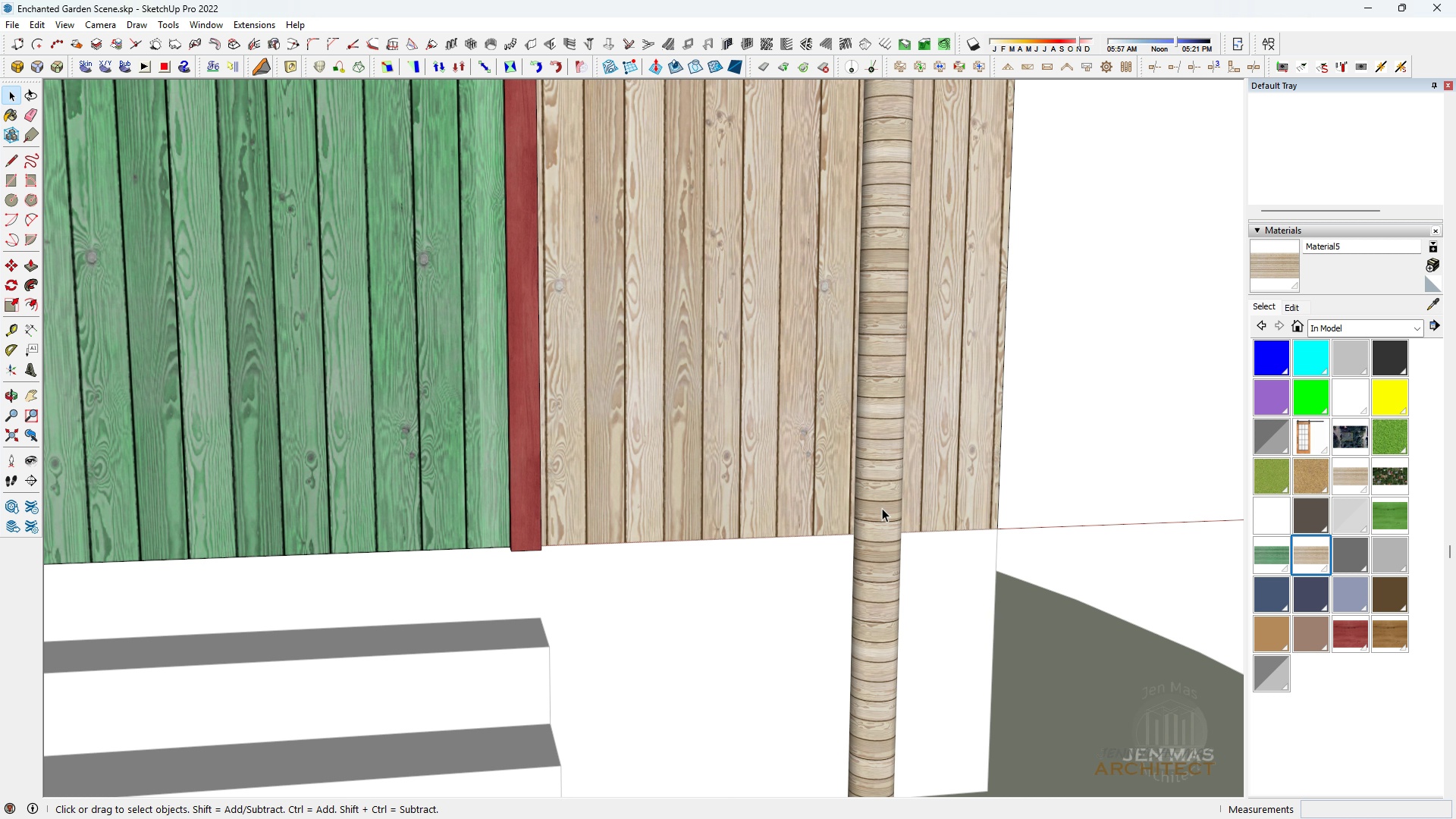 
key(Escape)
 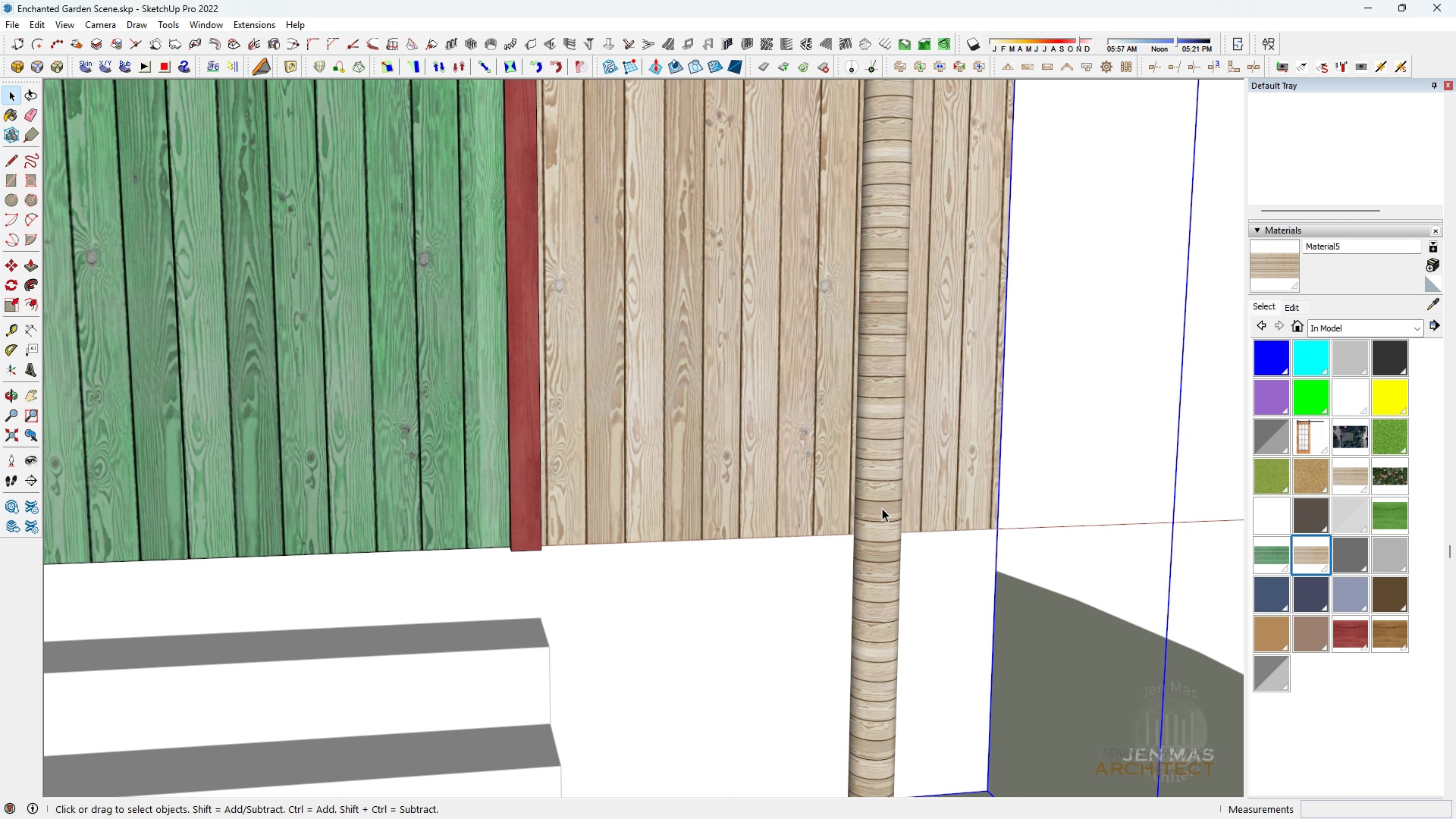 
double_click([882, 508])
 